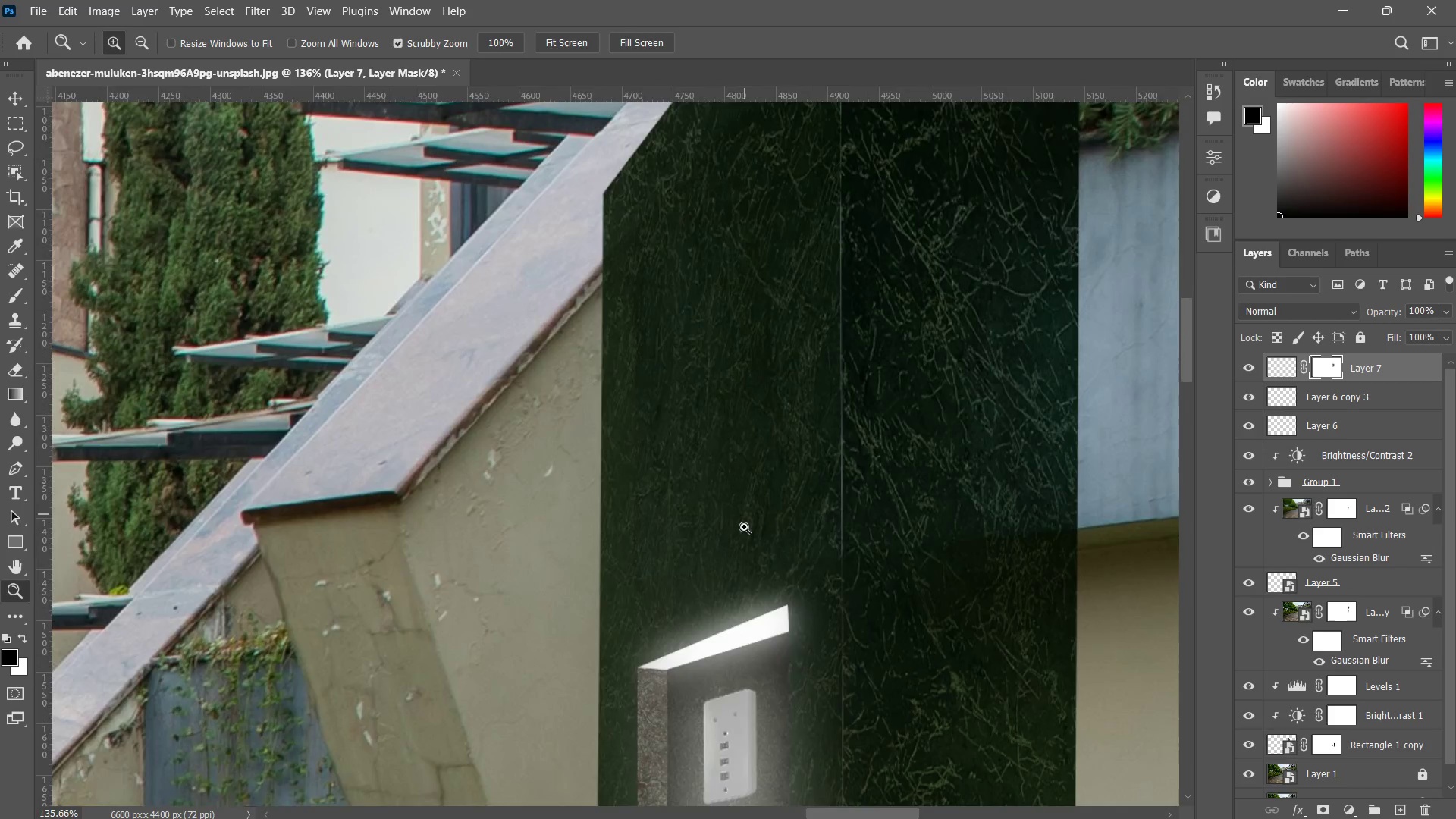 
left_click_drag(start_coordinate=[789, 356], to_coordinate=[787, 494])
 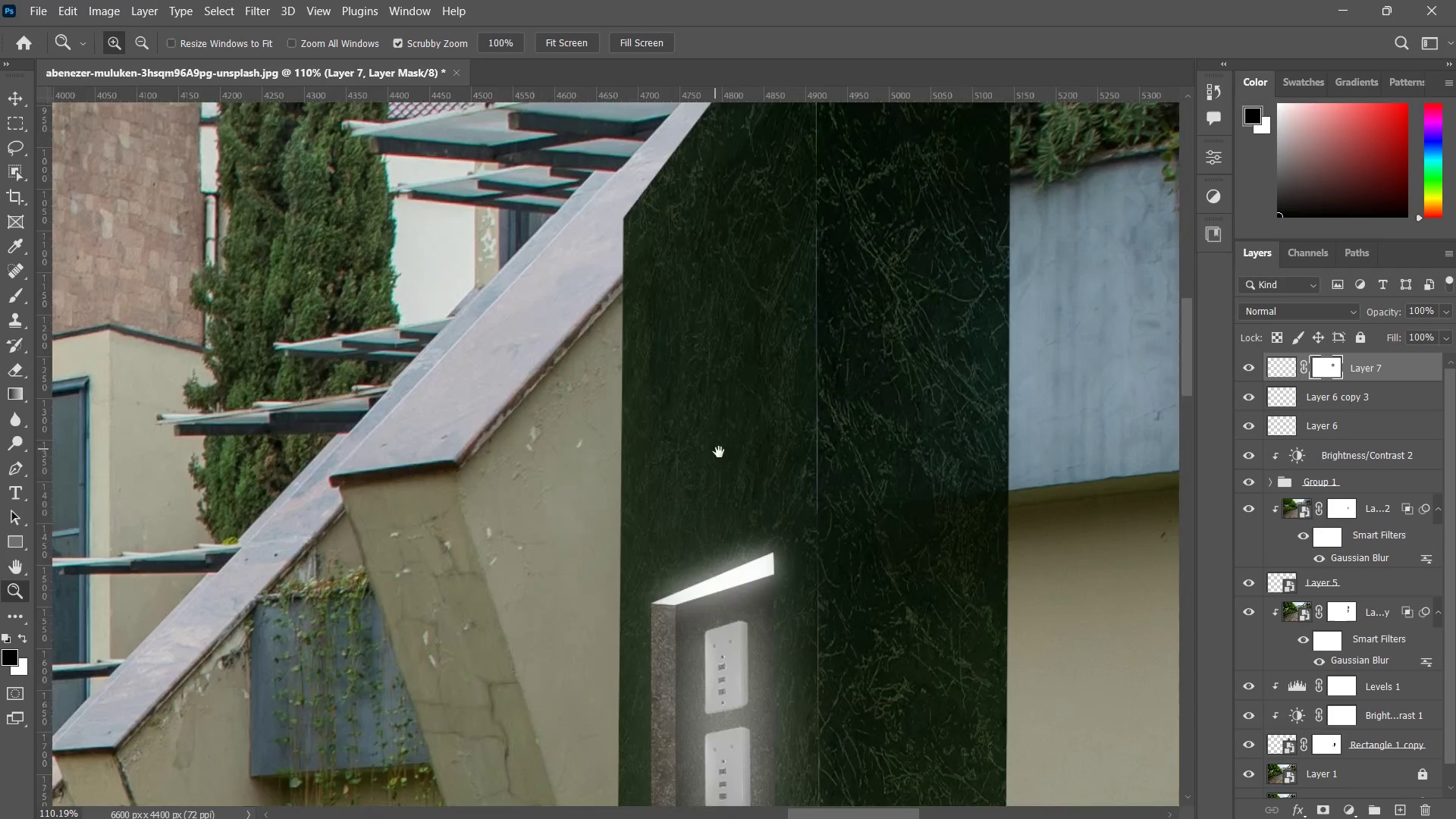 
left_click_drag(start_coordinate=[709, 441], to_coordinate=[748, 445])
 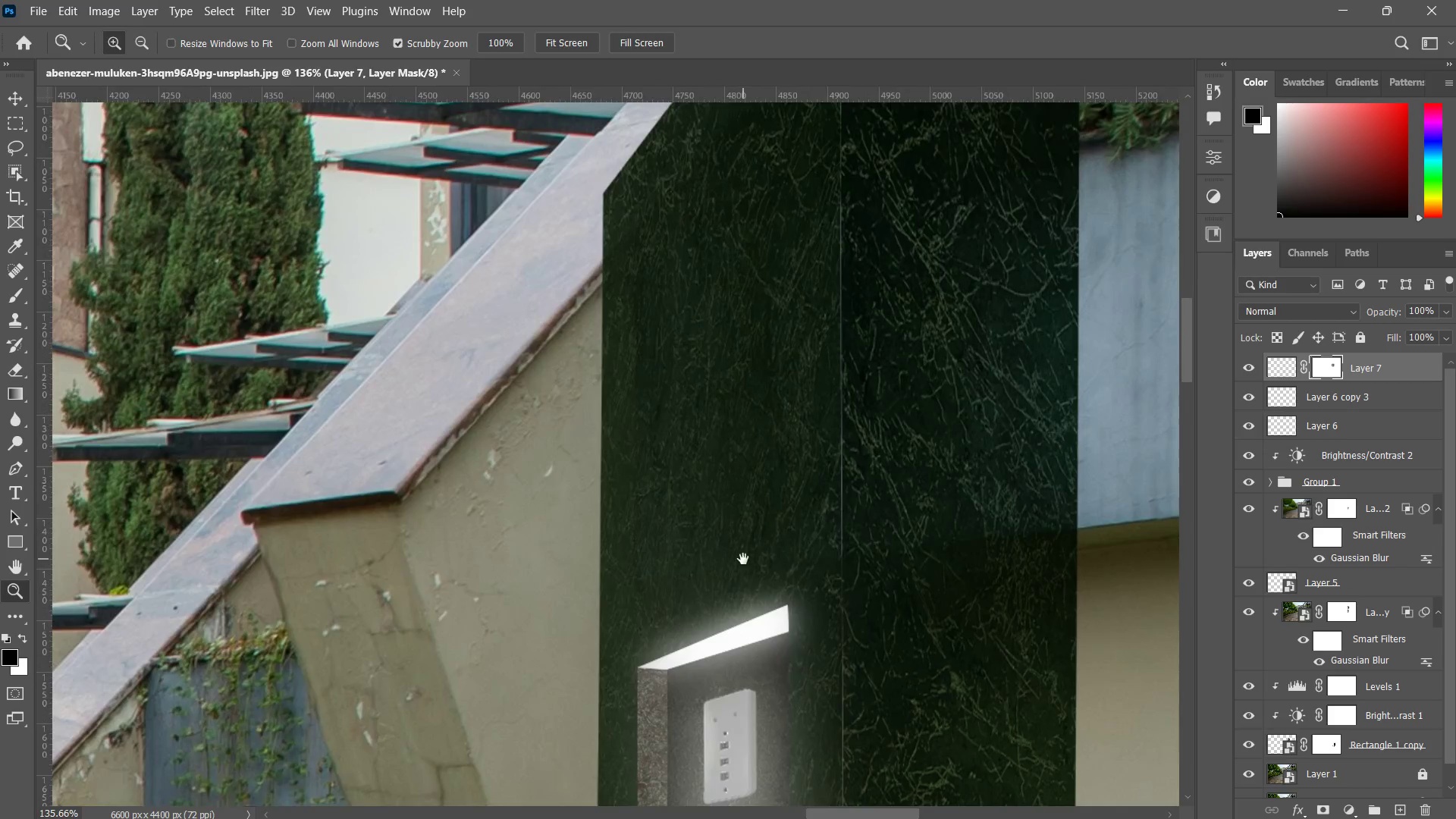 
hold_key(key=Space, duration=0.36)
 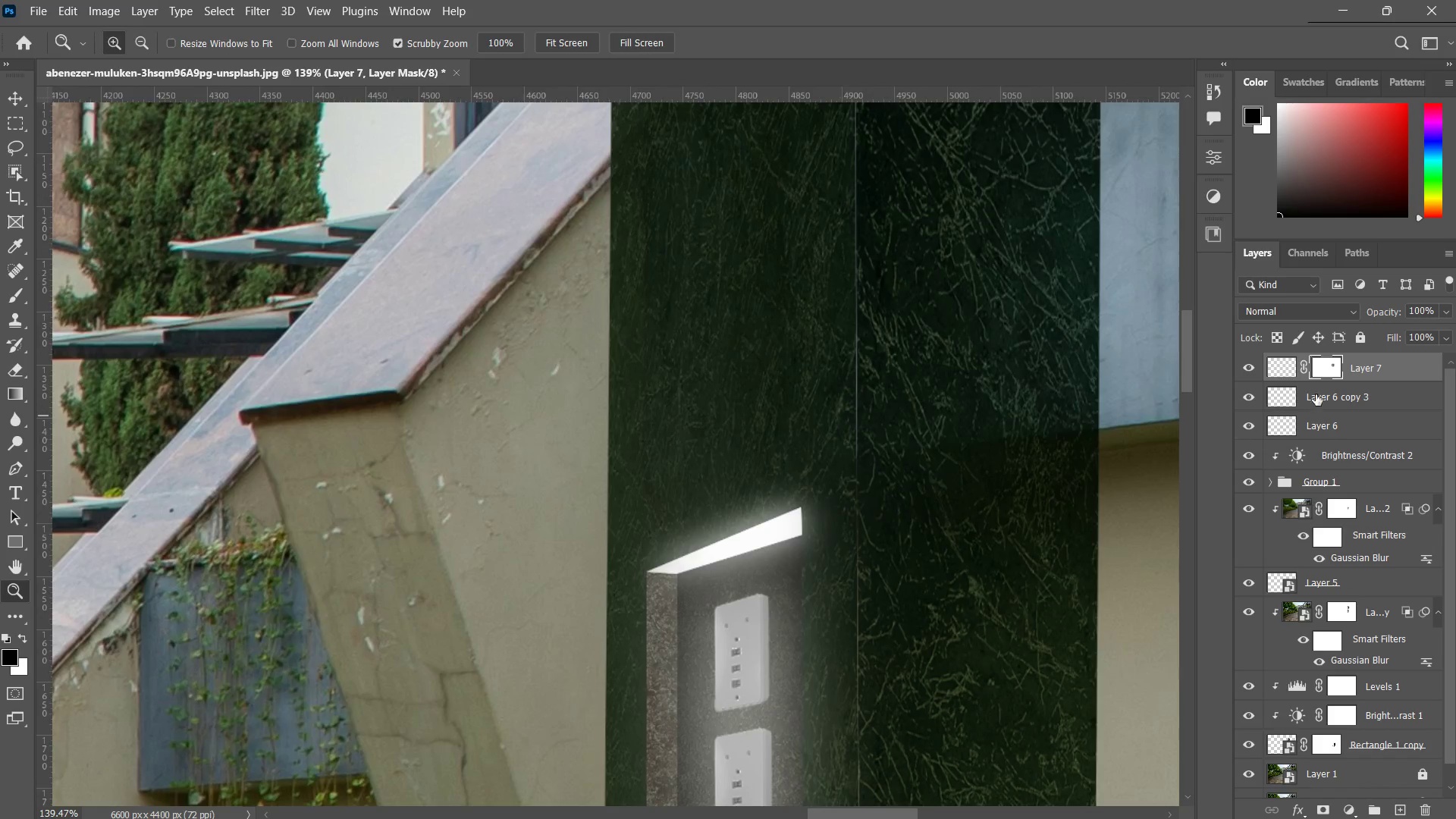 
left_click_drag(start_coordinate=[743, 559], to_coordinate=[751, 513])
 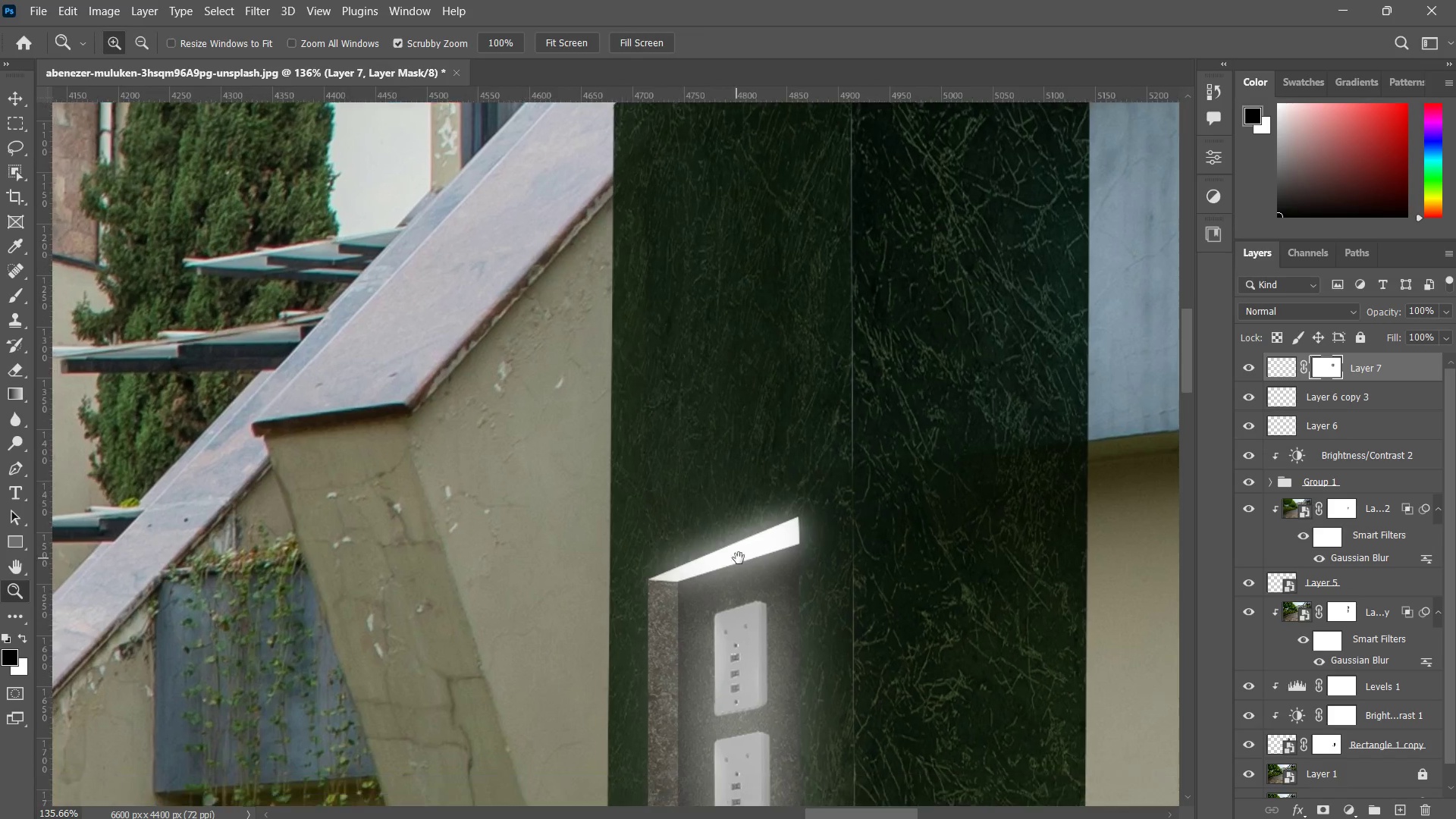 
left_click_drag(start_coordinate=[739, 558], to_coordinate=[753, 548])
 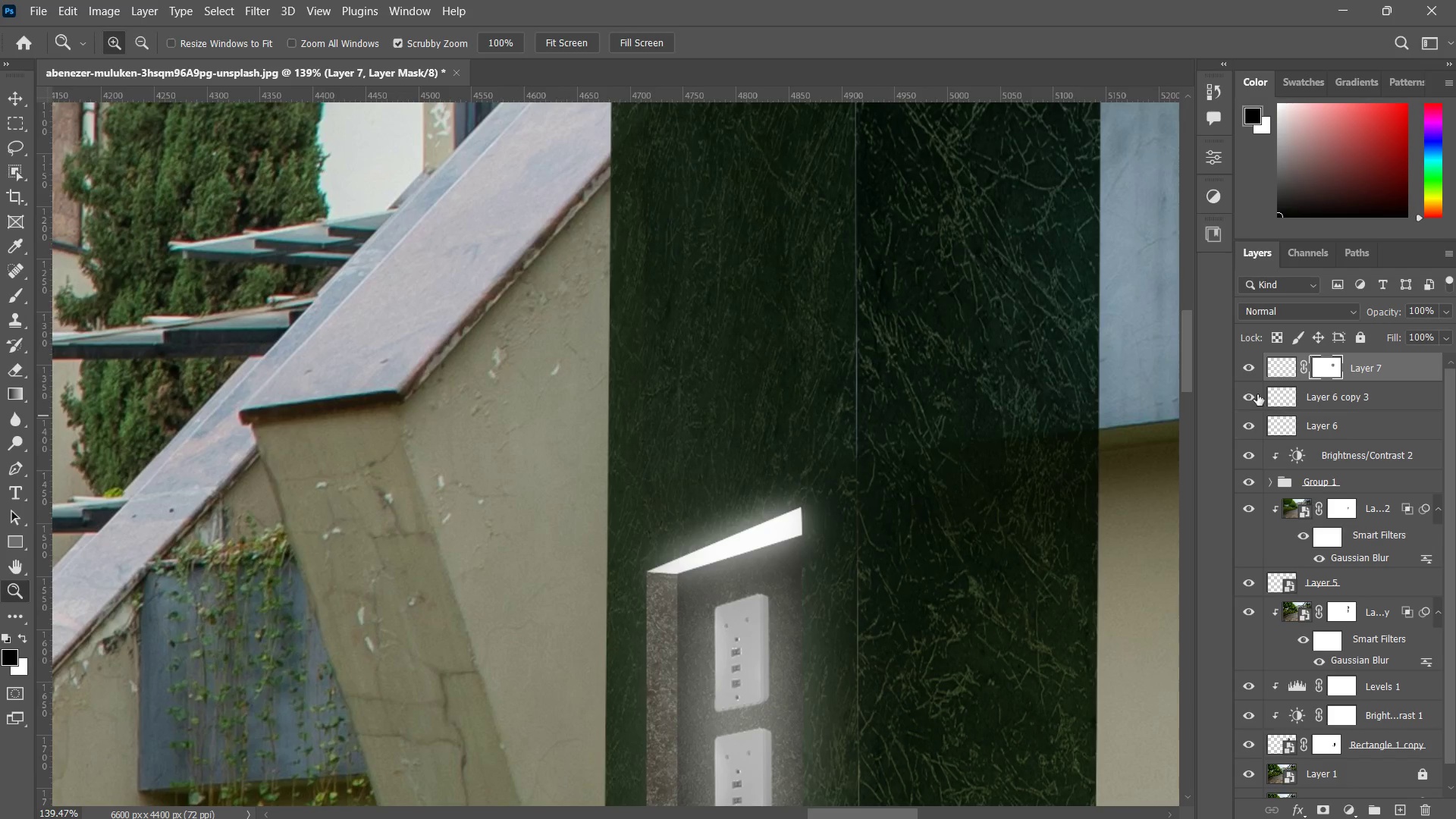 
left_click([1241, 391])
 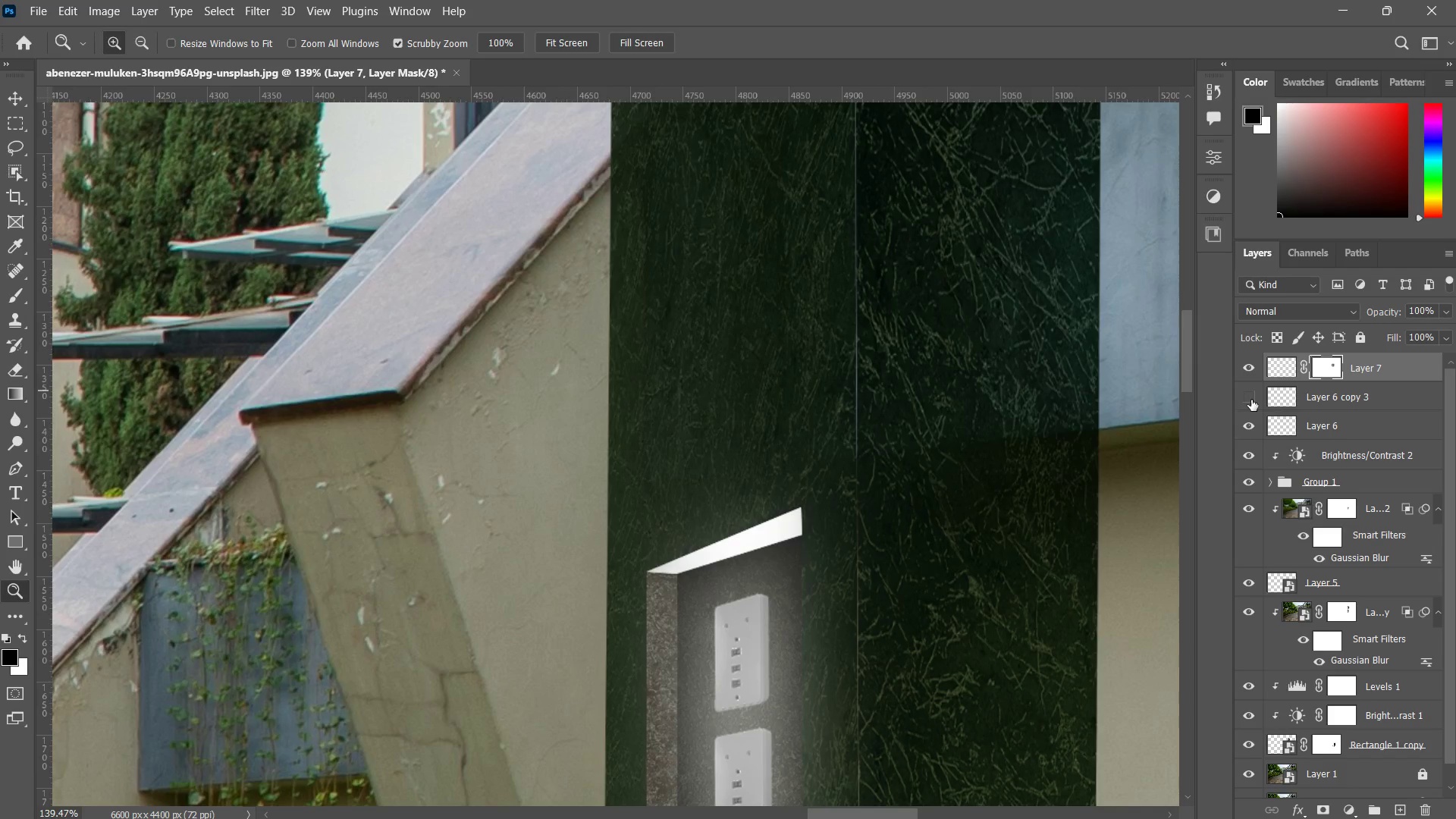 
left_click([1247, 399])
 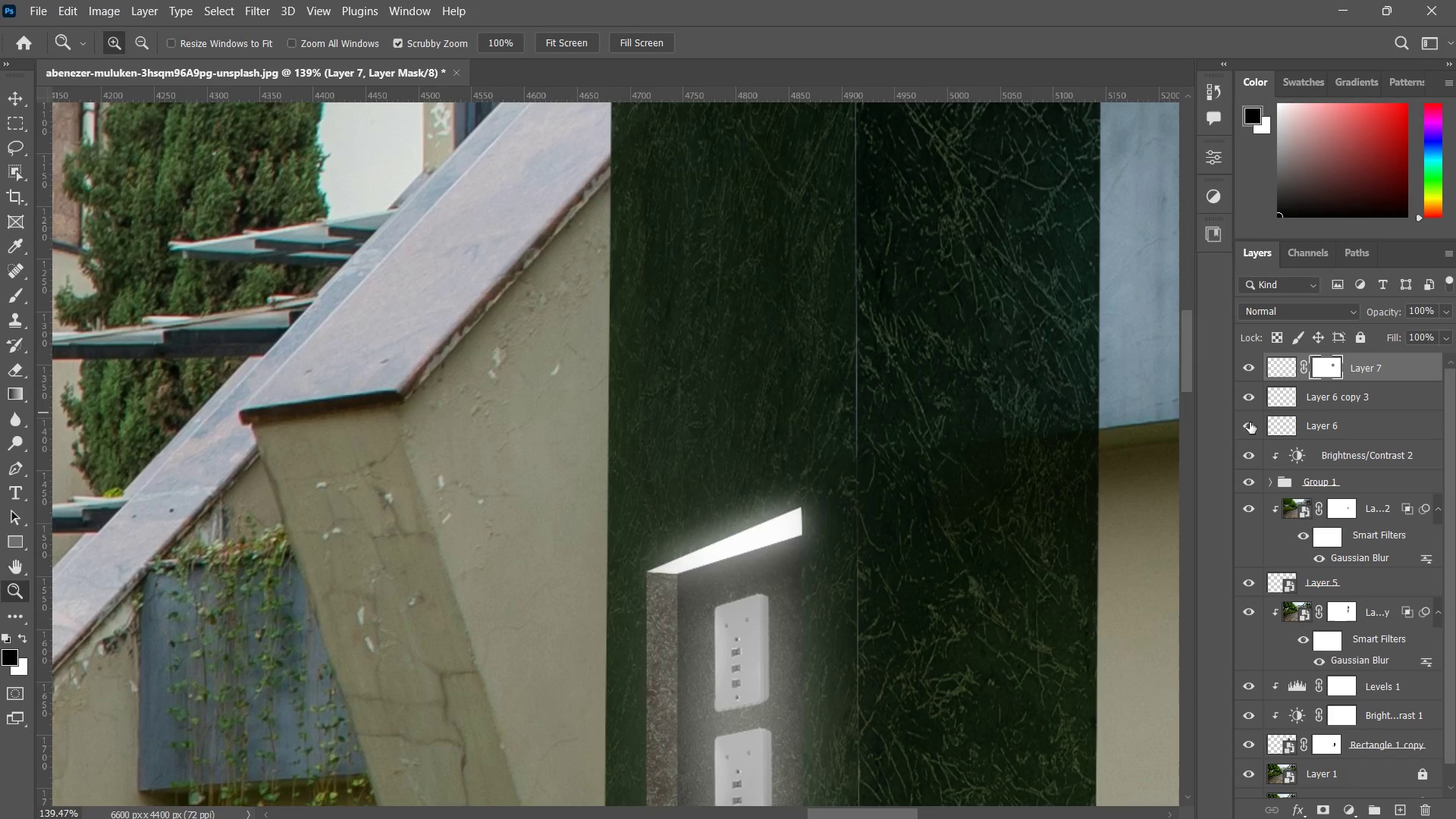 
left_click([1250, 422])
 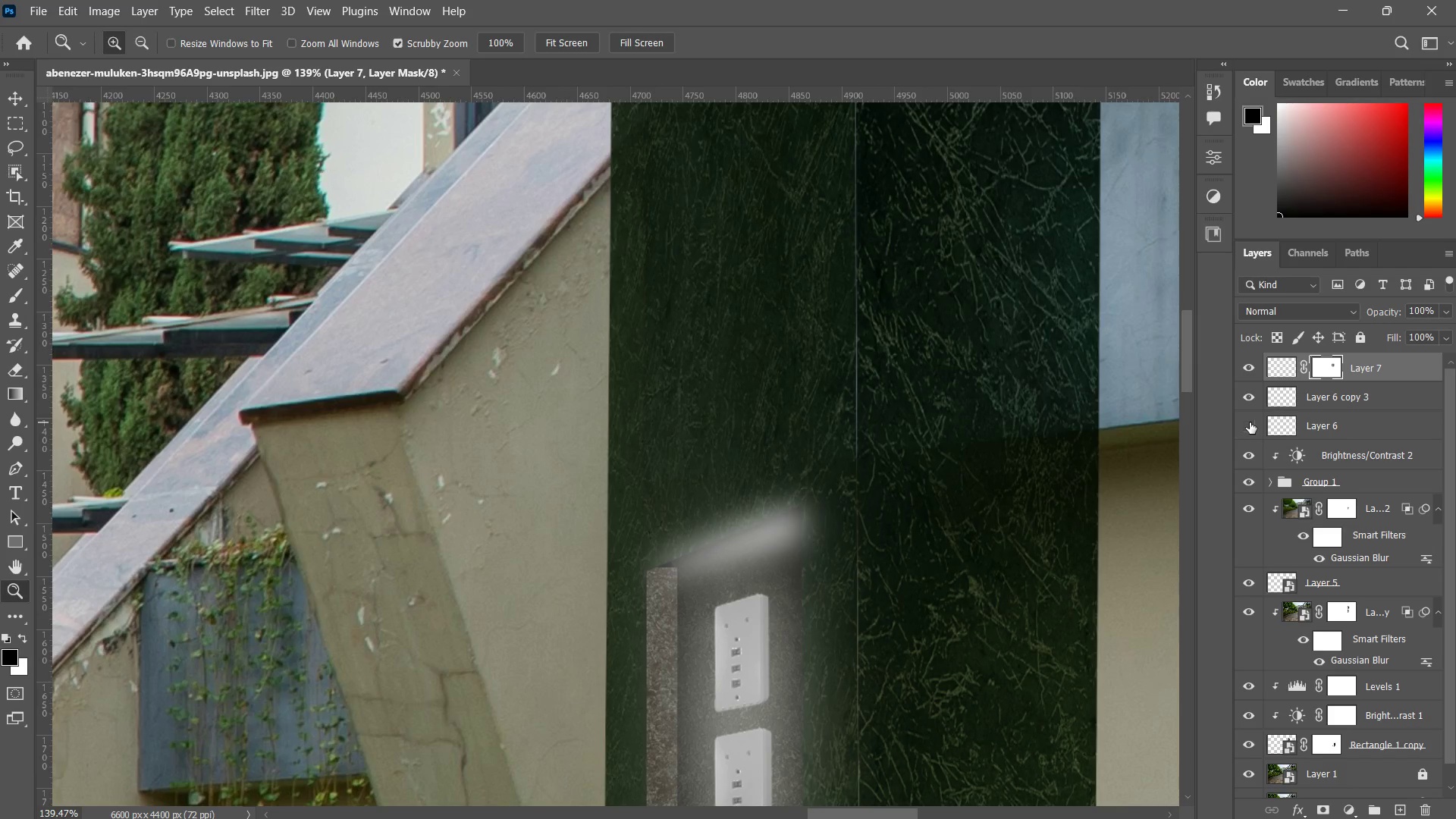 
left_click([1250, 422])
 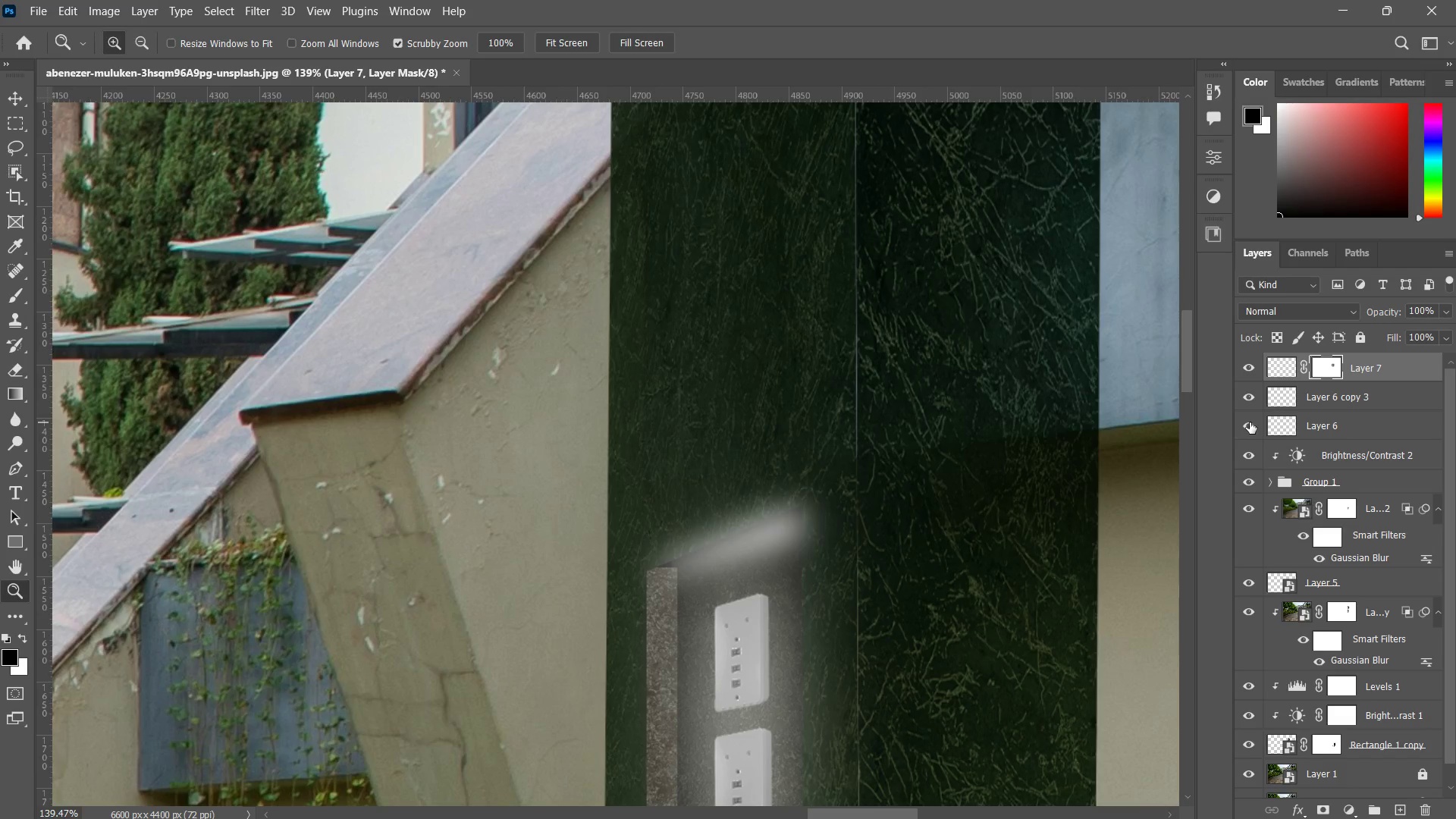 
type(zz)
 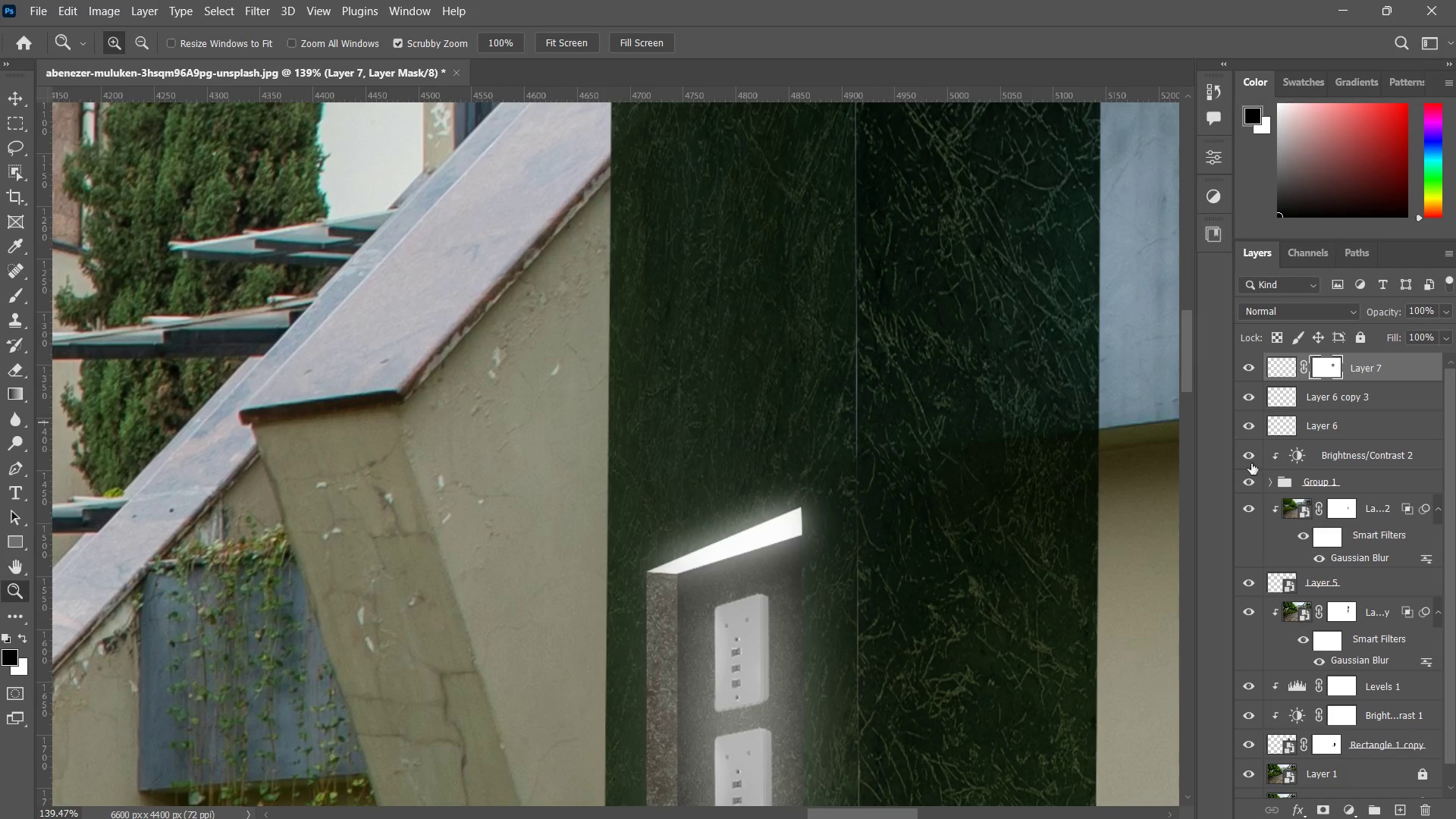 
key(Z)
 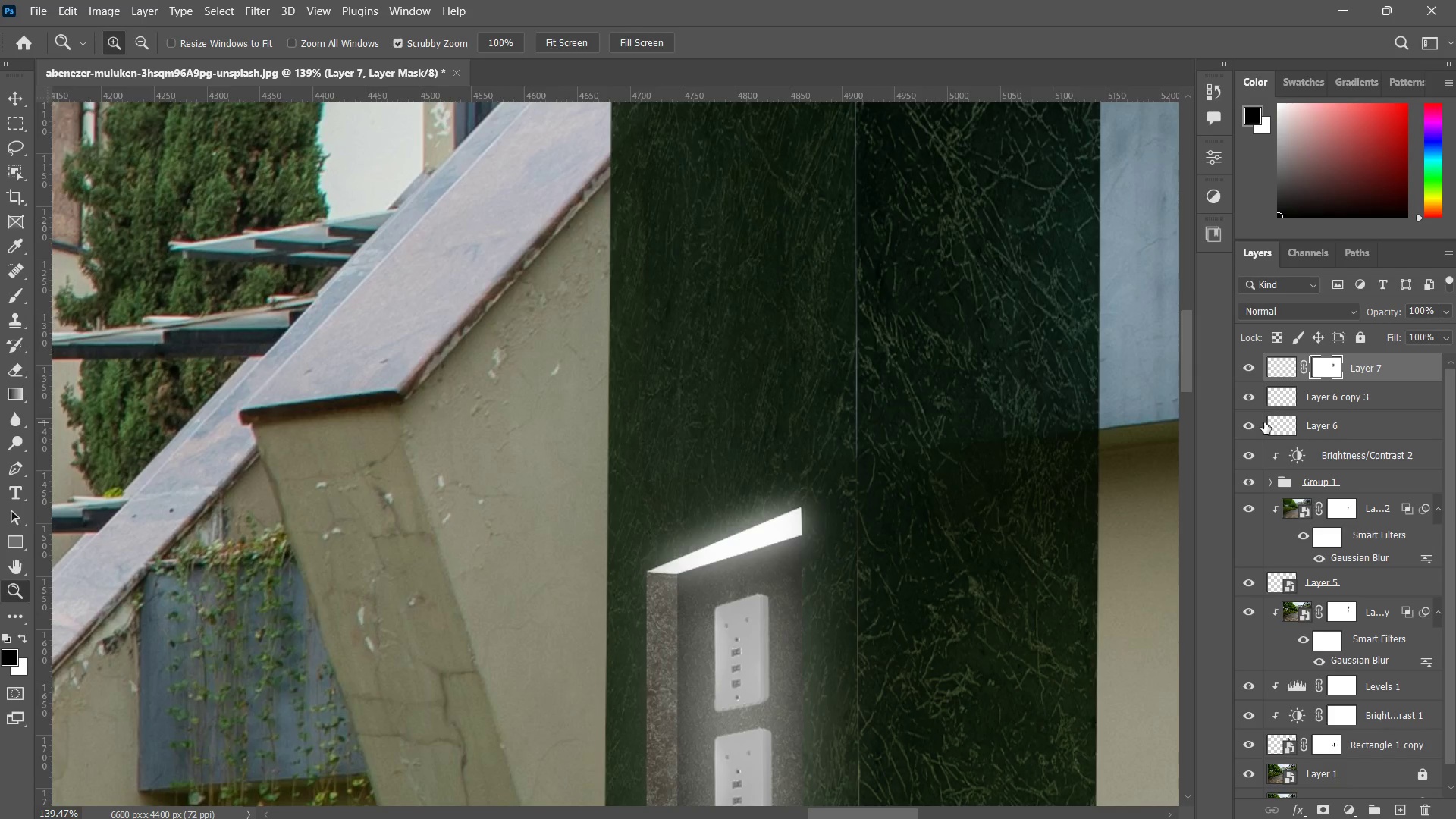 
double_click([1249, 422])
 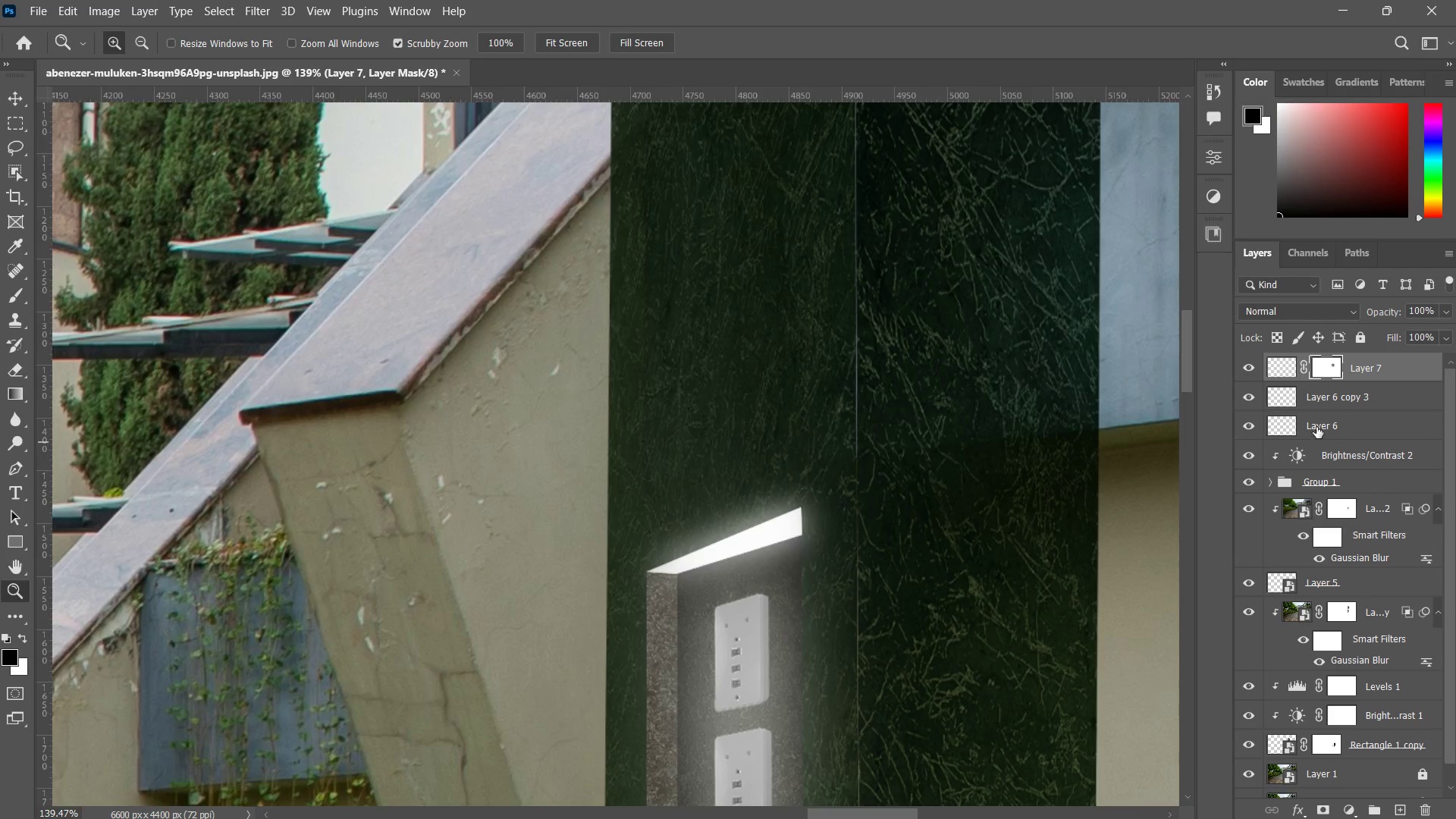 
left_click_drag(start_coordinate=[1332, 424], to_coordinate=[1320, 472])
 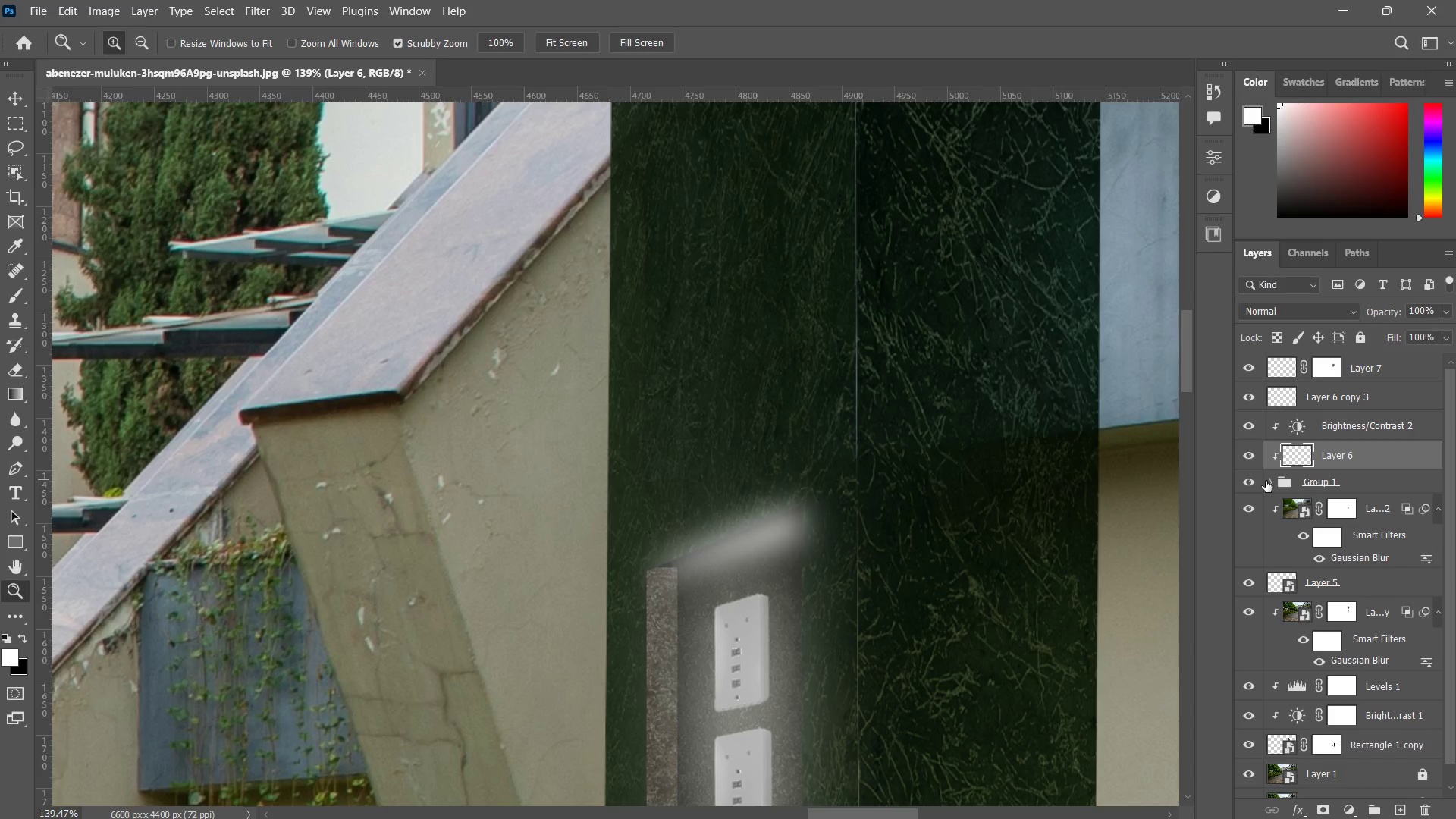 
key(Control+ControlLeft)
 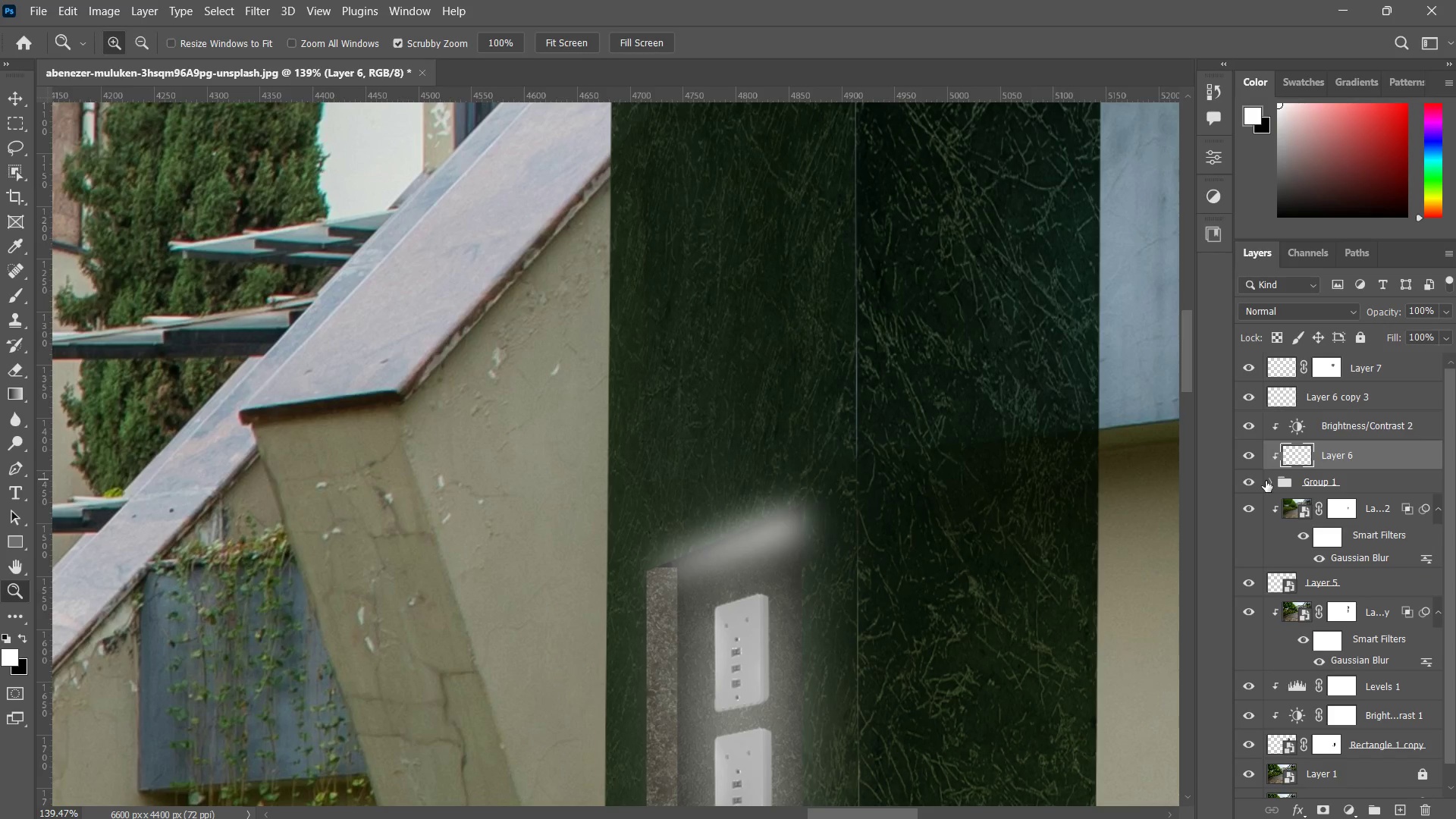 
key(Control+Z)
 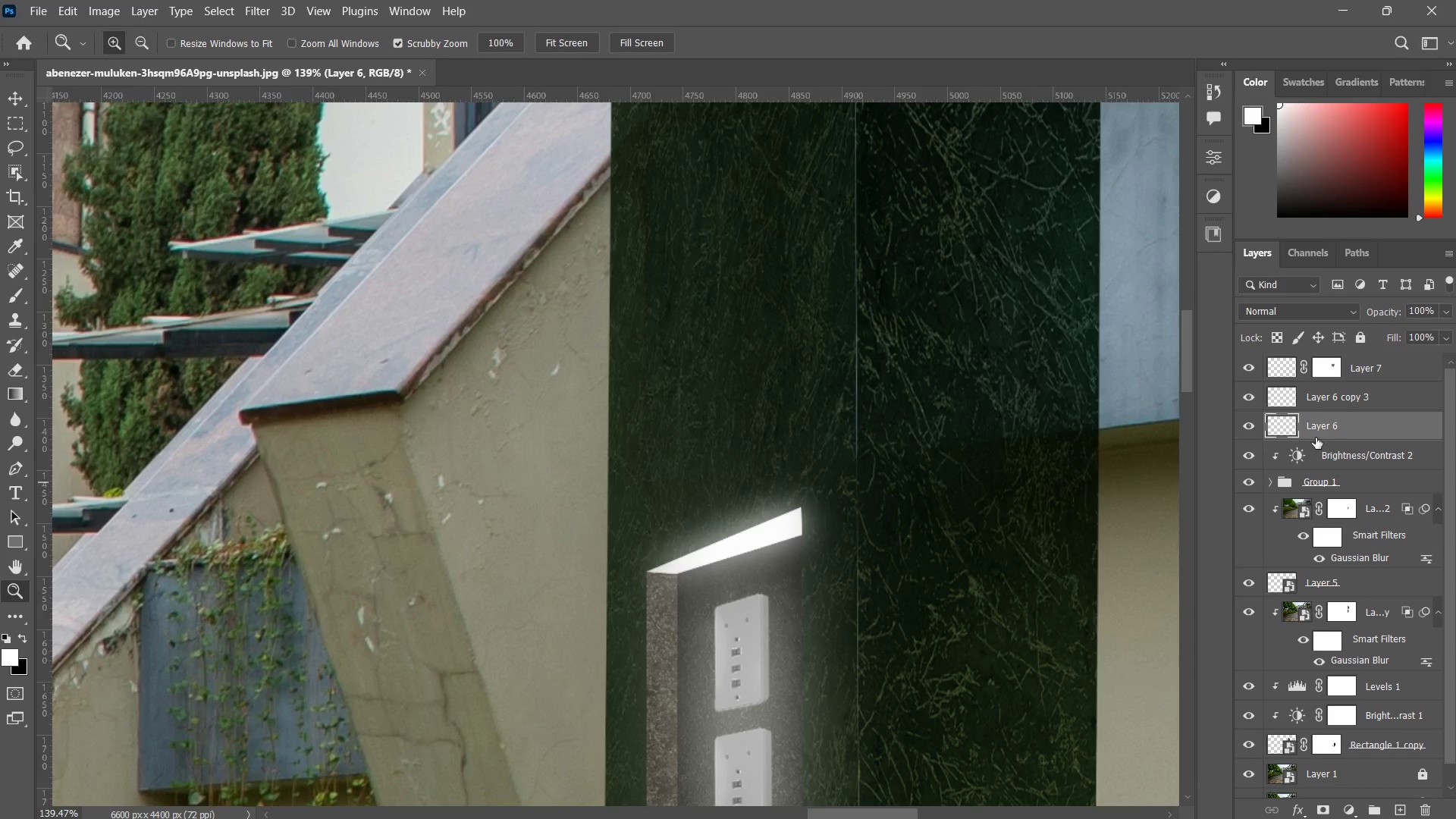 
left_click_drag(start_coordinate=[1329, 424], to_coordinate=[1310, 480])
 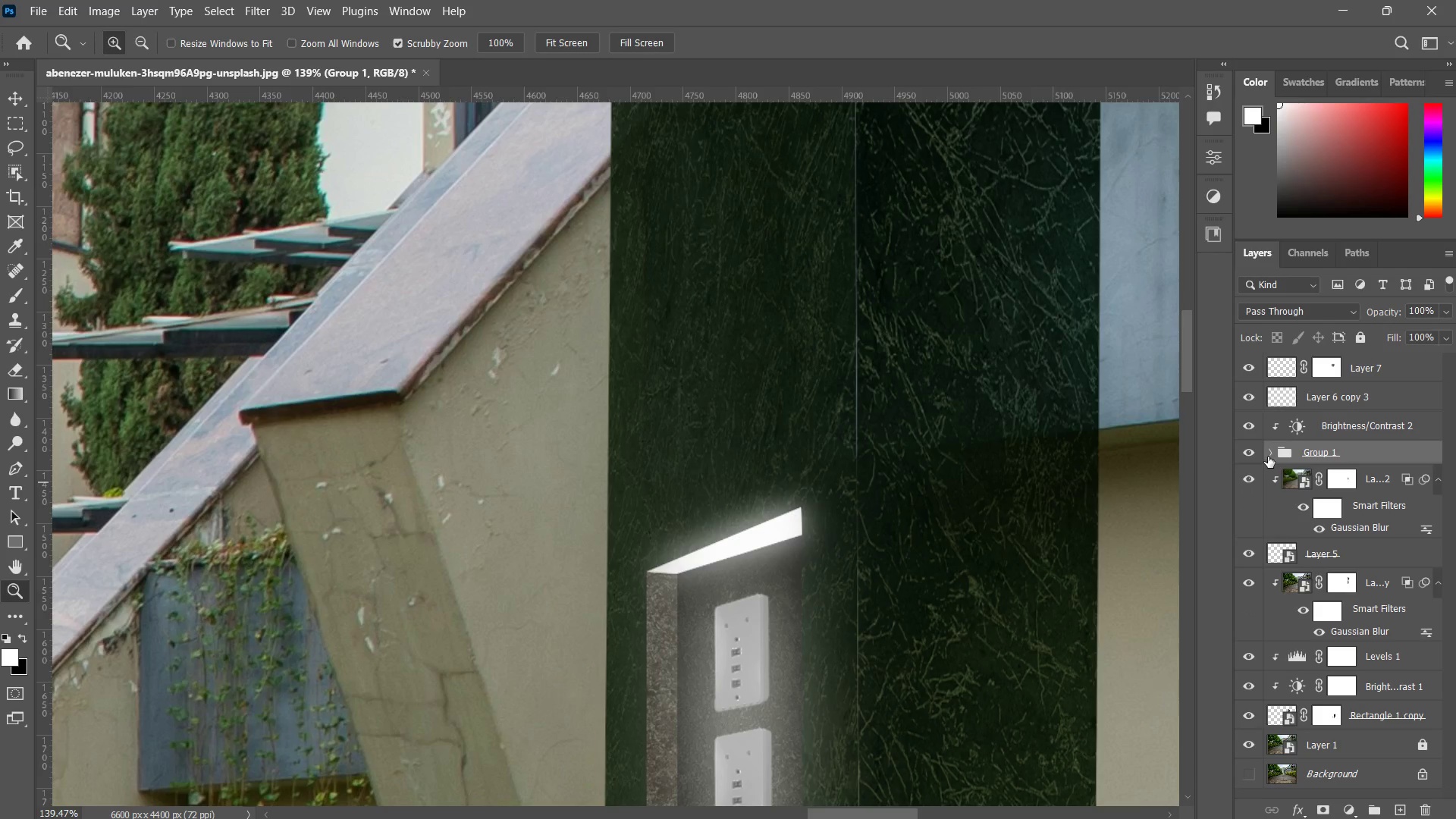 
left_click([1267, 454])
 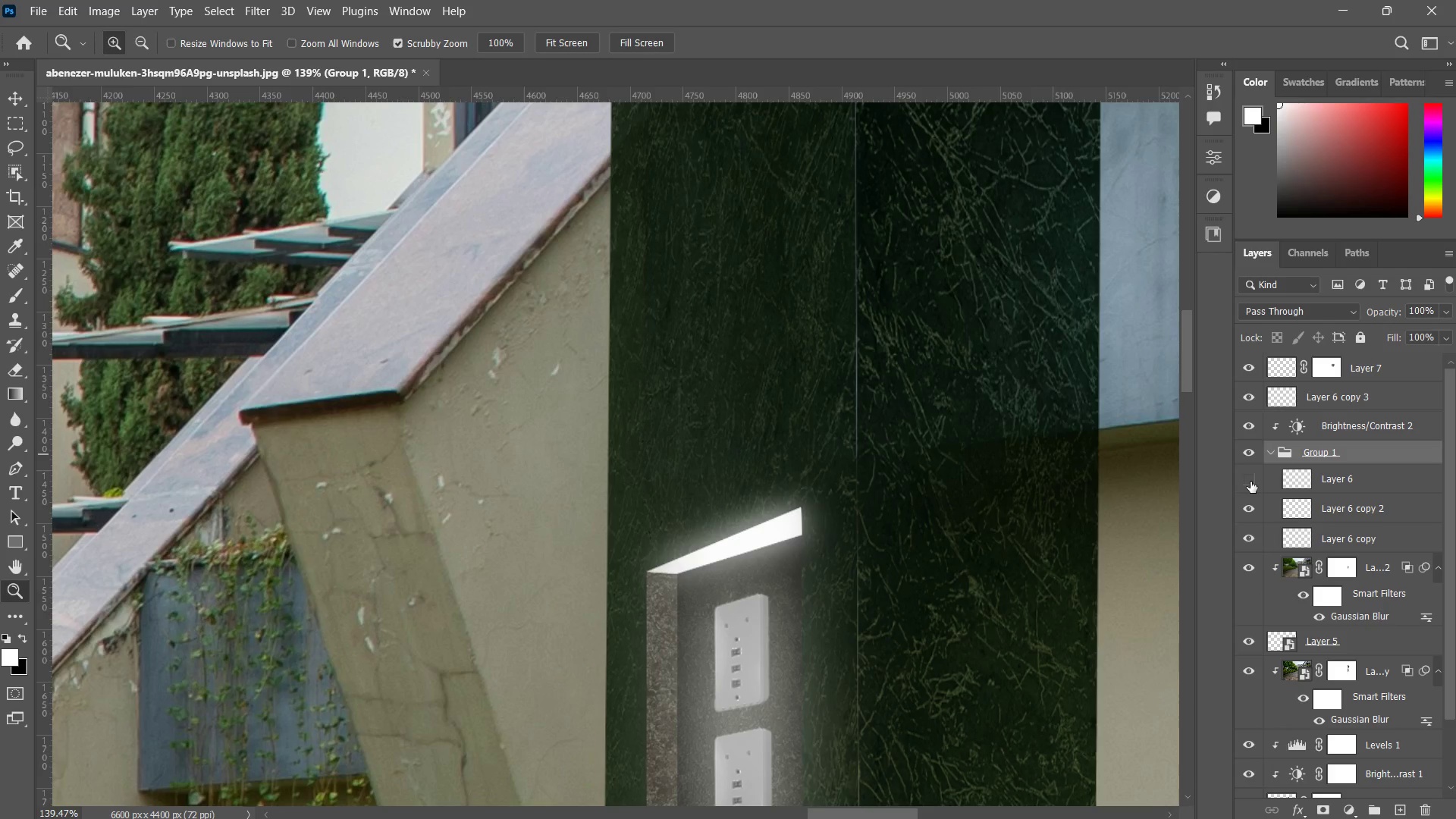 
double_click([1252, 479])
 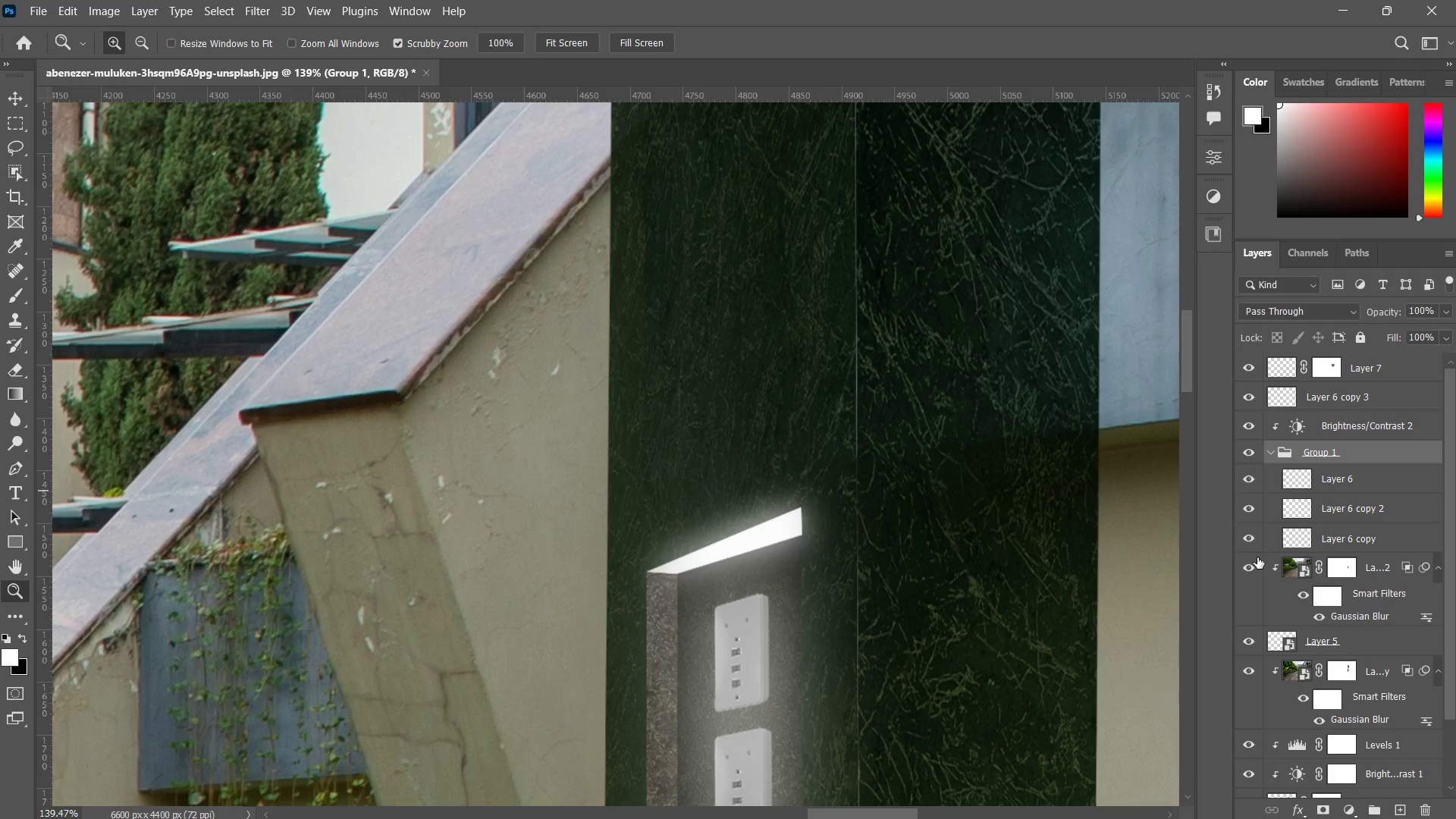 
left_click([1248, 541])
 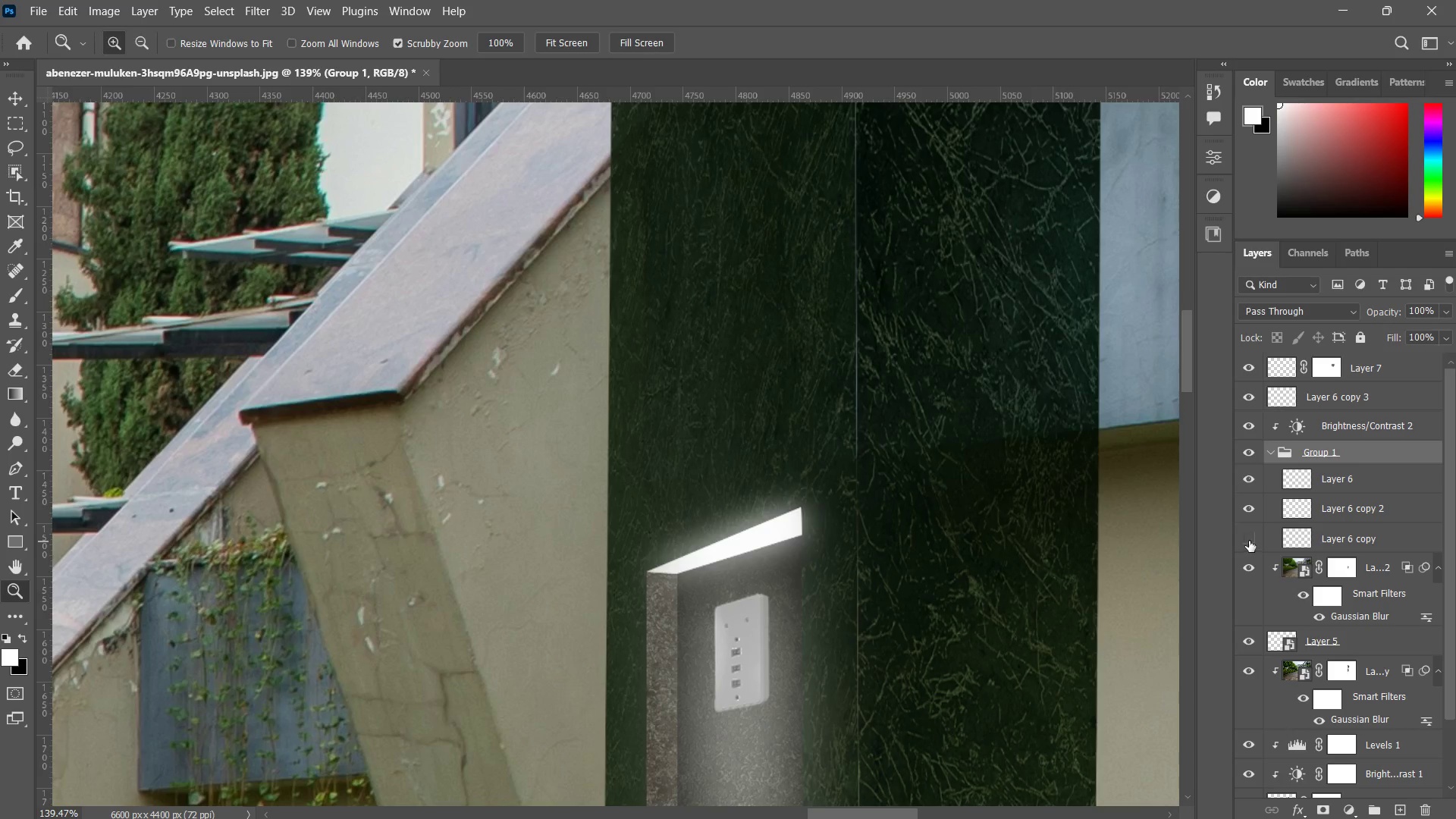 
left_click([1249, 541])
 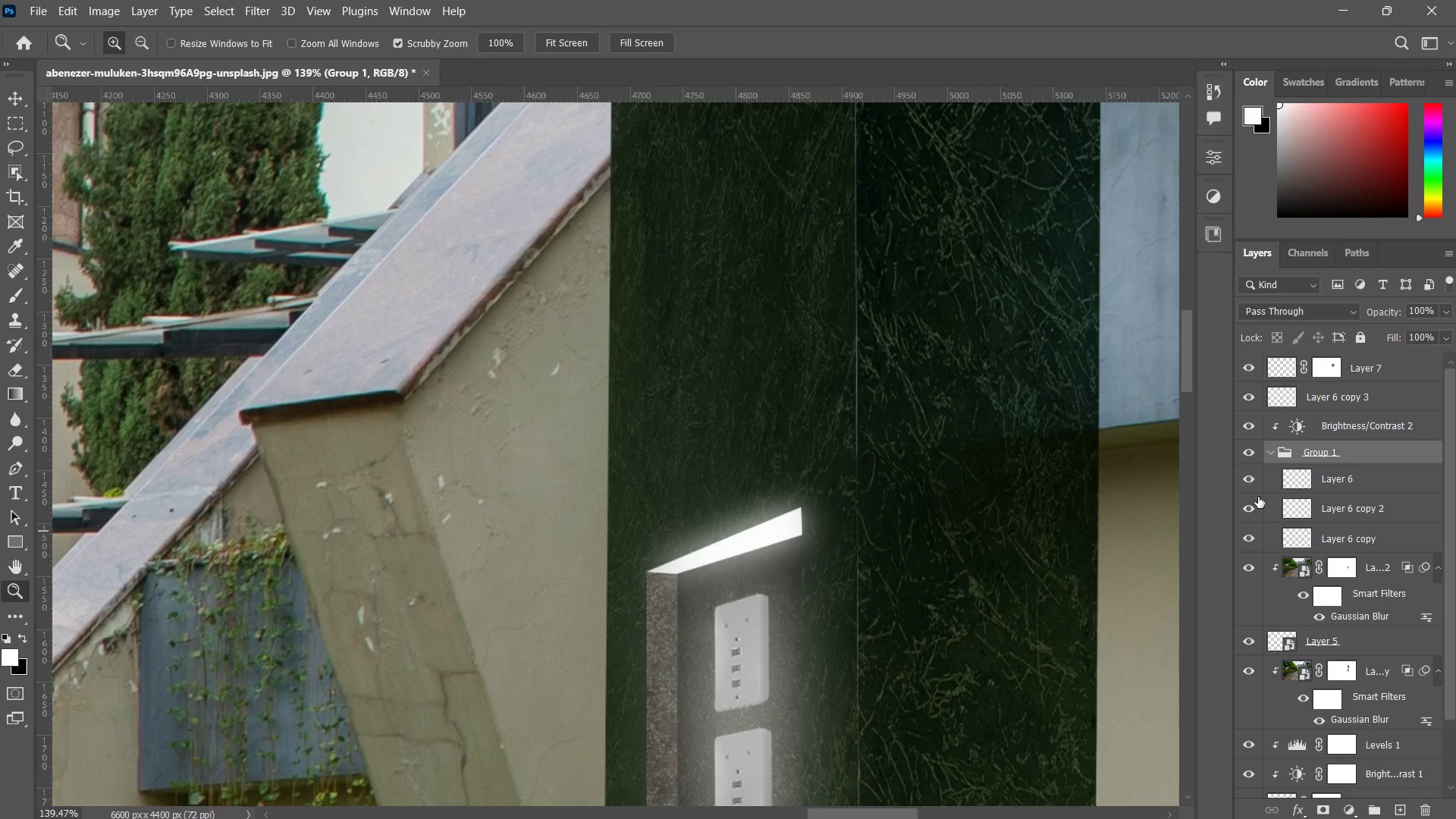 
key(Control+ControlLeft)
 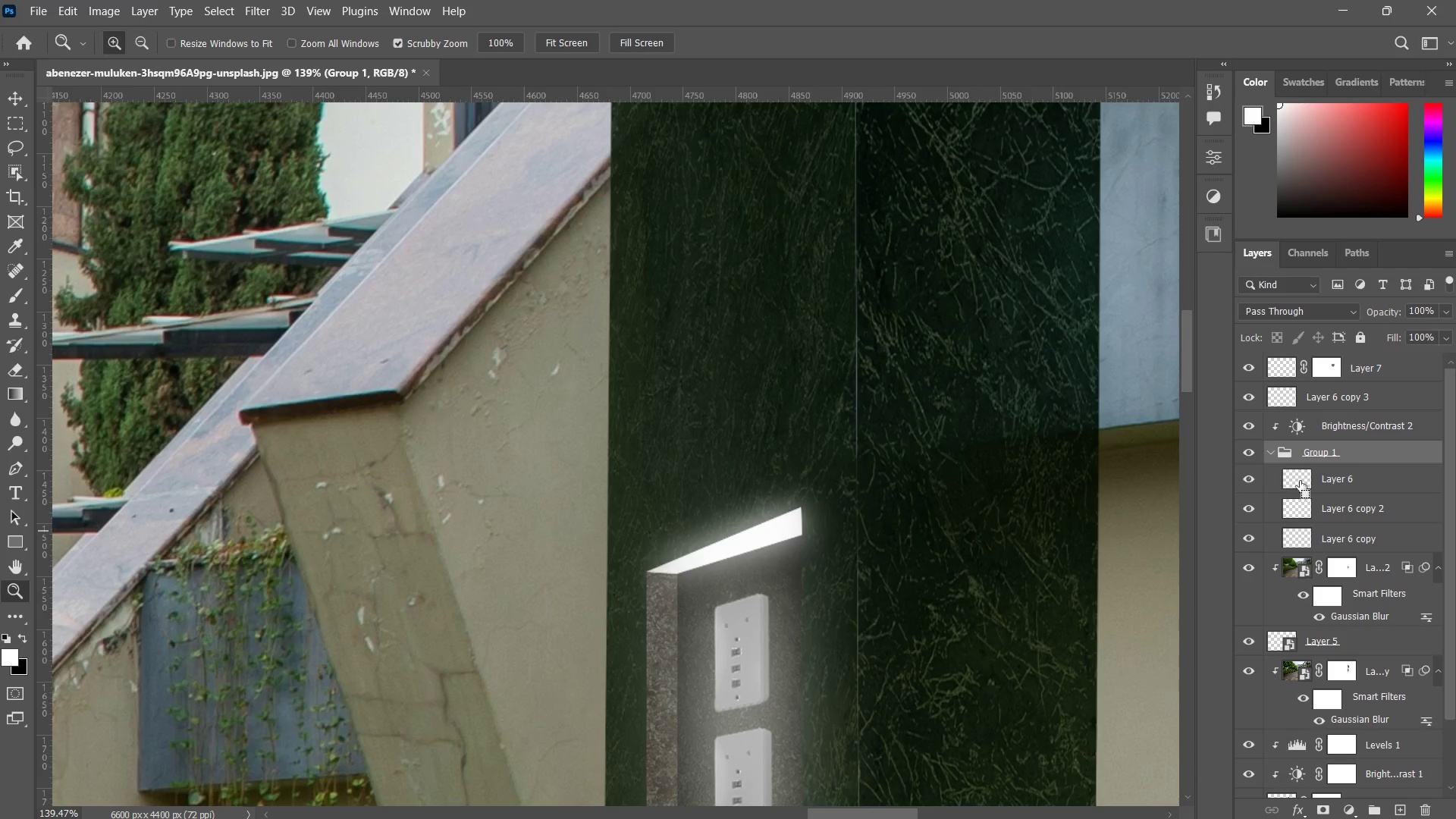 
key(Control+Z)
 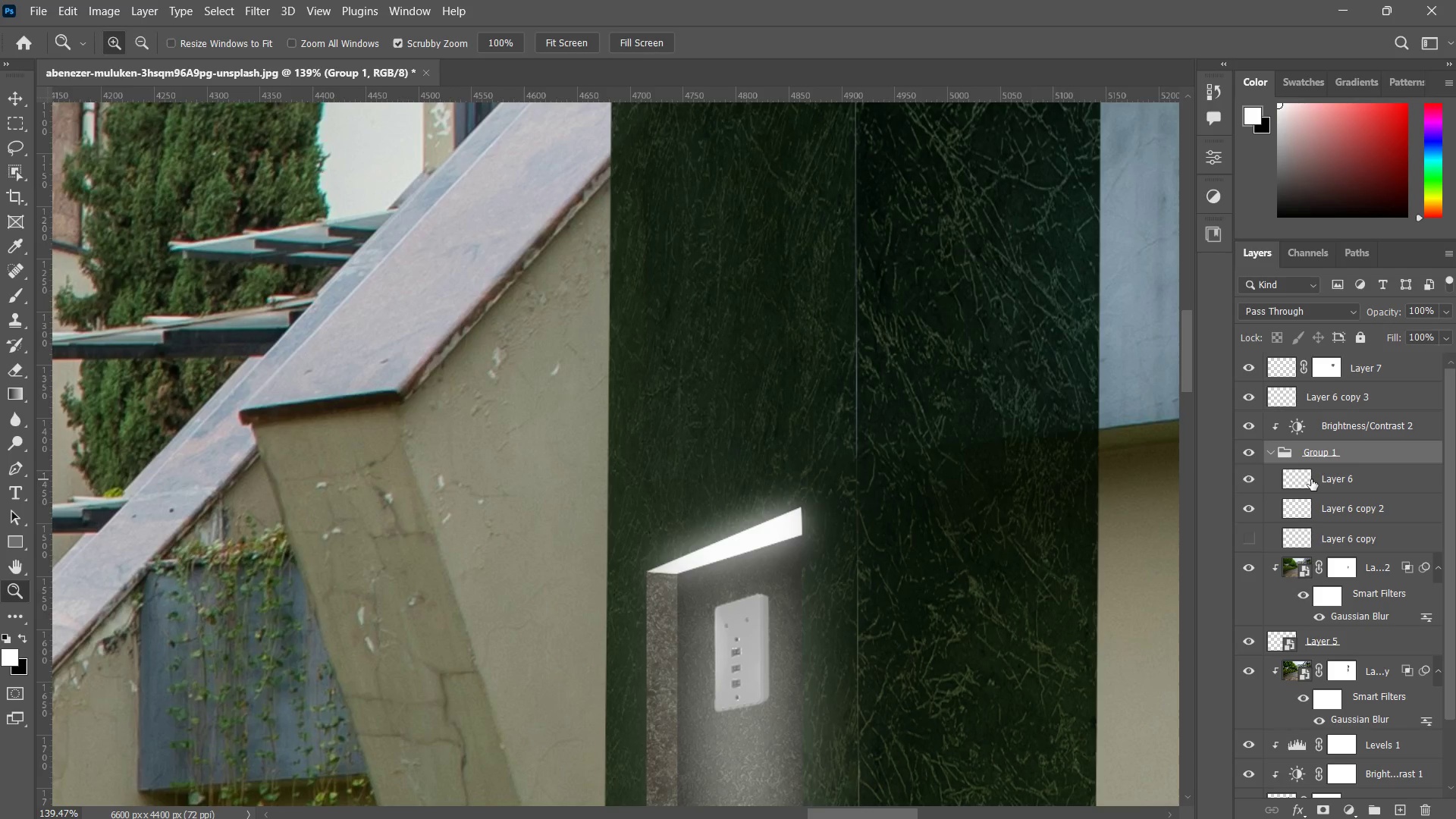 
key(Control+ControlLeft)
 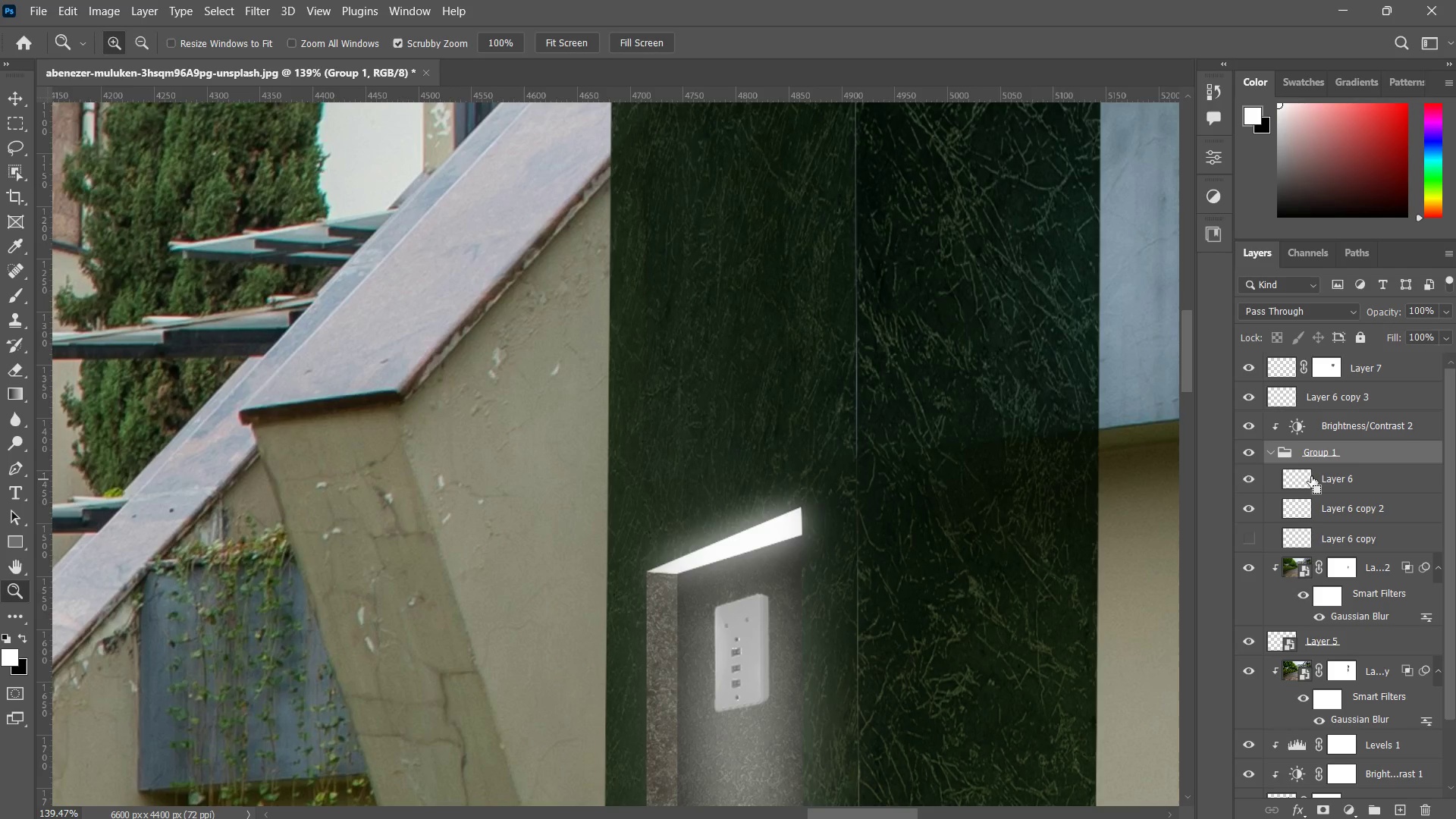 
key(Control+Z)
 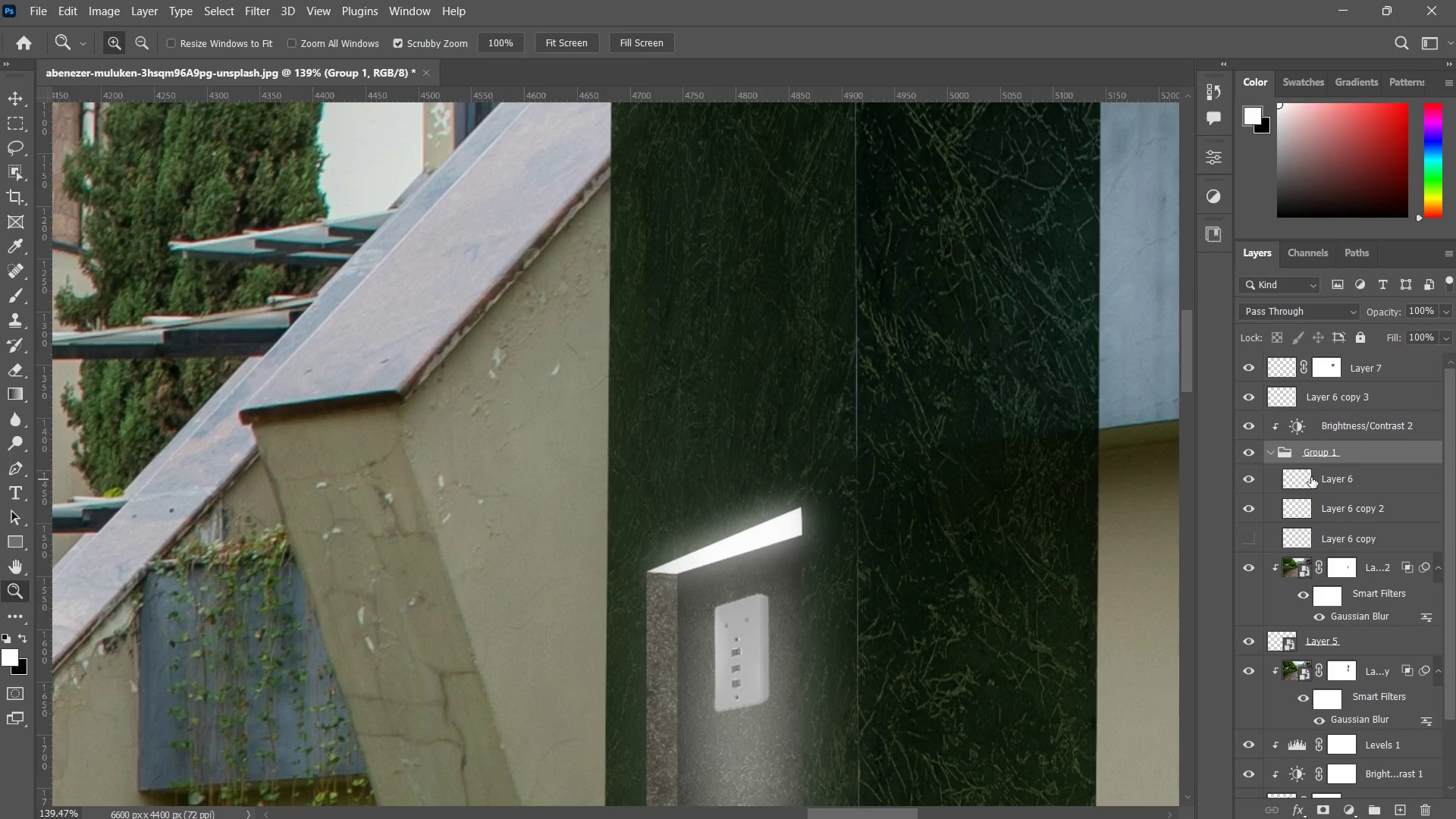 
key(Control+ControlLeft)
 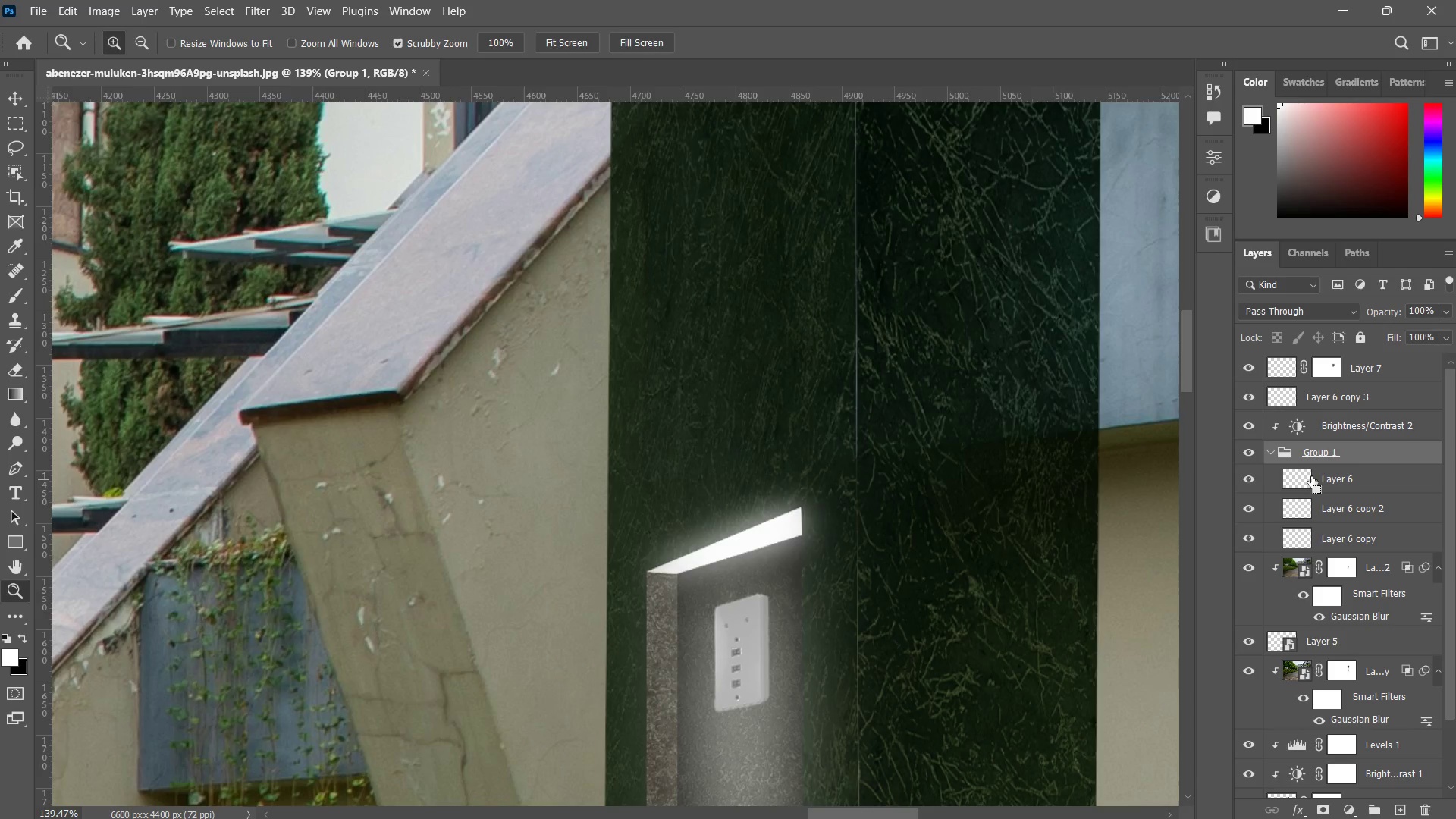 
key(Control+Z)
 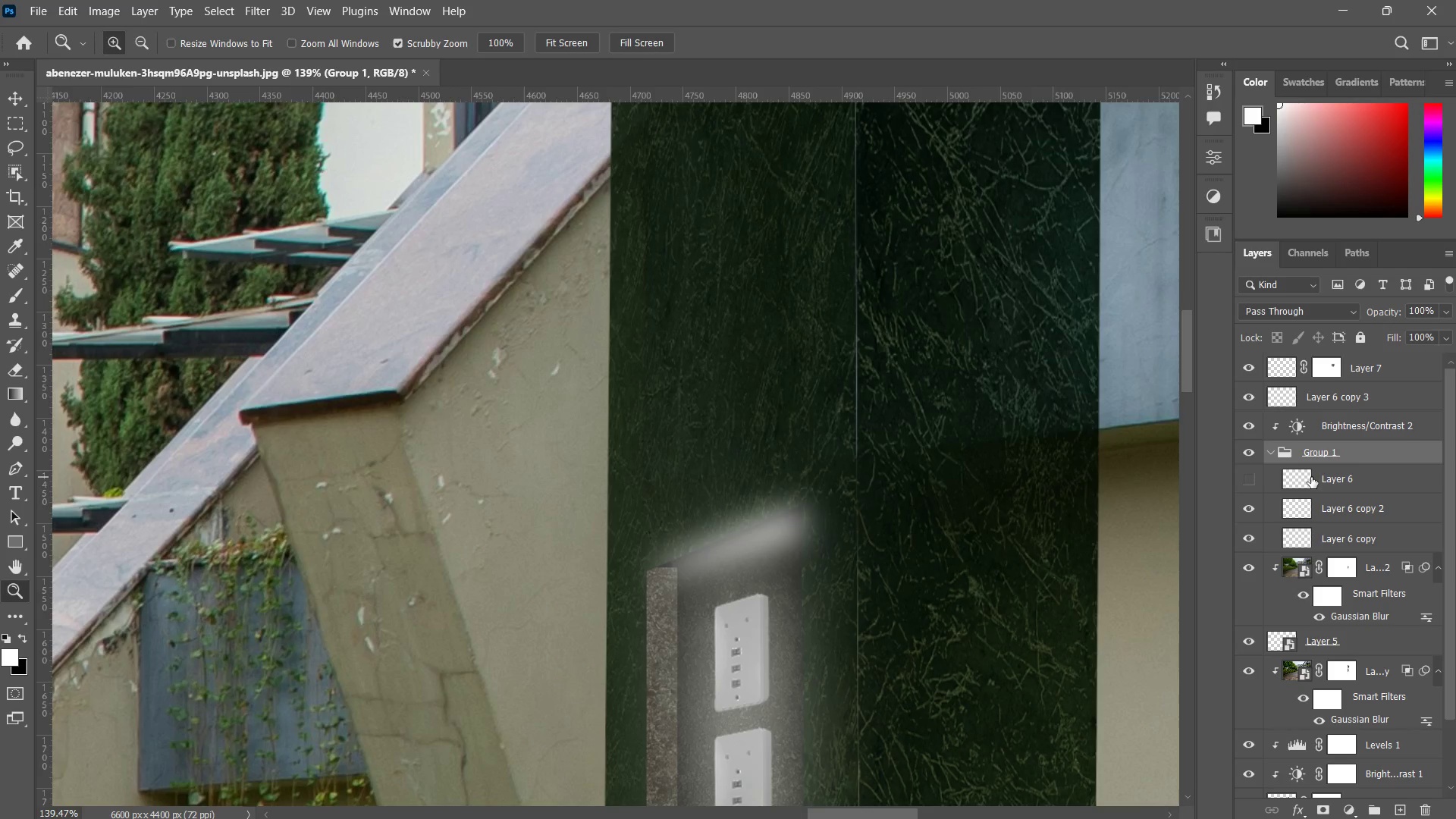 
key(Control+ControlLeft)
 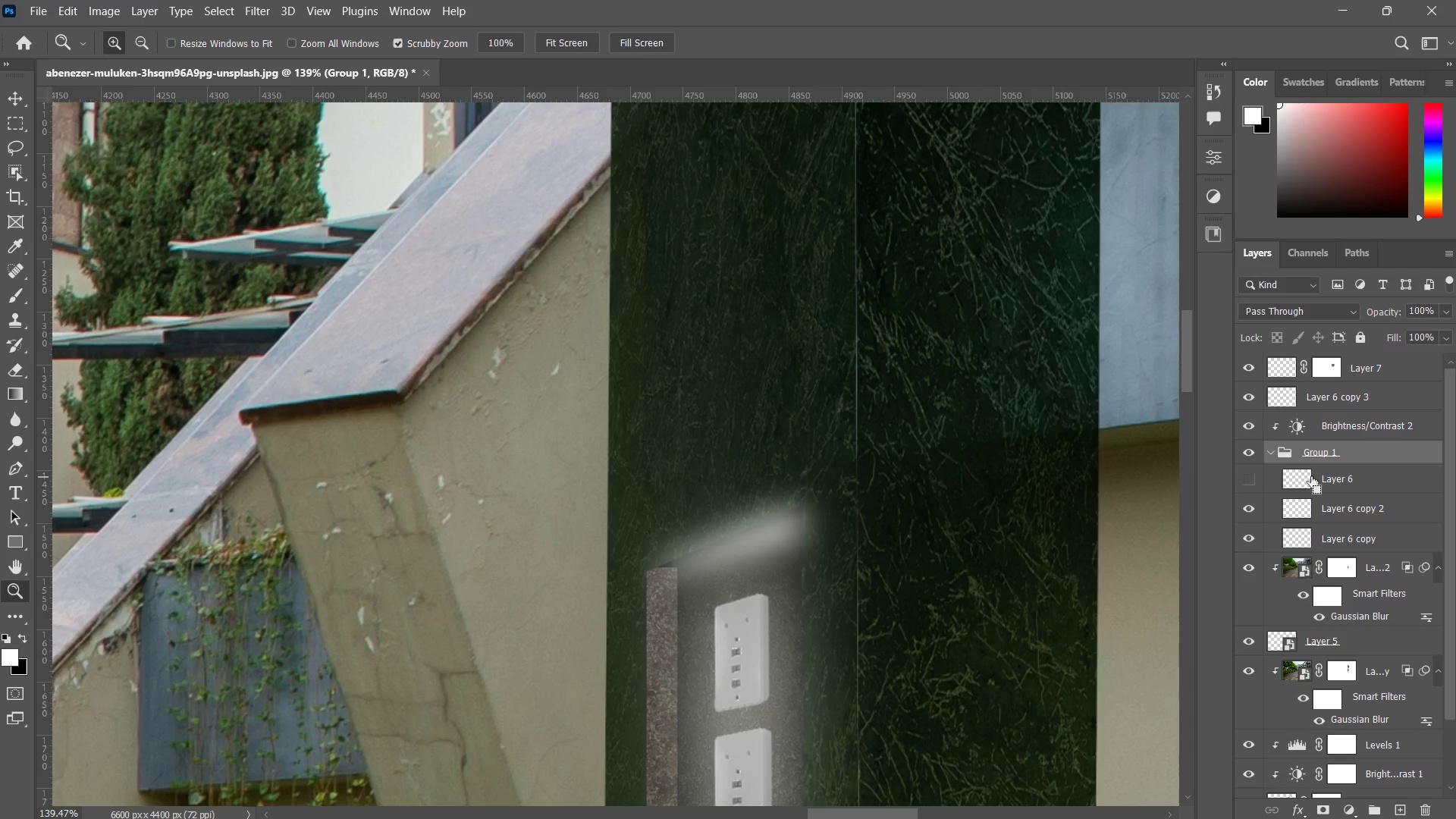 
key(Control+Z)
 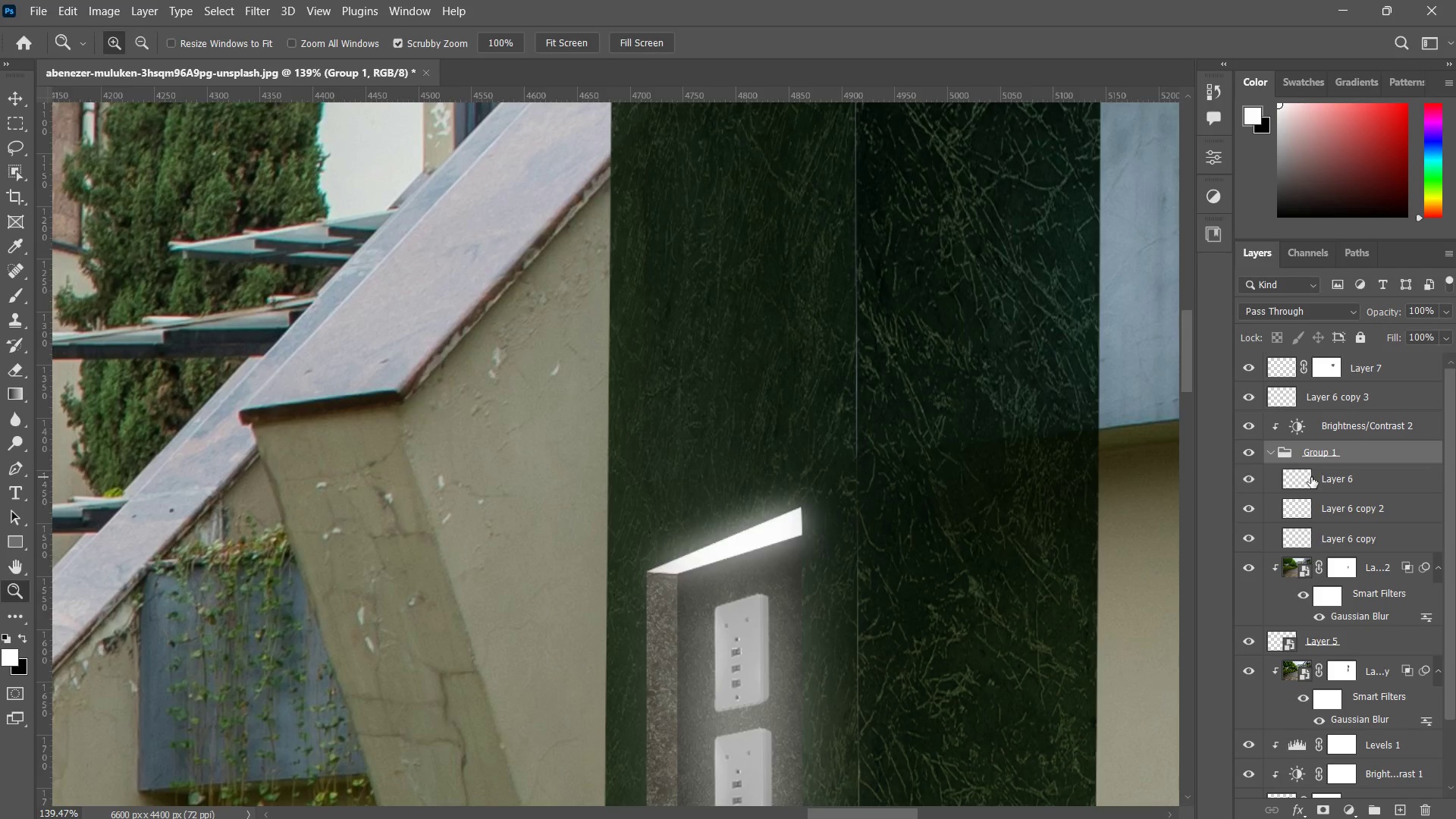 
key(Control+Z)
 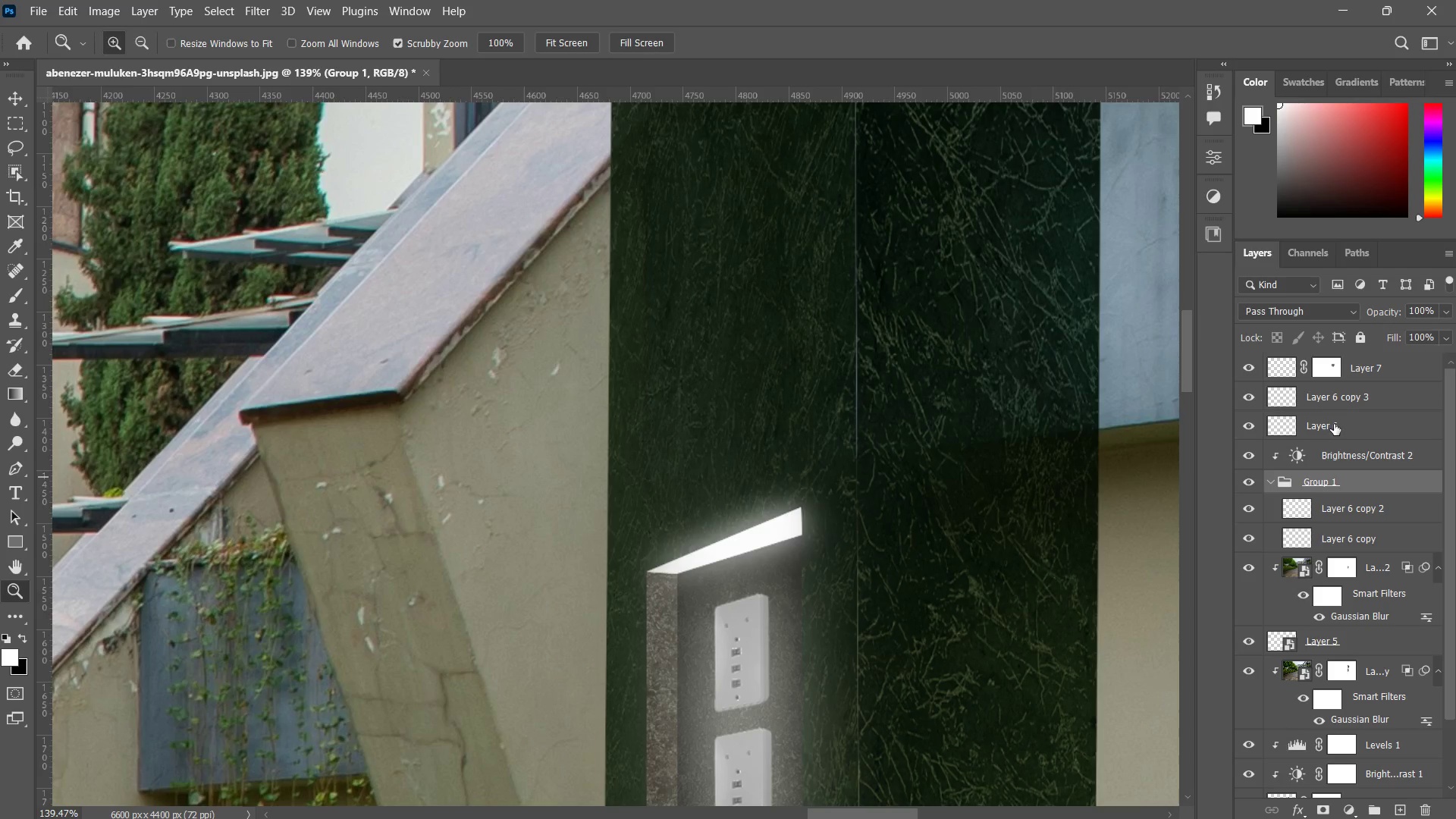 
scroll: coordinate [1354, 473], scroll_direction: down, amount: 1.0
 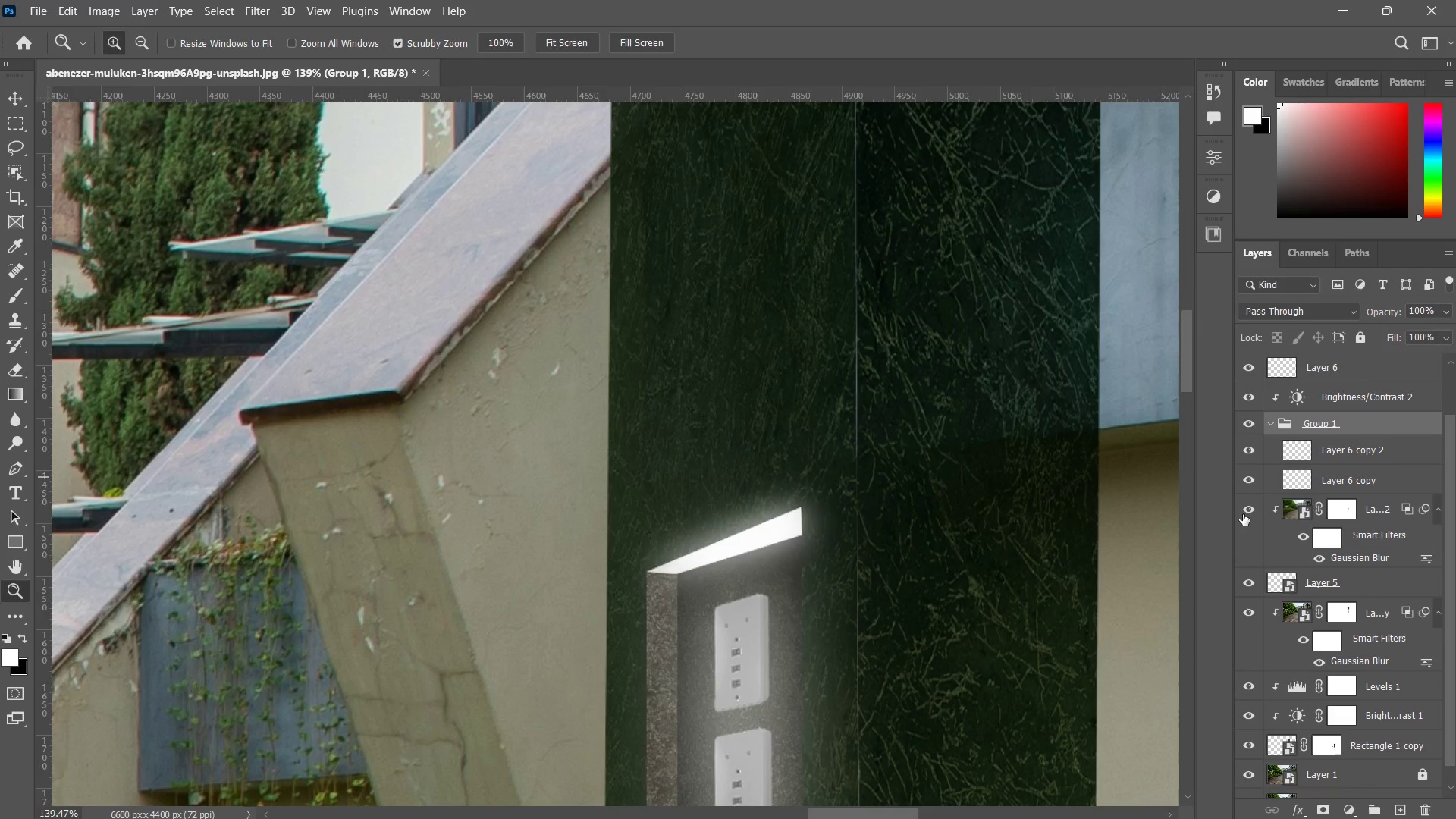 
left_click([1249, 583])
 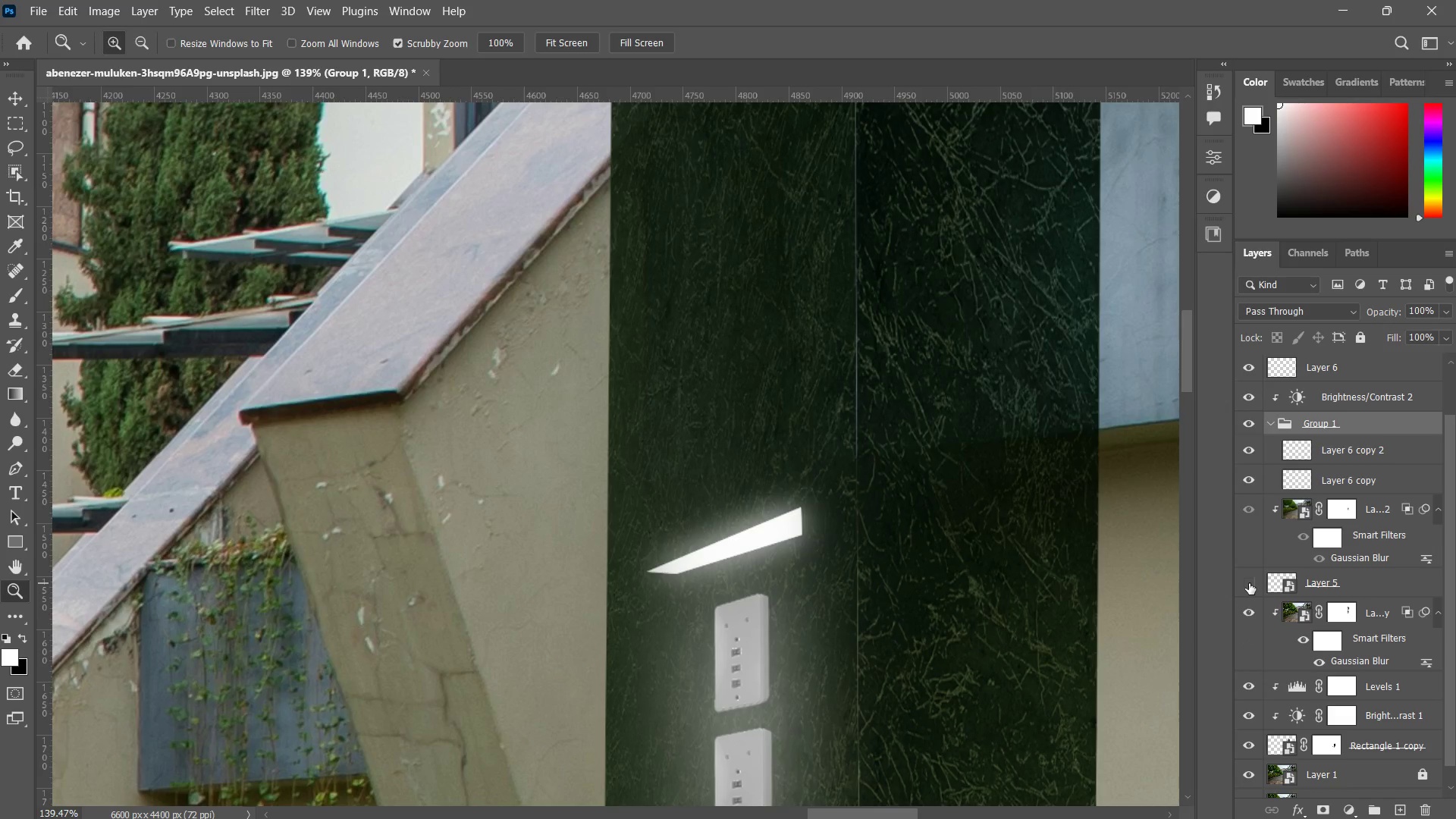 
left_click([1249, 583])
 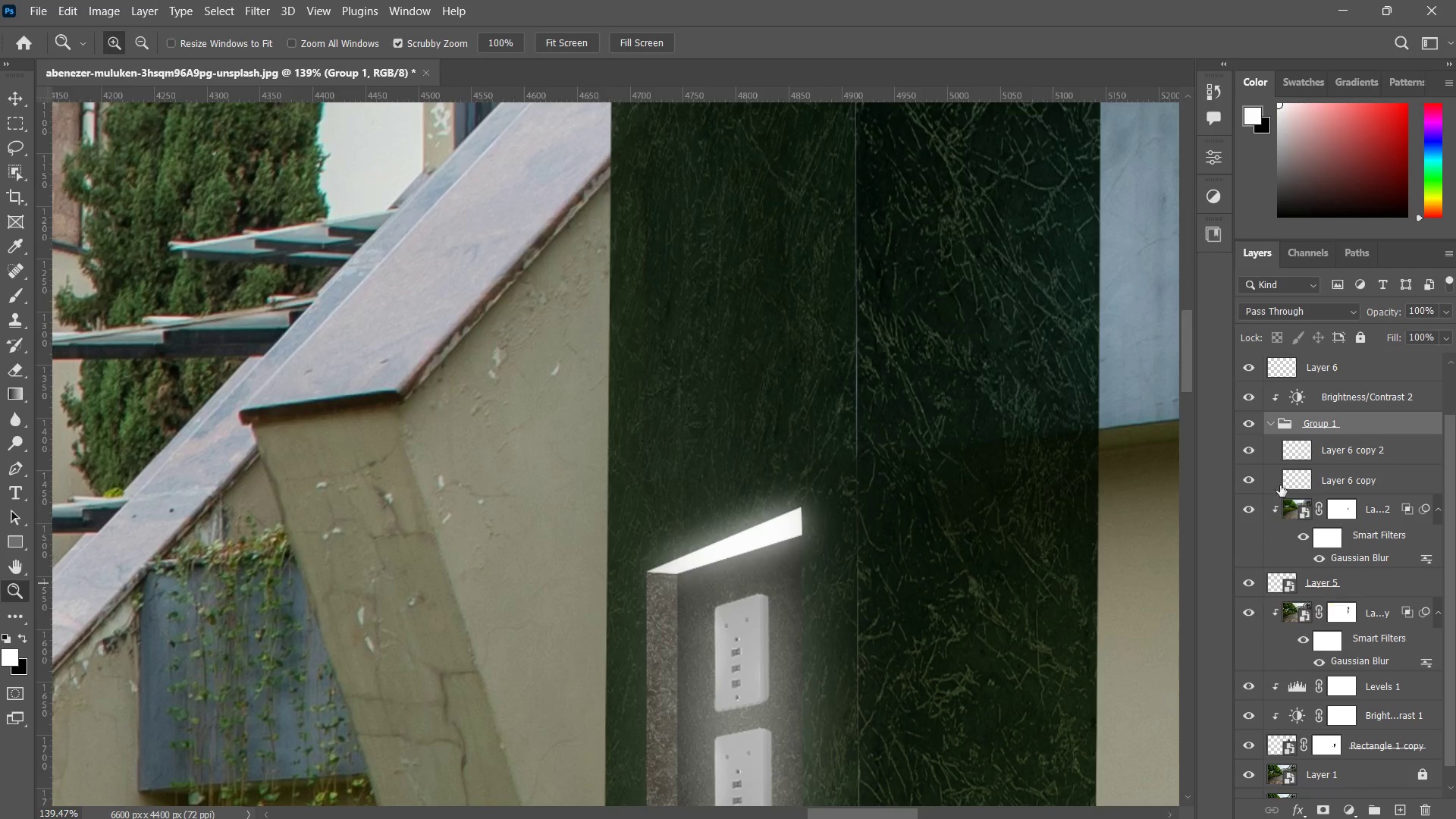 
scroll: coordinate [1291, 411], scroll_direction: up, amount: 9.0
 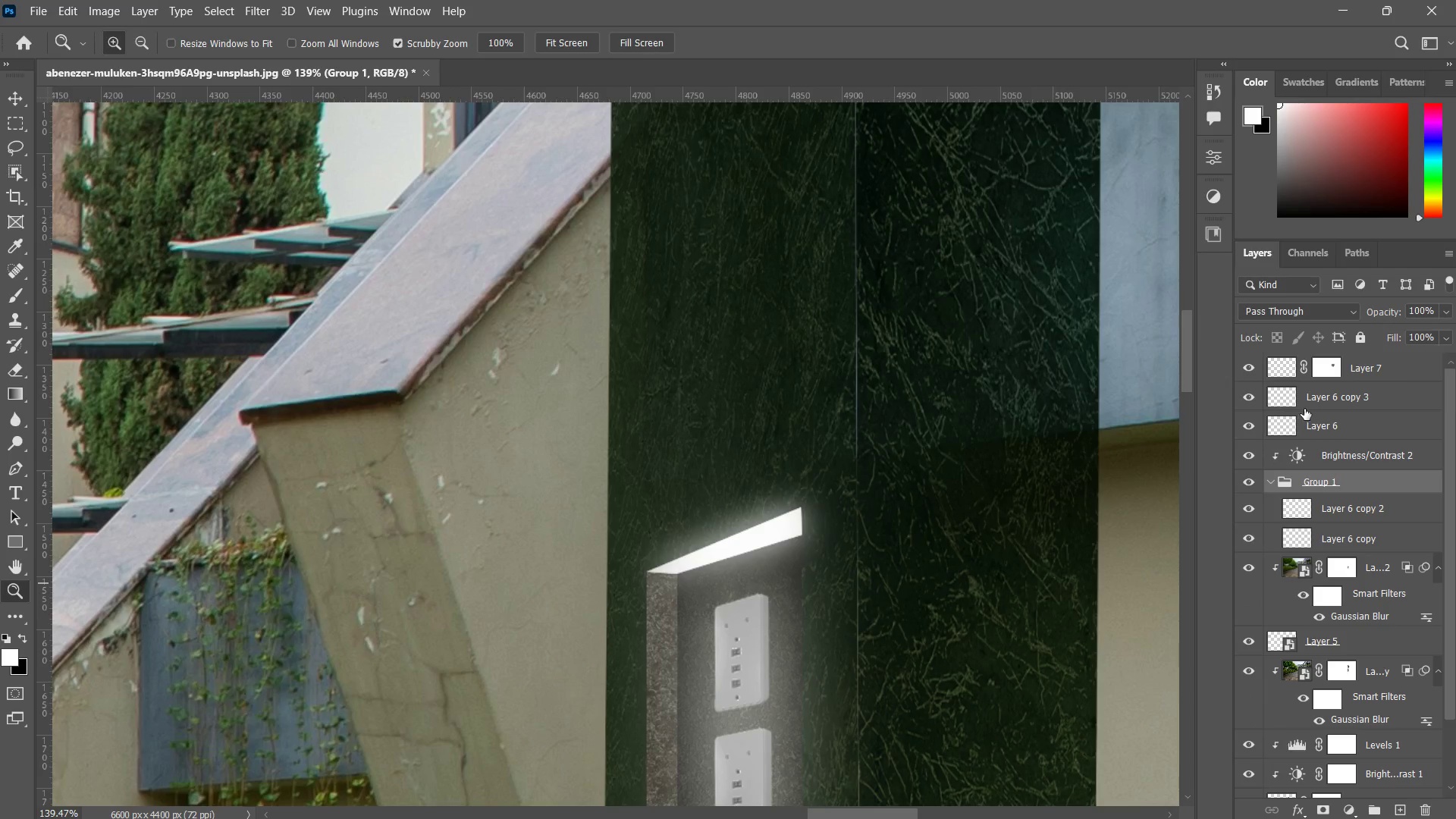 
left_click([1305, 409])
 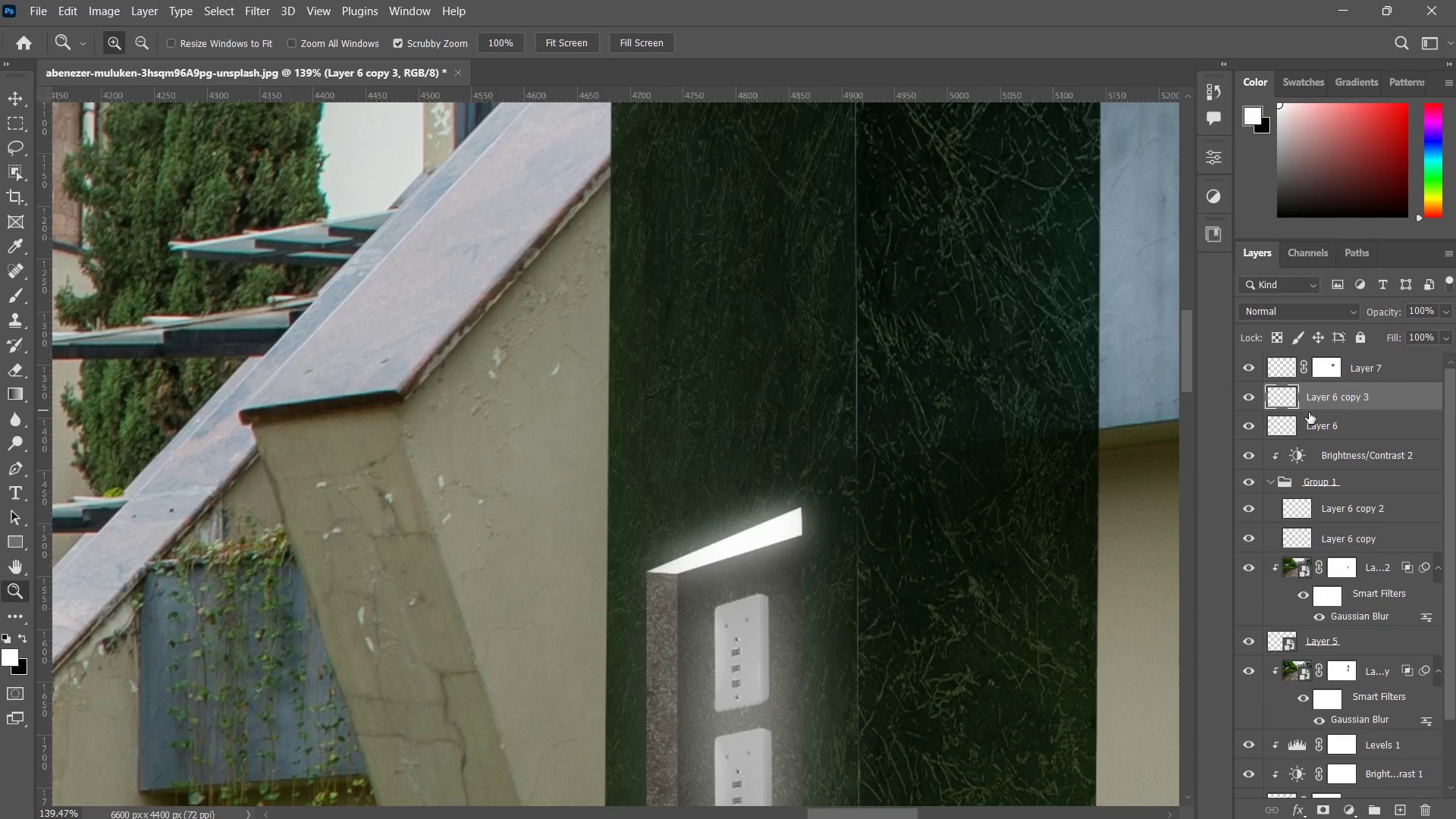 
left_click_drag(start_coordinate=[1309, 413], to_coordinate=[1330, 418])
 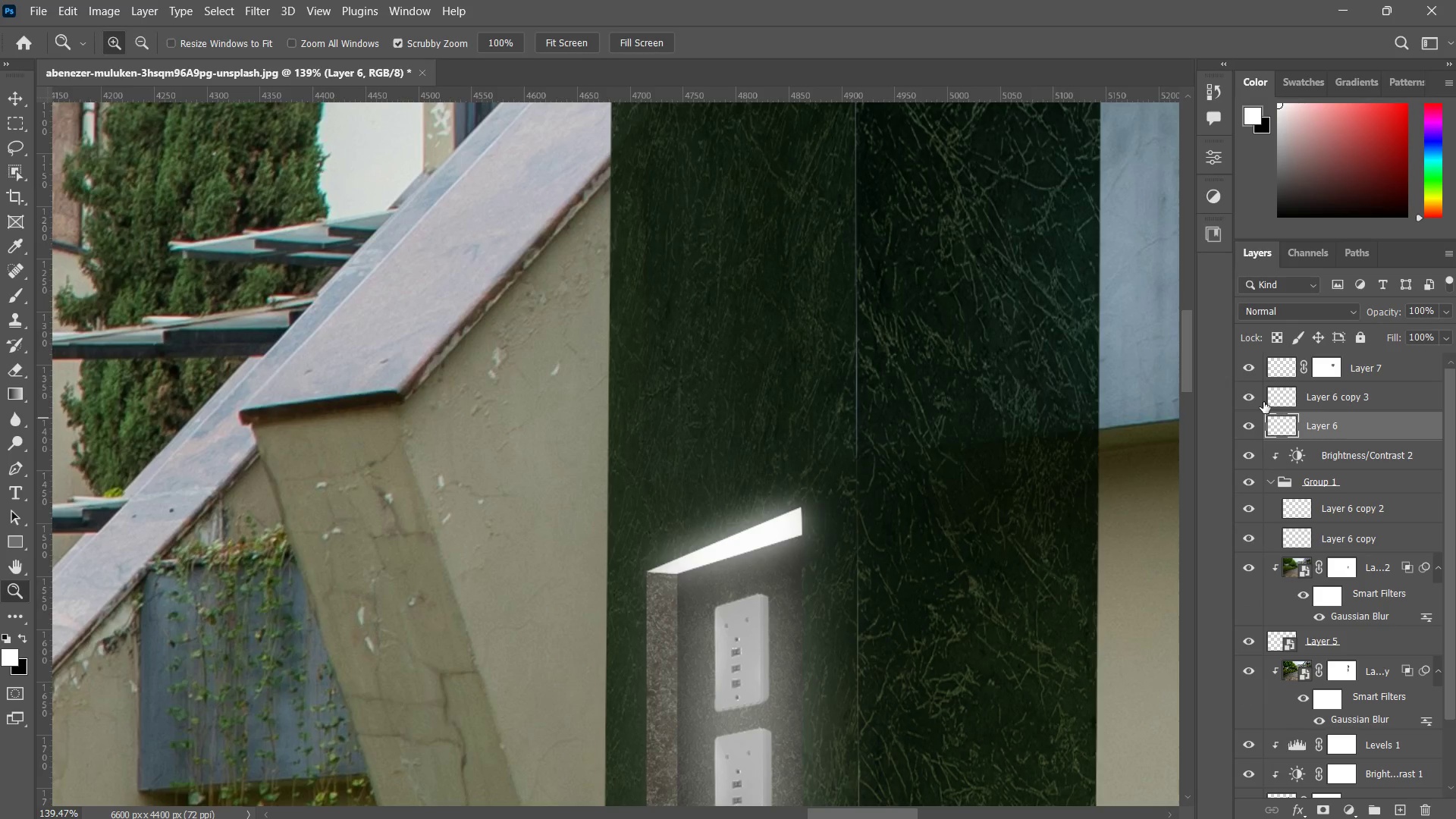 
left_click_drag(start_coordinate=[1246, 398], to_coordinate=[1242, 398])
 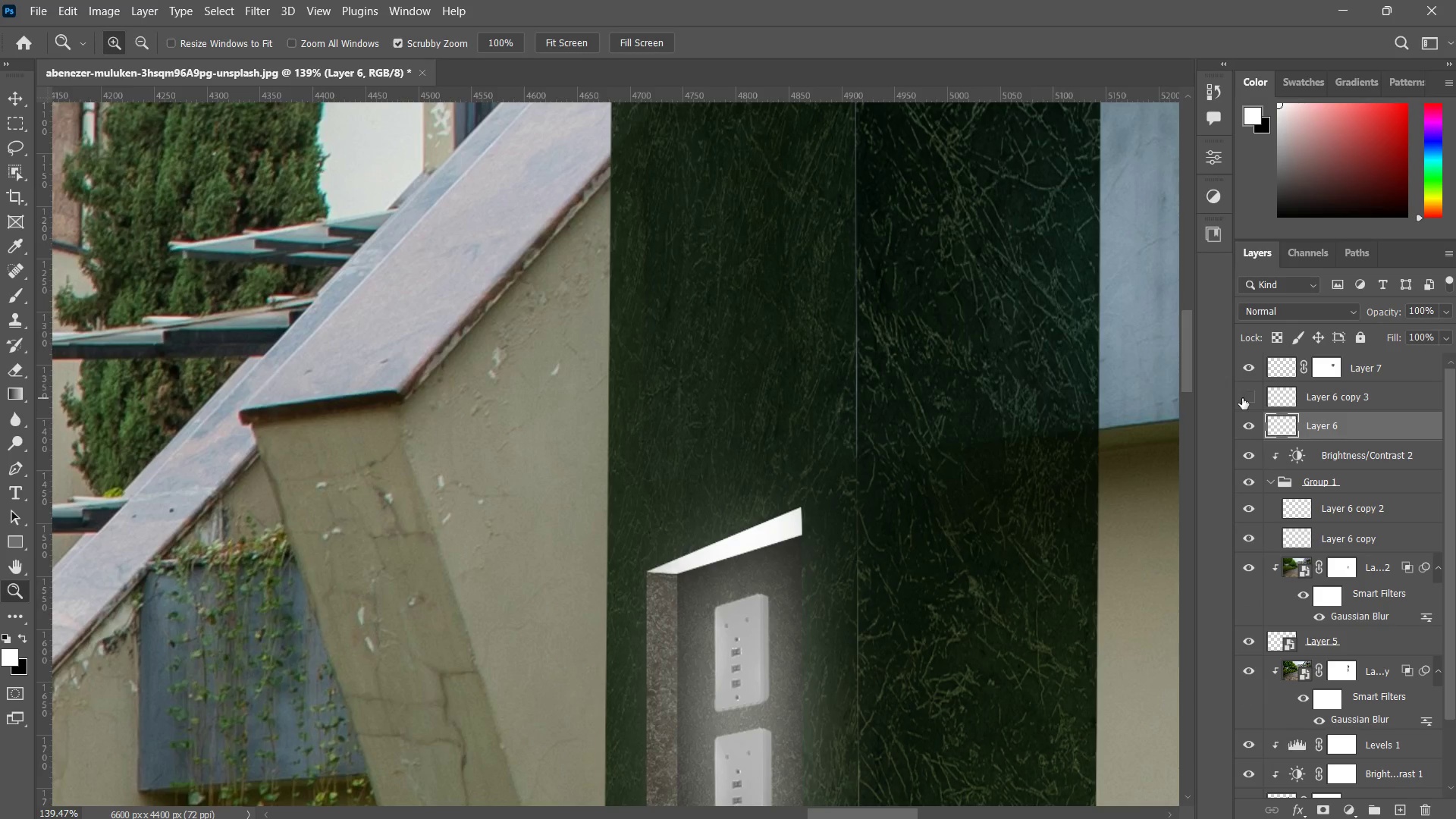 
left_click([1242, 398])
 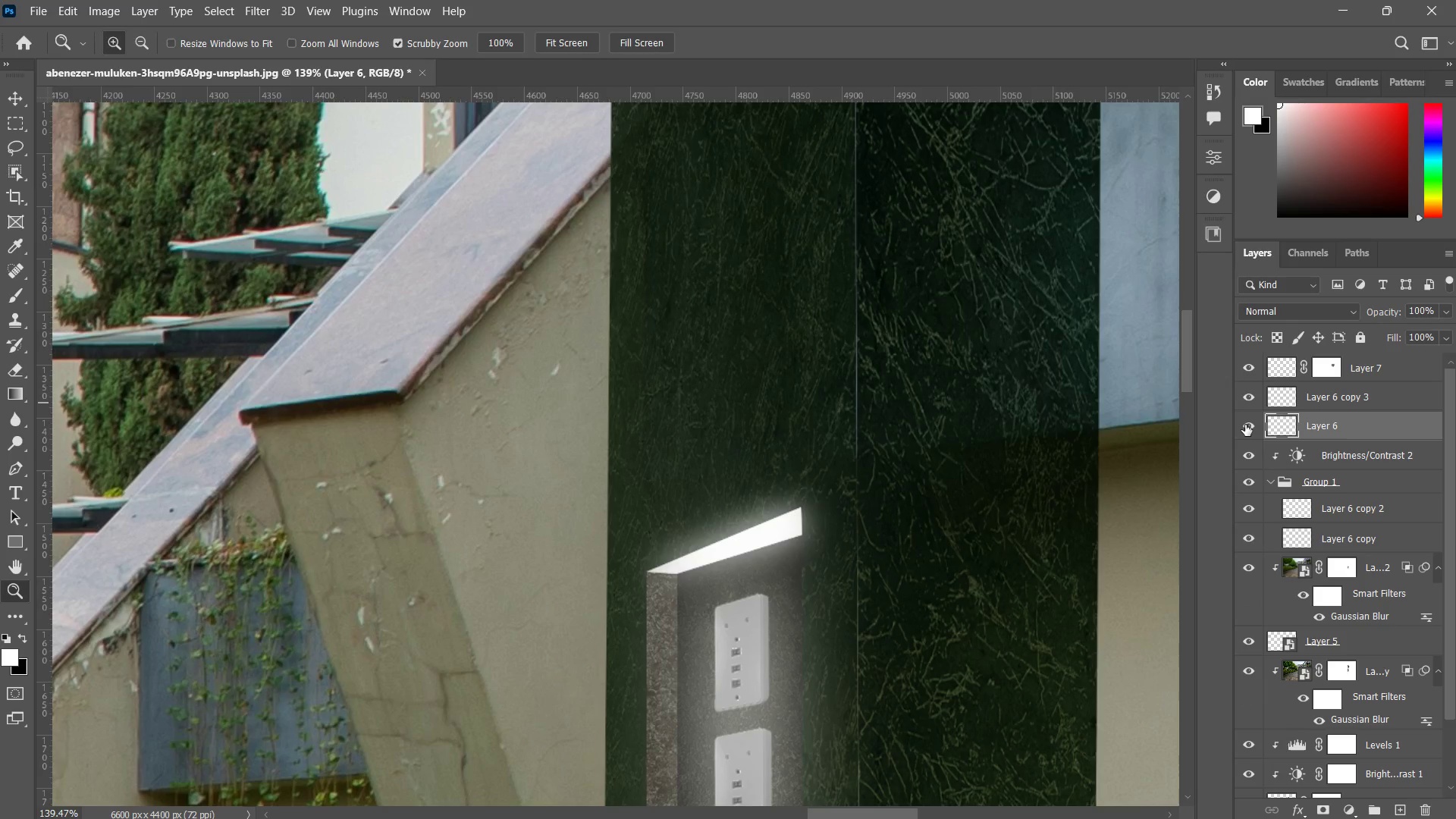 
left_click([1245, 425])
 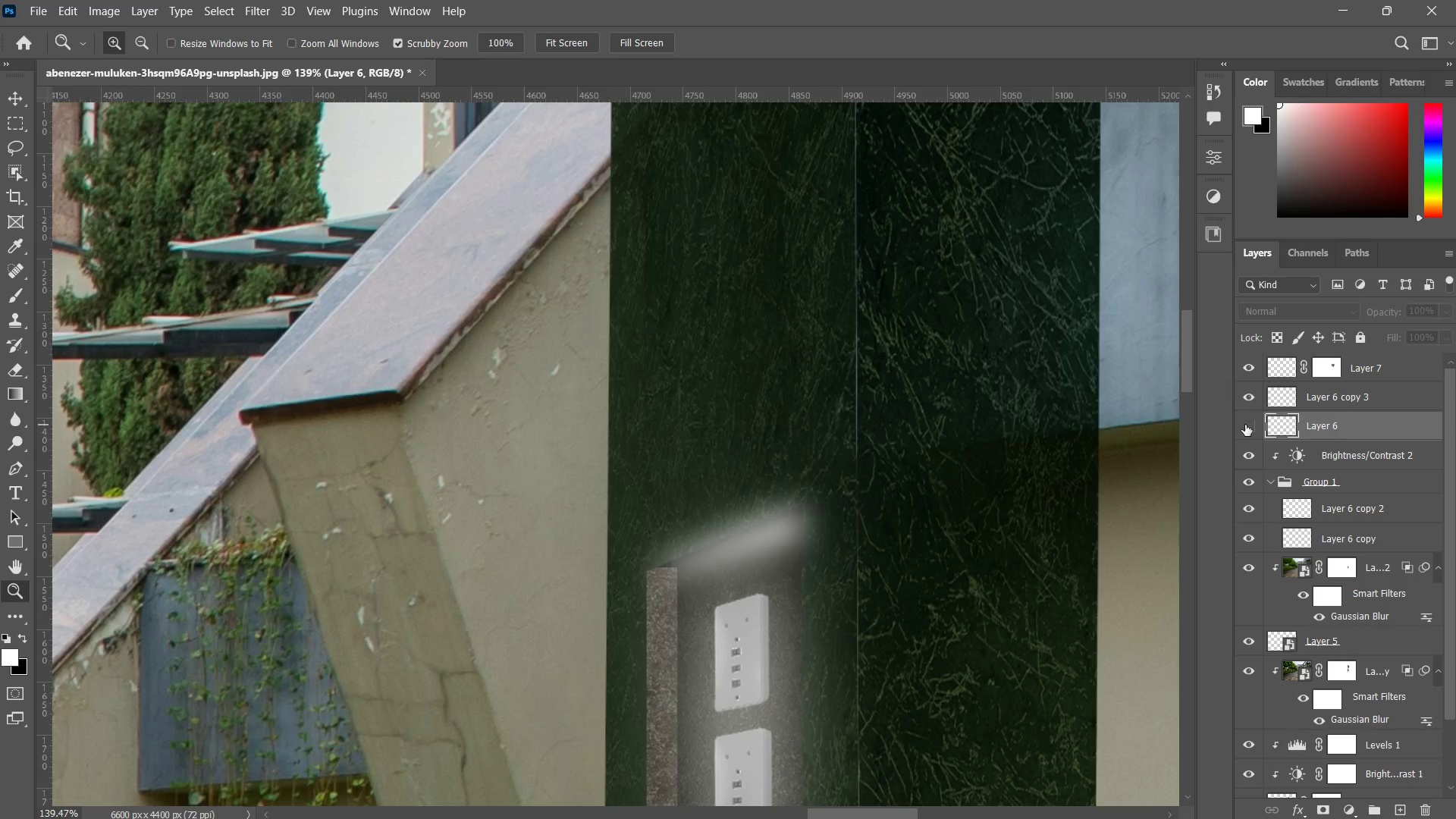 
left_click([1245, 425])
 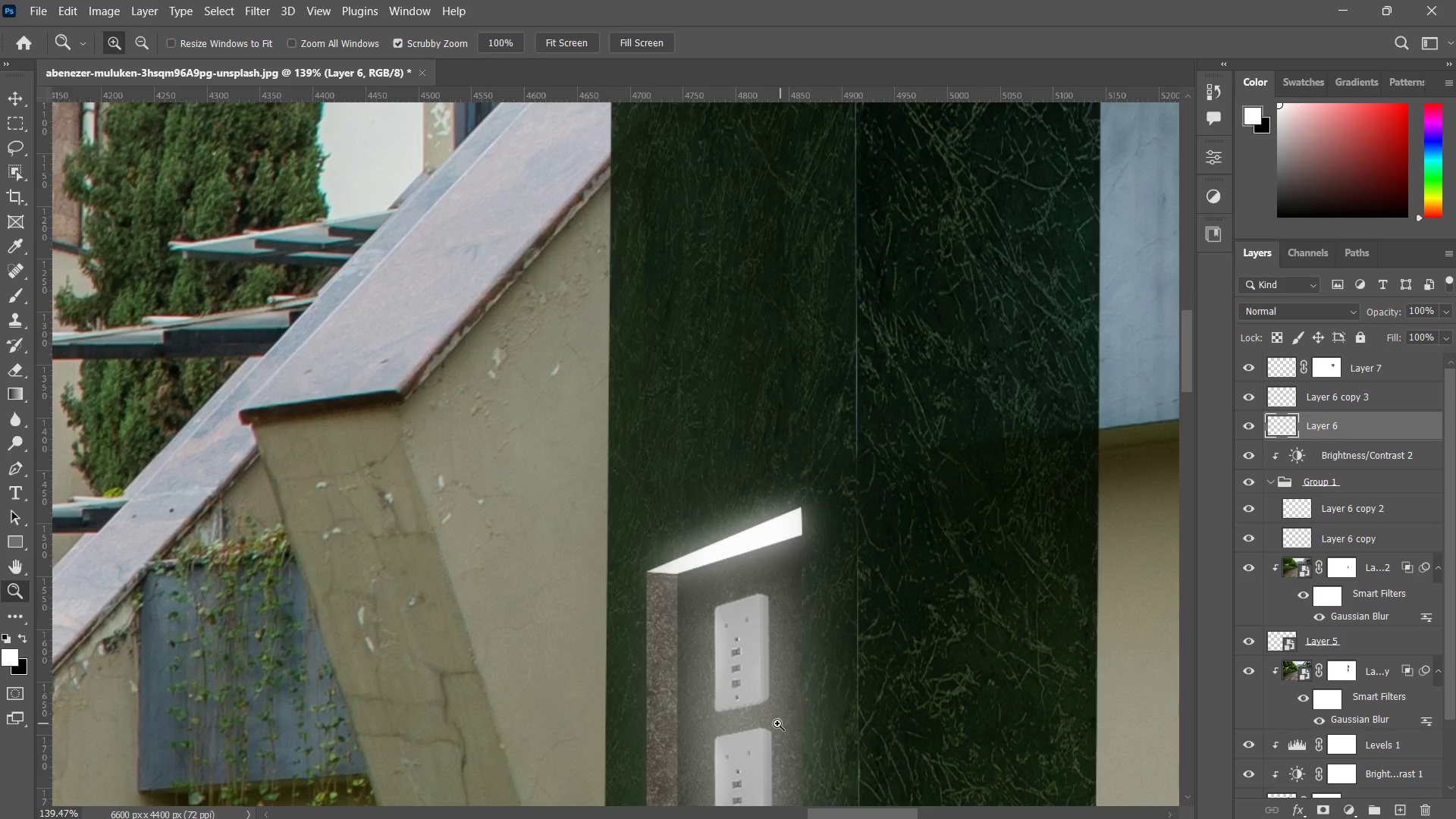 
left_click_drag(start_coordinate=[784, 494], to_coordinate=[712, 719])
 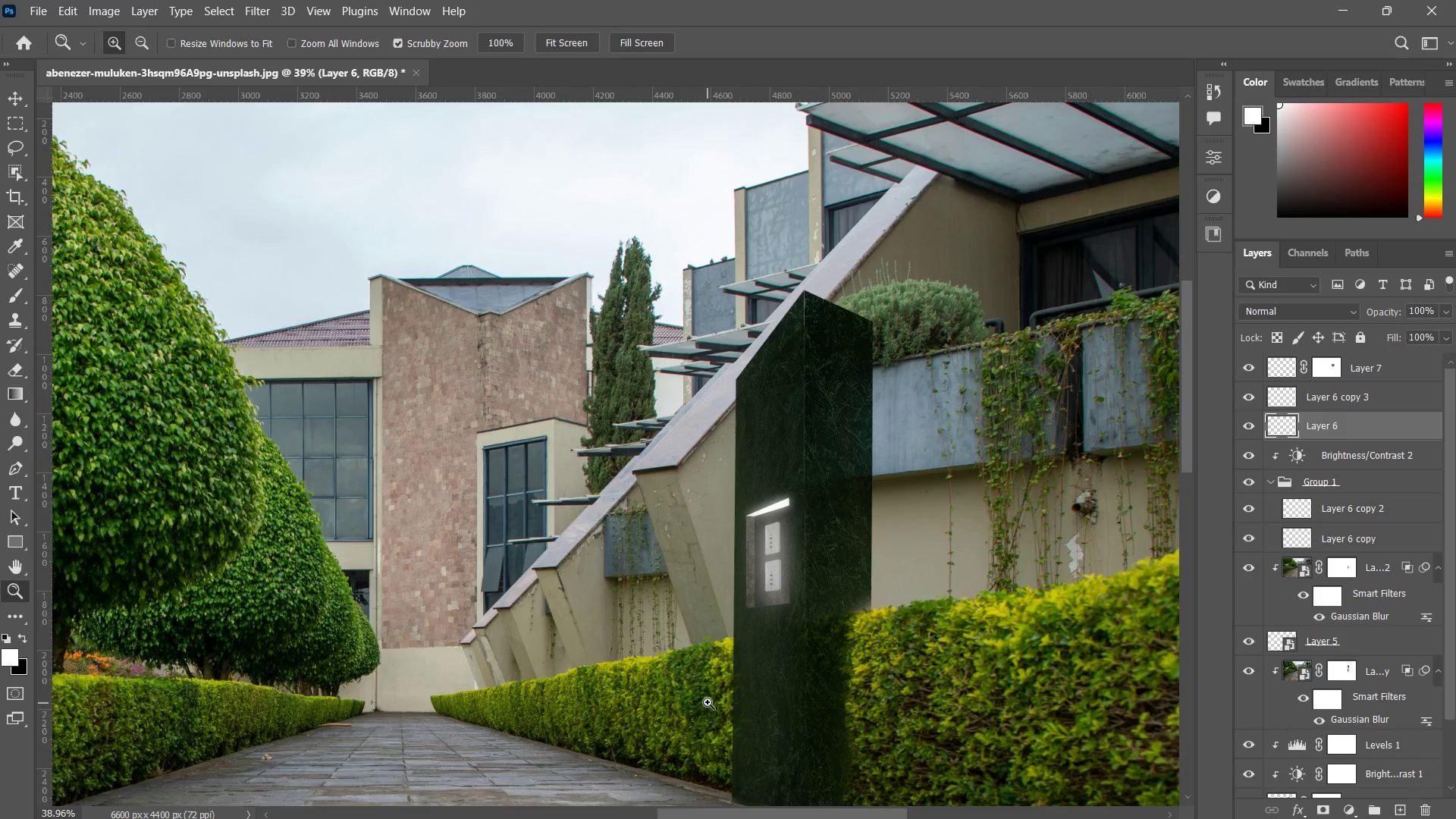 
hold_key(key=Space, duration=0.55)
 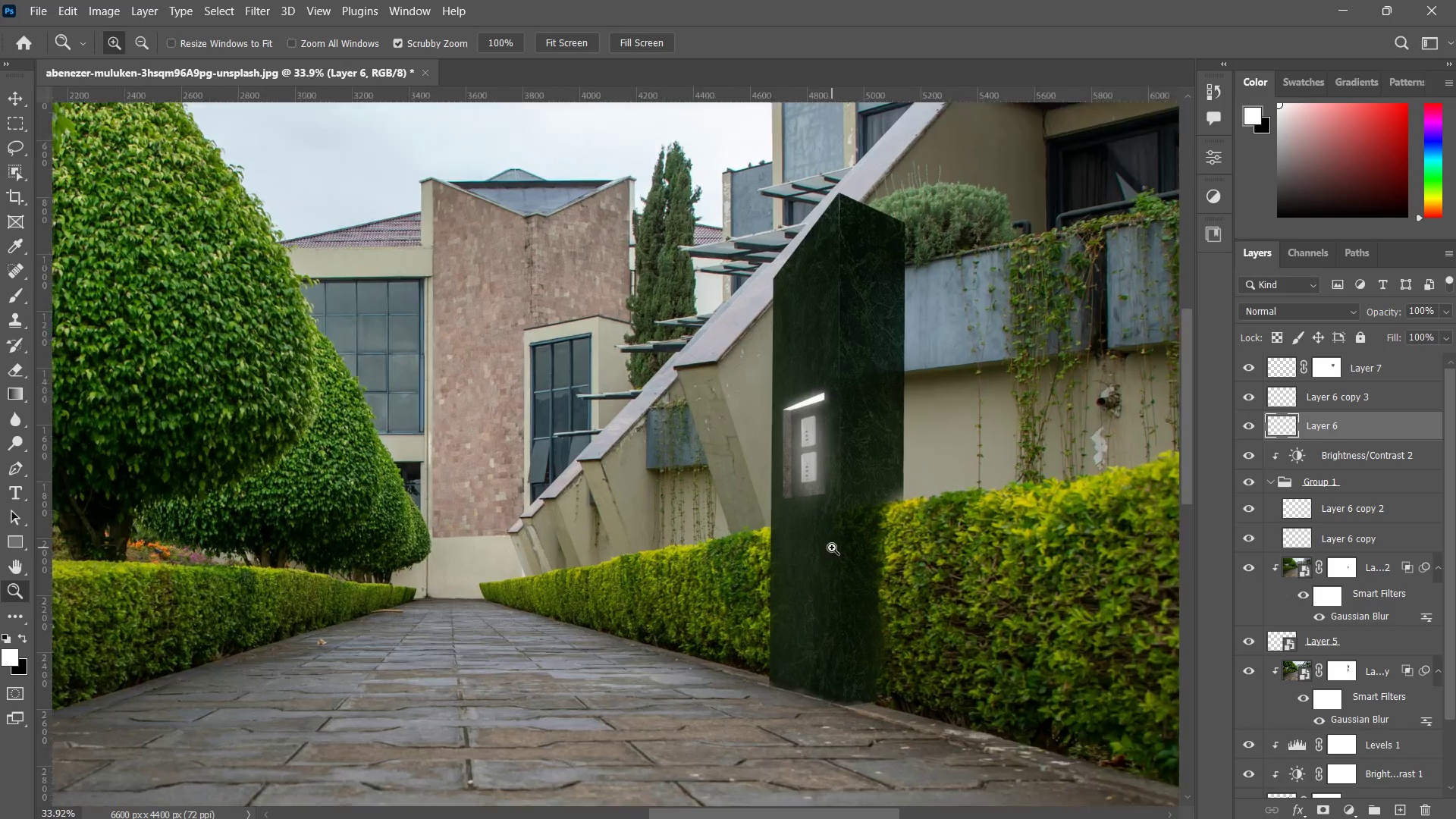 
left_click_drag(start_coordinate=[710, 681], to_coordinate=[743, 574])
 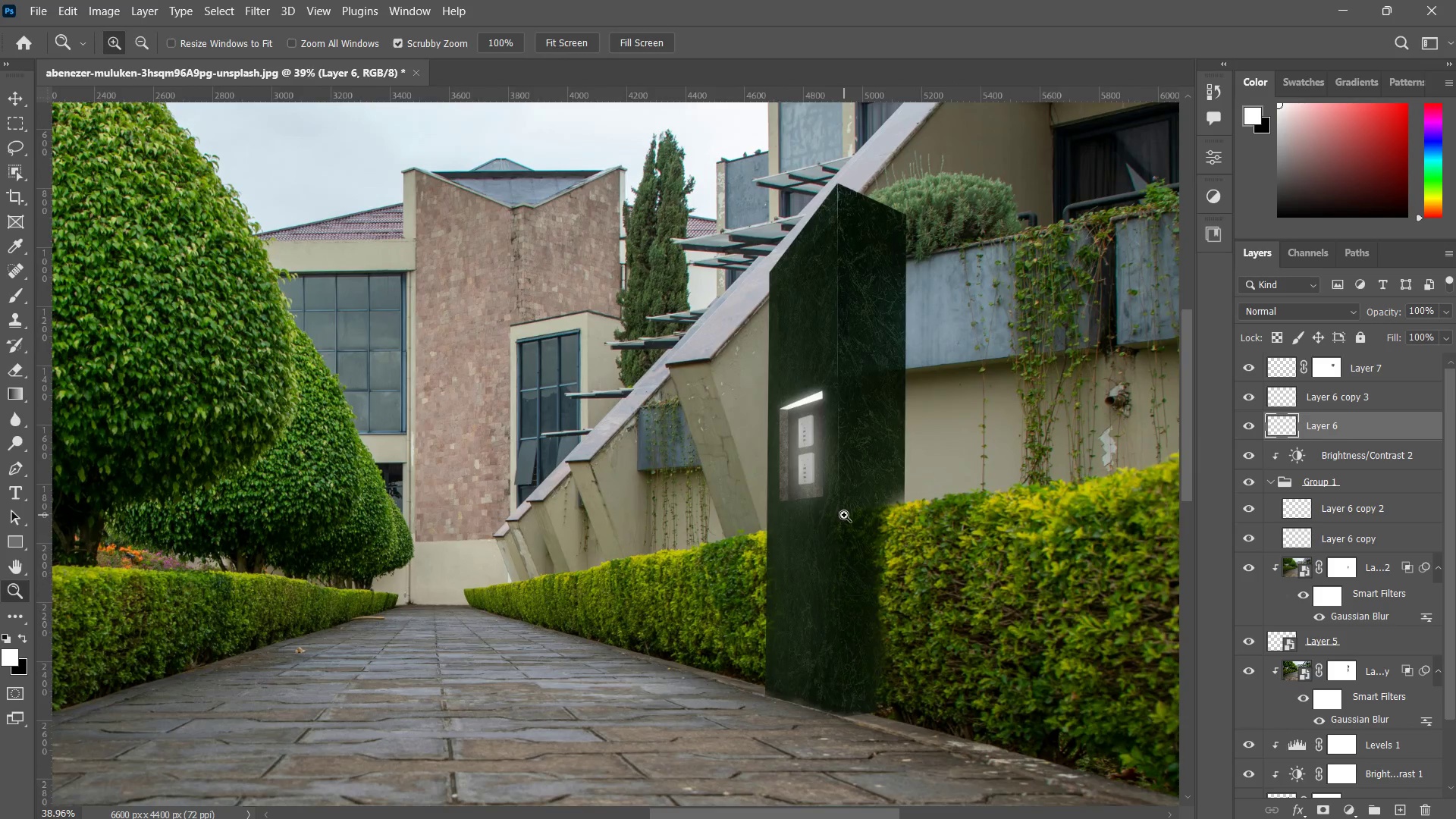 
left_click_drag(start_coordinate=[844, 515], to_coordinate=[832, 548])
 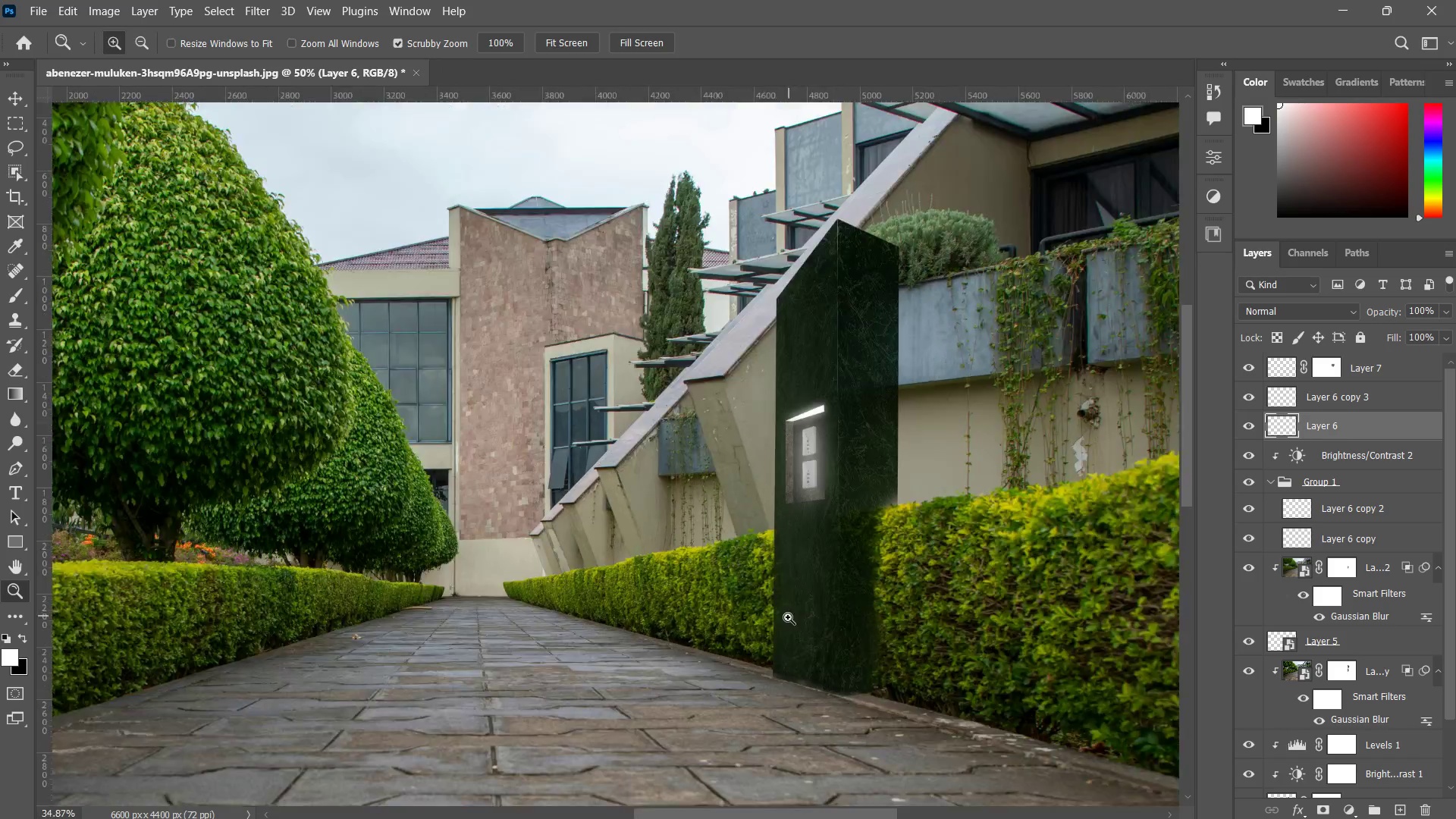 
double_click([832, 548])
 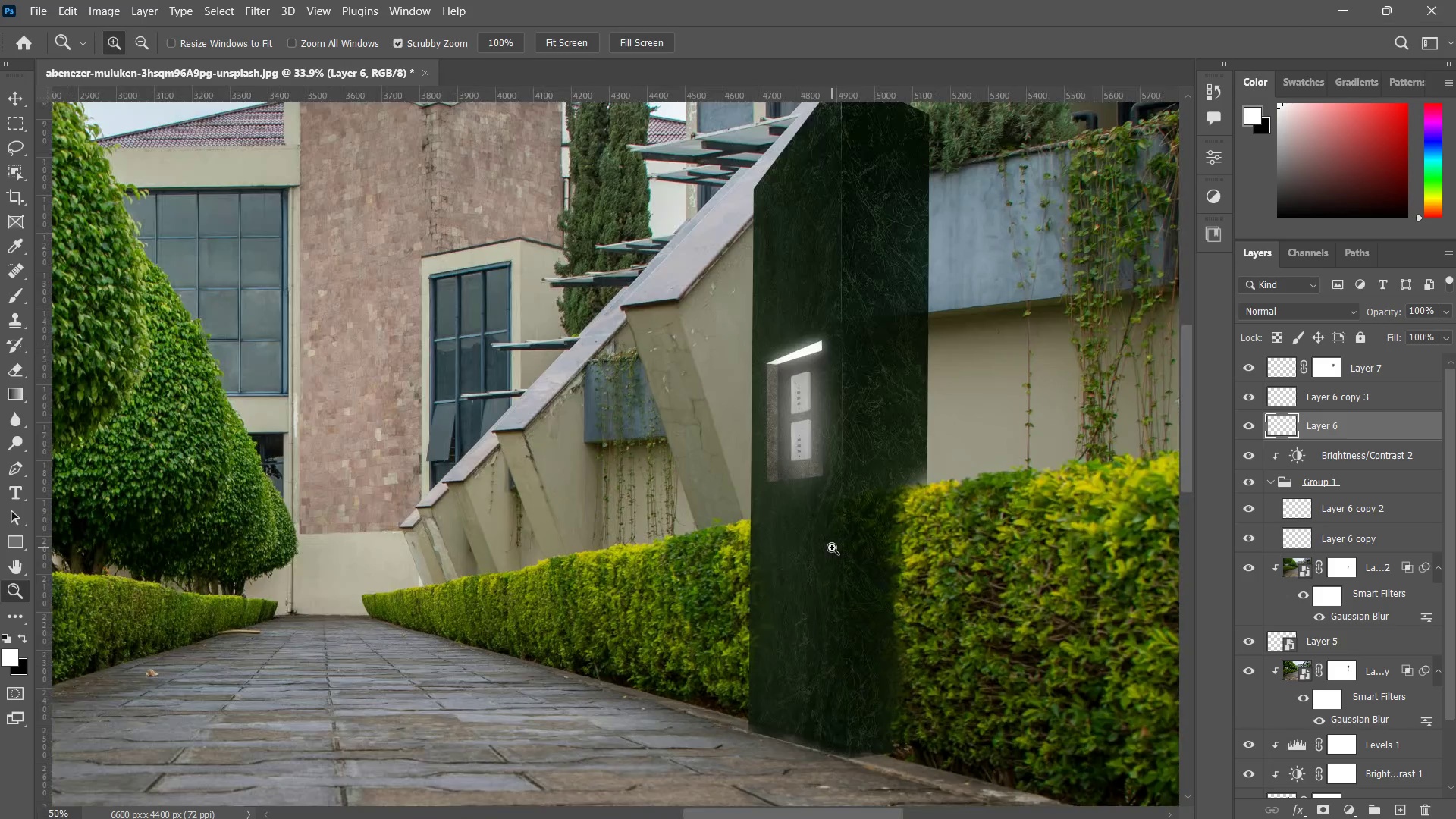 
left_click_drag(start_coordinate=[828, 554], to_coordinate=[858, 596])
 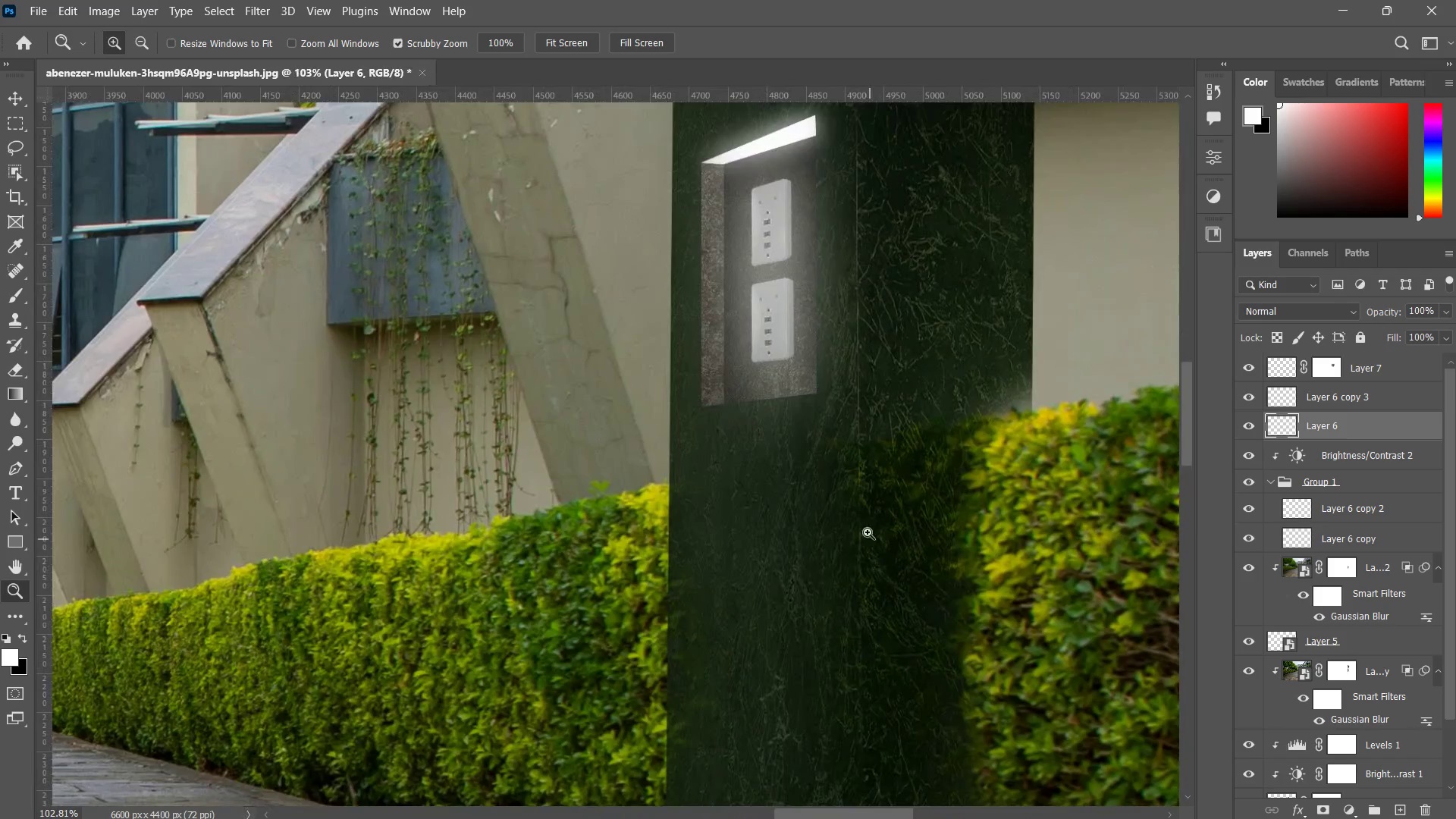 
left_click_drag(start_coordinate=[877, 434], to_coordinate=[943, 361])
 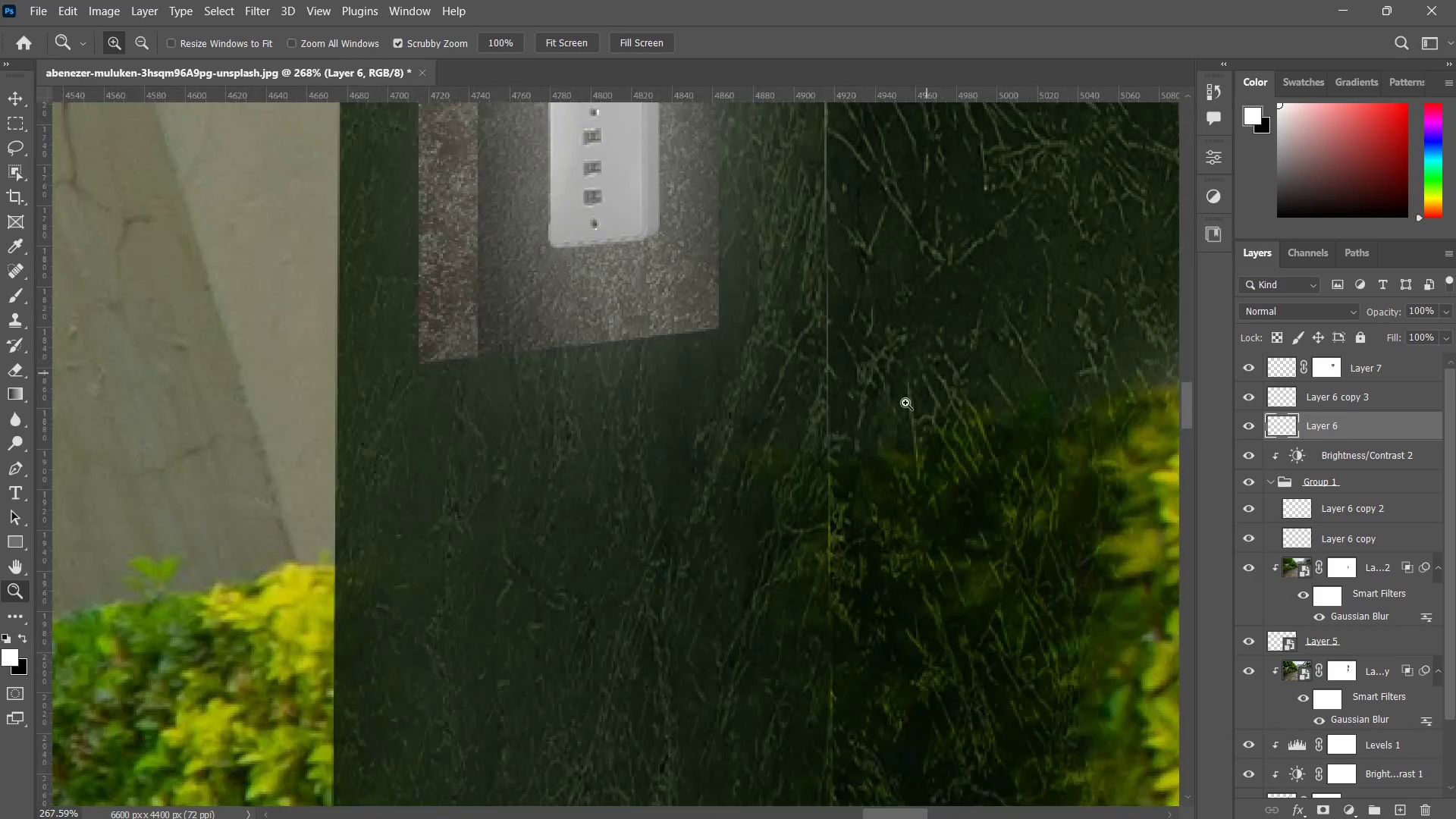 
left_click_drag(start_coordinate=[935, 362], to_coordinate=[871, 469])
 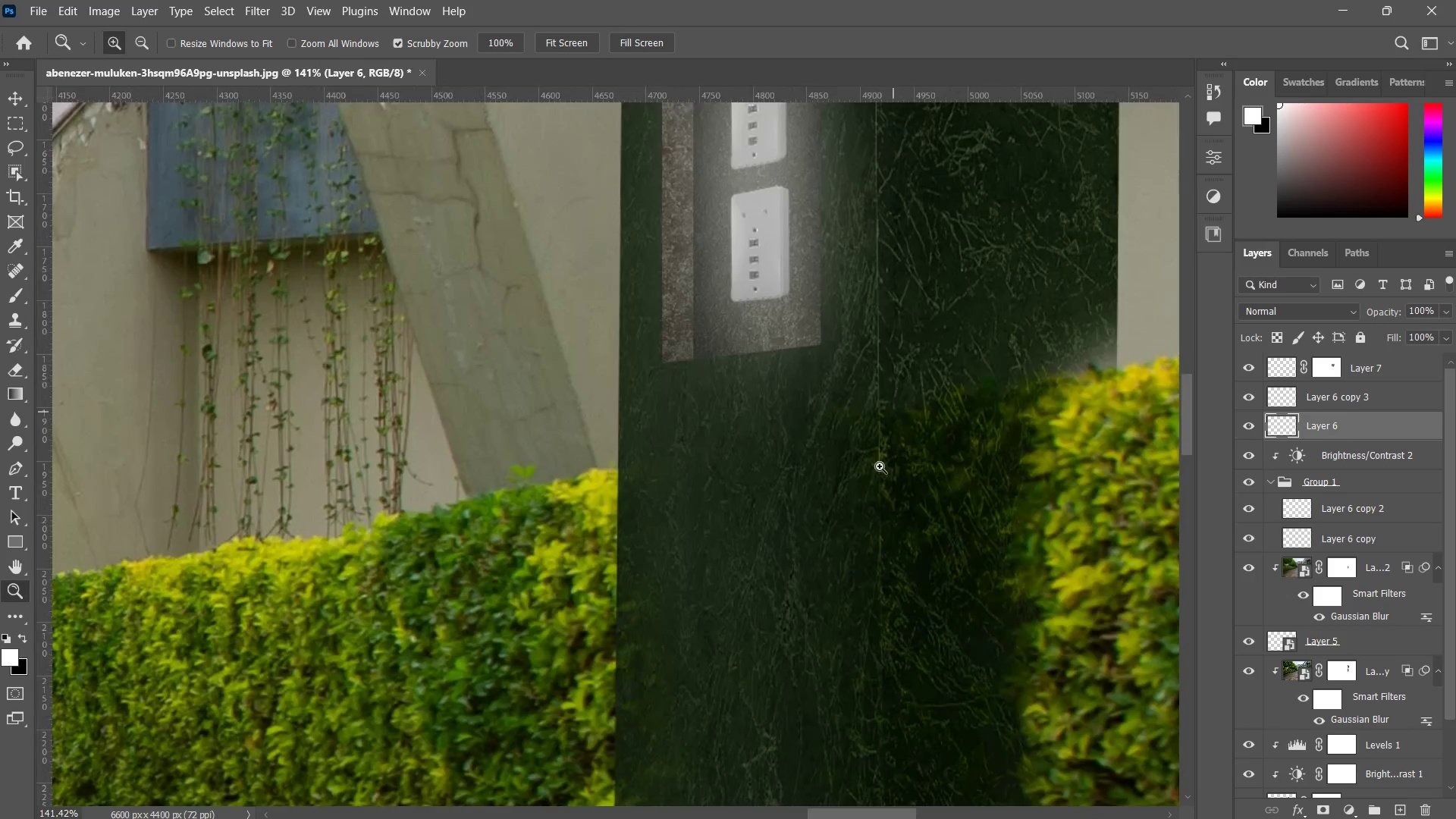 
left_click_drag(start_coordinate=[899, 393], to_coordinate=[868, 516])
 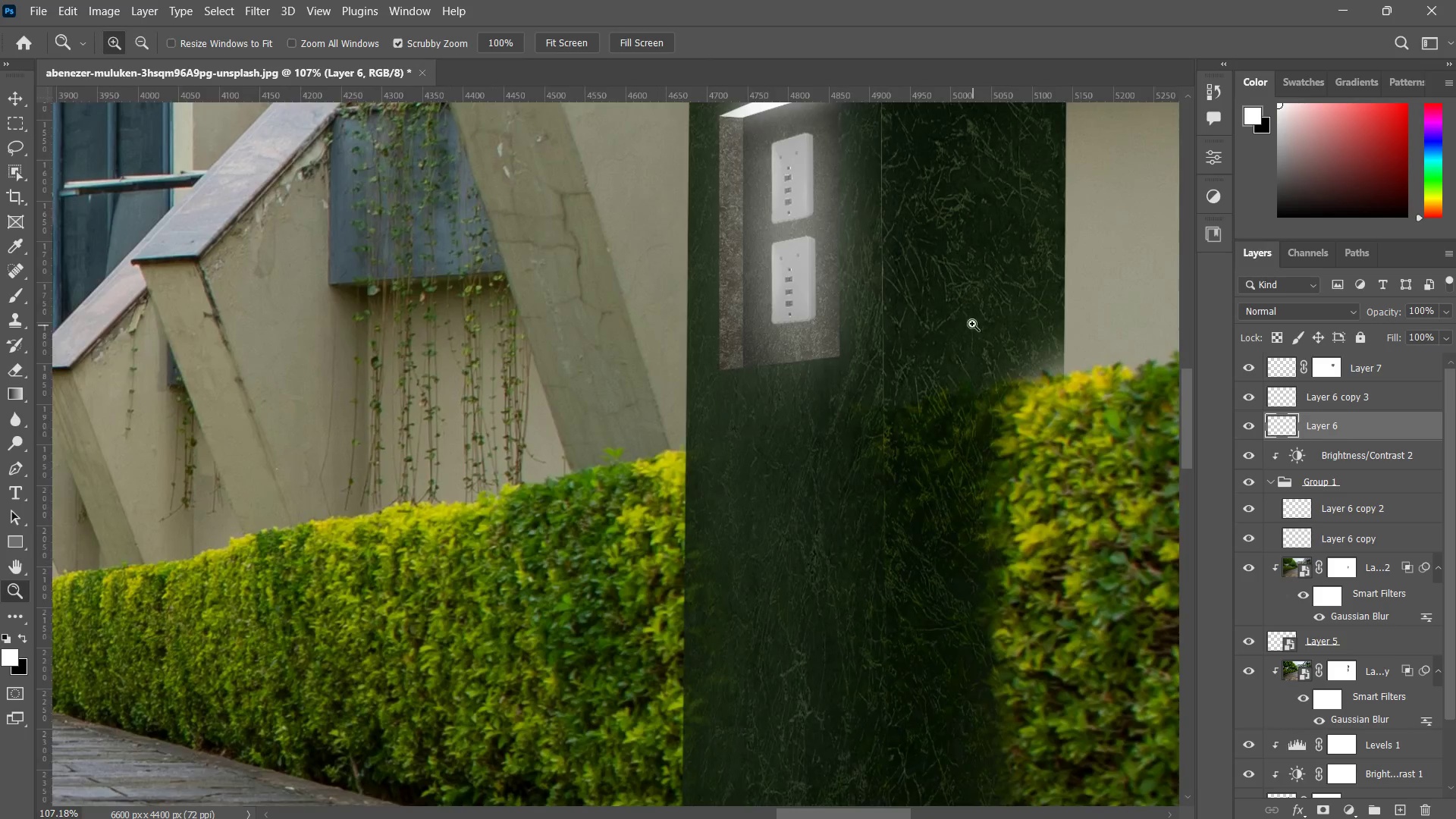 
left_click_drag(start_coordinate=[970, 324], to_coordinate=[900, 495])
 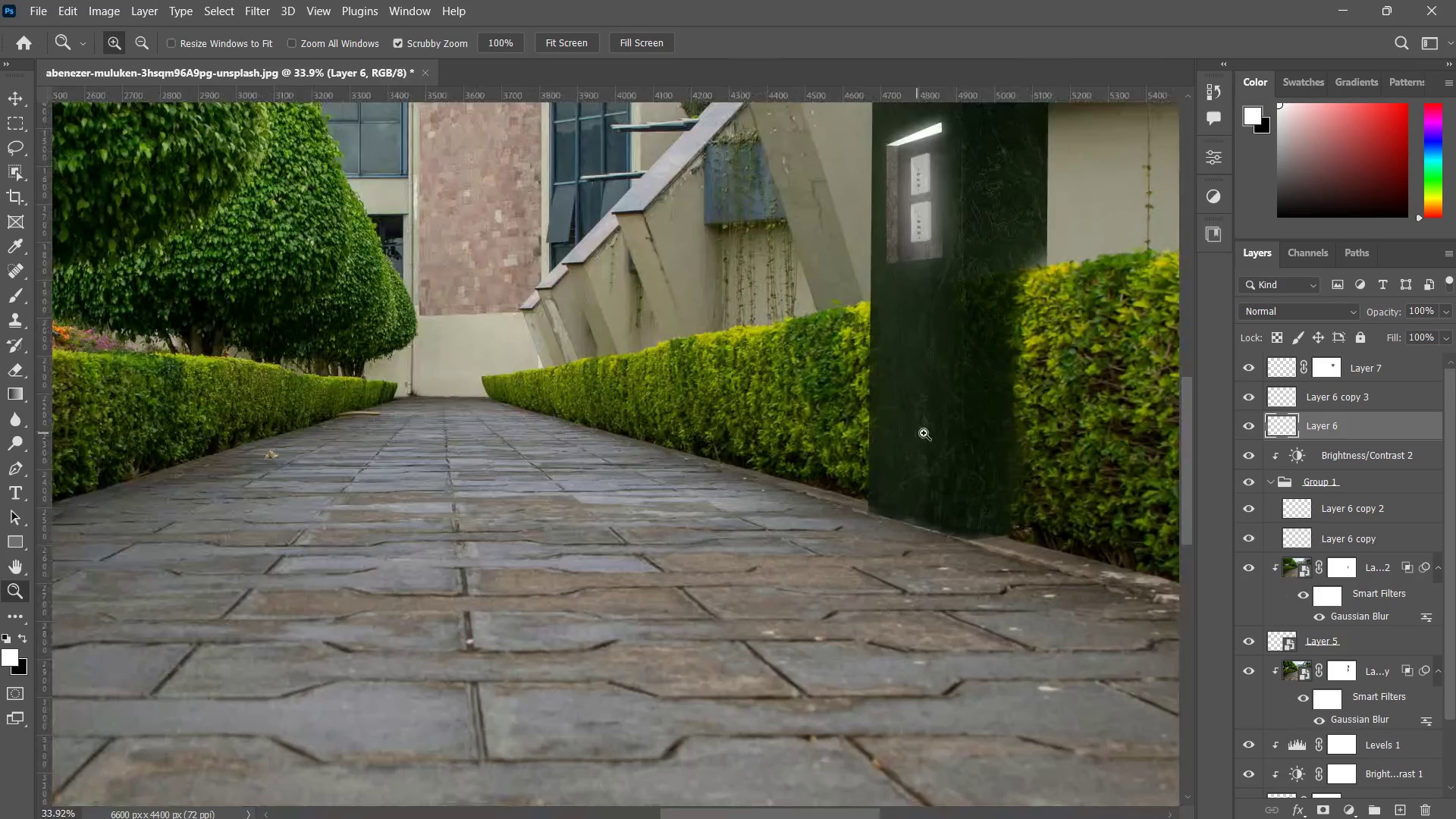 
left_click_drag(start_coordinate=[924, 433], to_coordinate=[991, 340])
 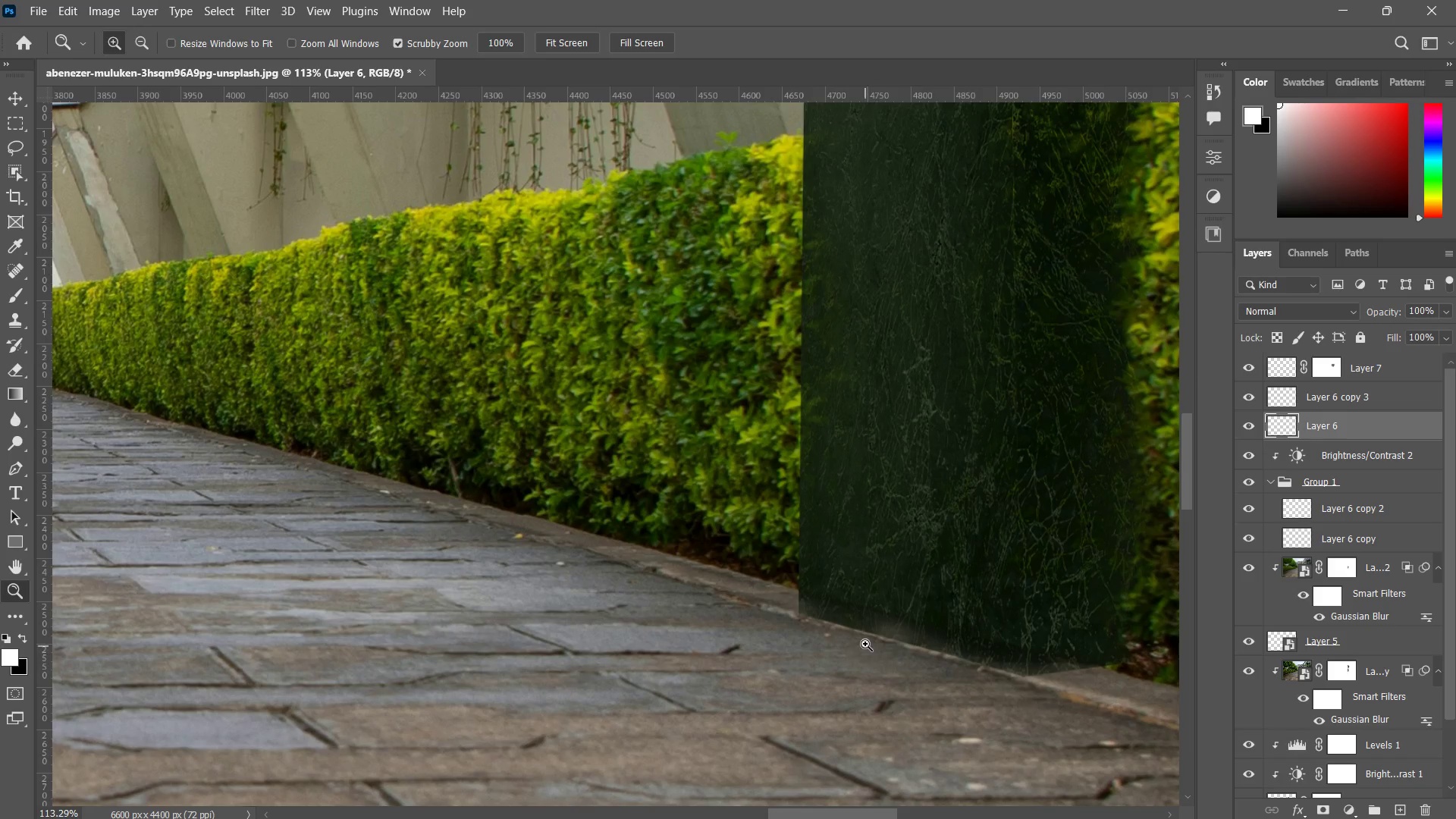 
left_click_drag(start_coordinate=[871, 644], to_coordinate=[897, 613])
 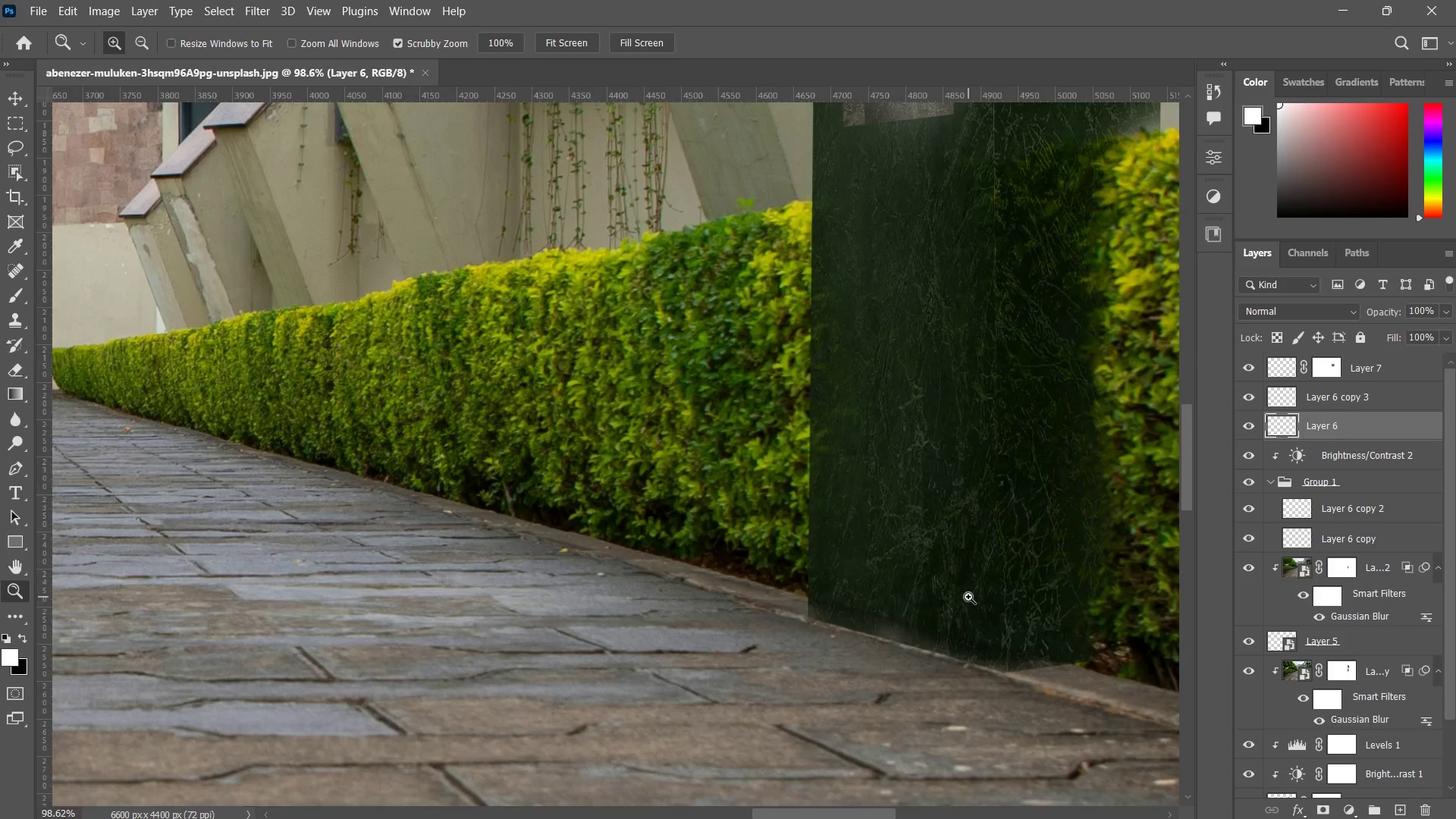 
left_click_drag(start_coordinate=[966, 598], to_coordinate=[952, 618])
 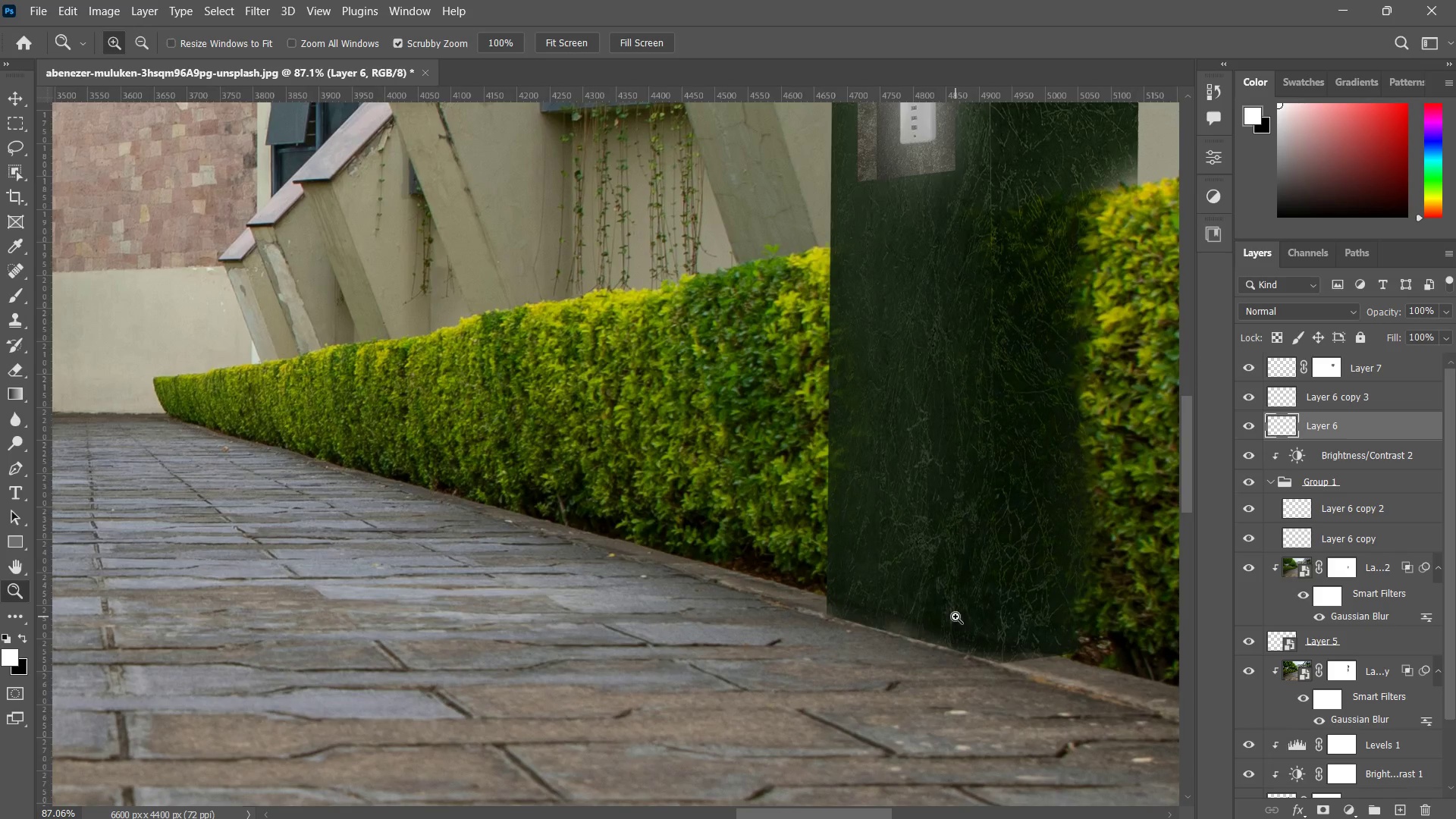 
hold_key(key=Space, duration=0.8)
 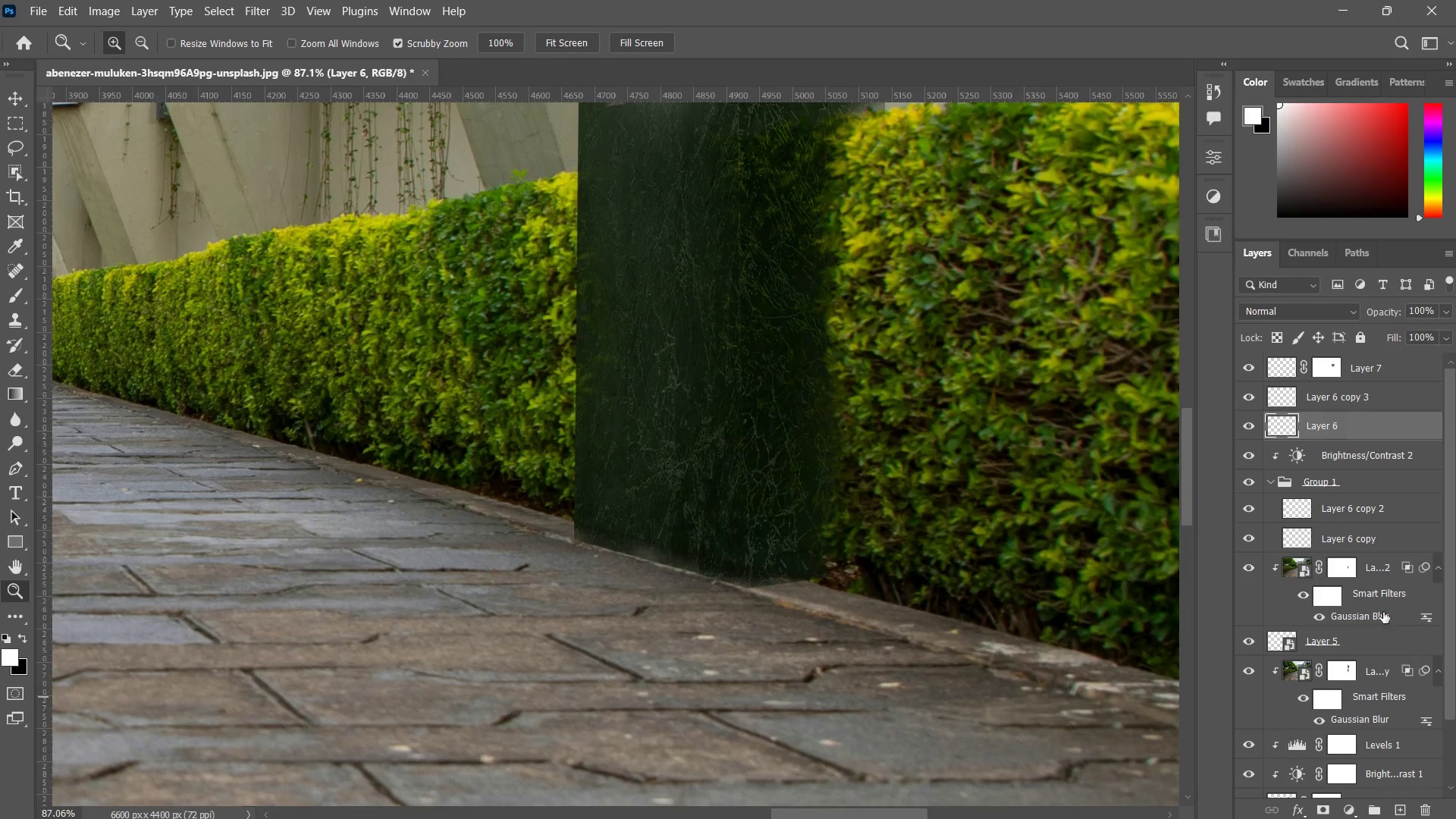 
left_click_drag(start_coordinate=[942, 610], to_coordinate=[752, 544])
 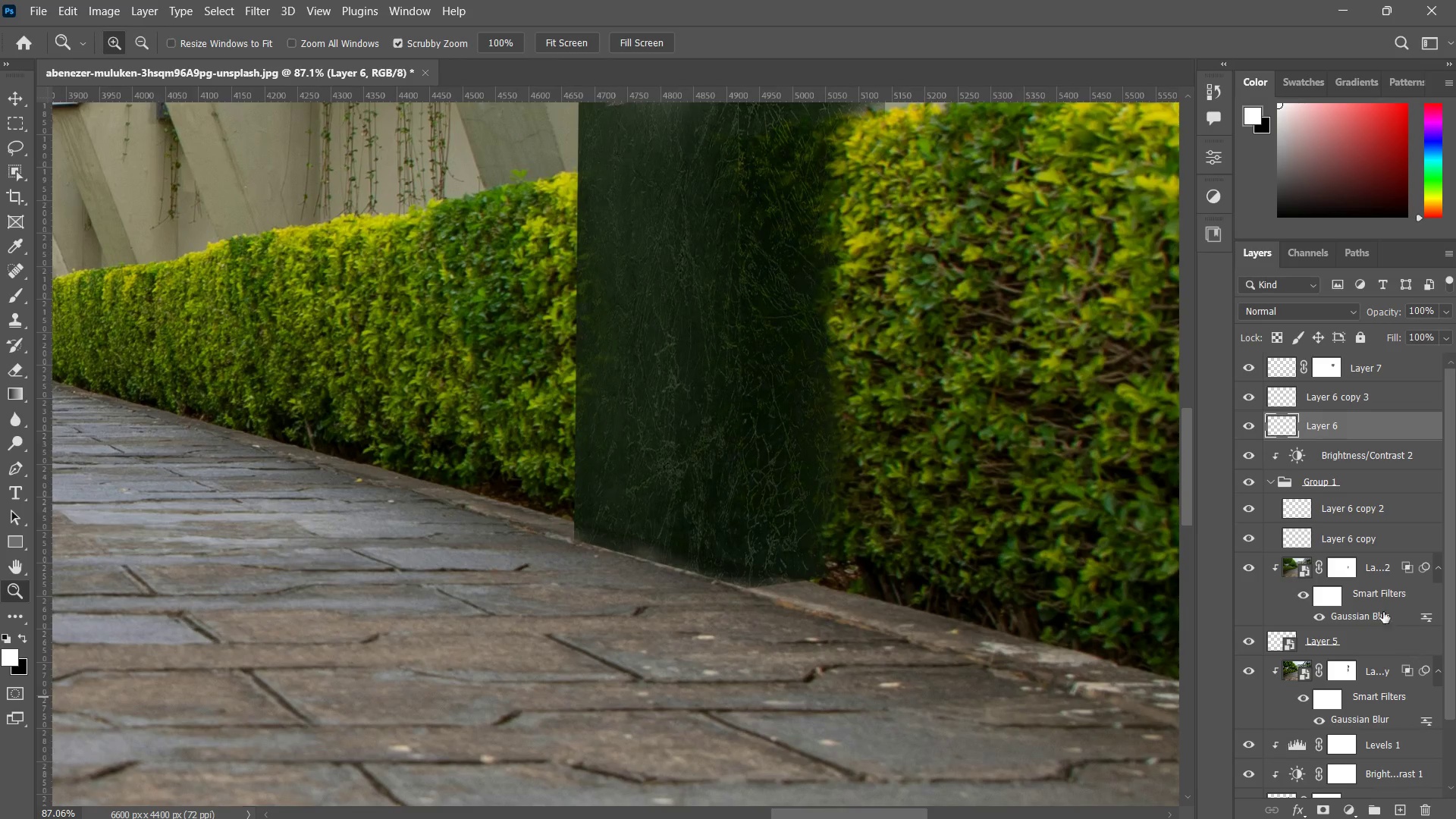 
scroll: coordinate [1372, 645], scroll_direction: down, amount: 4.0
 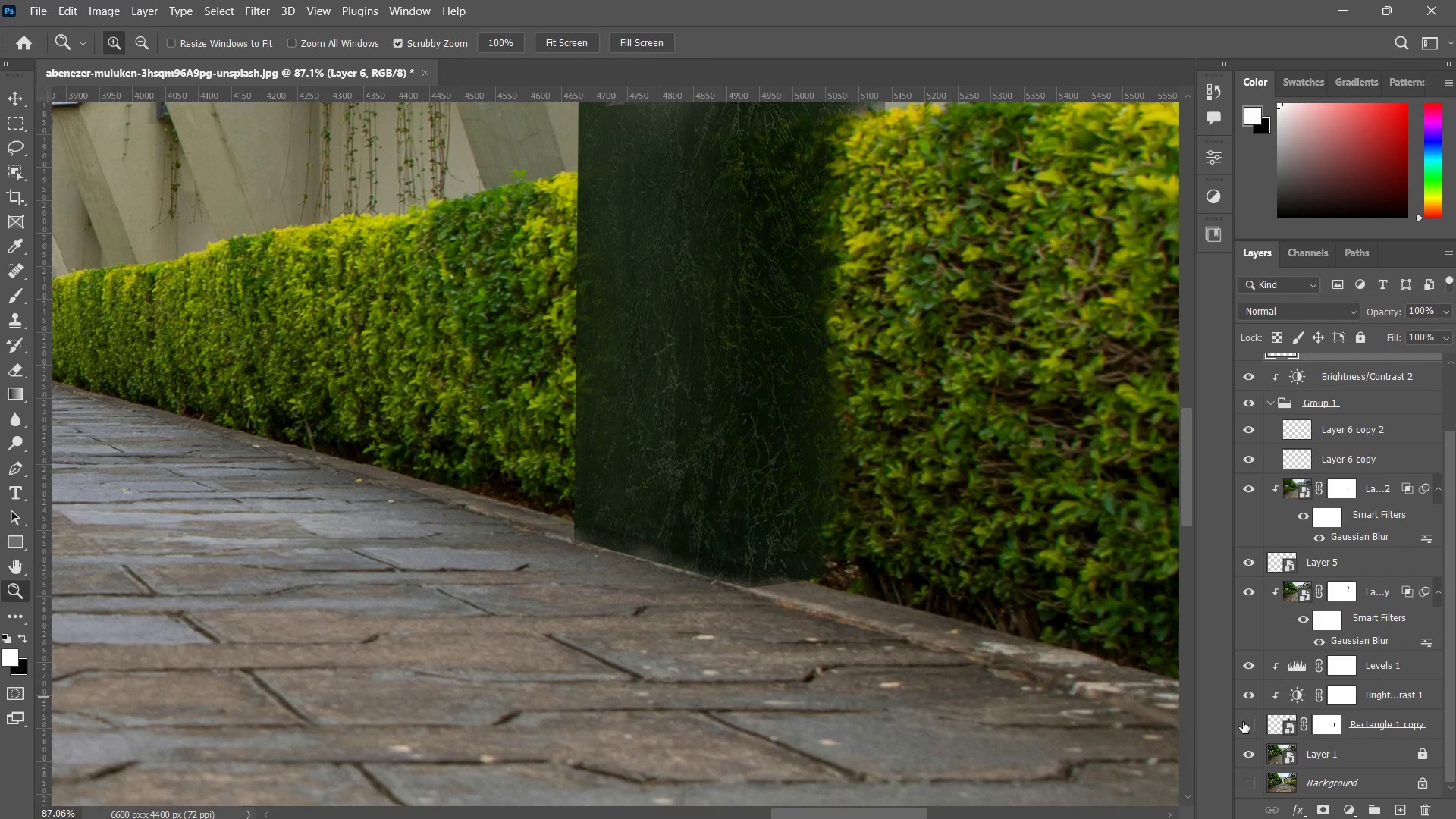 
left_click([1243, 722])
 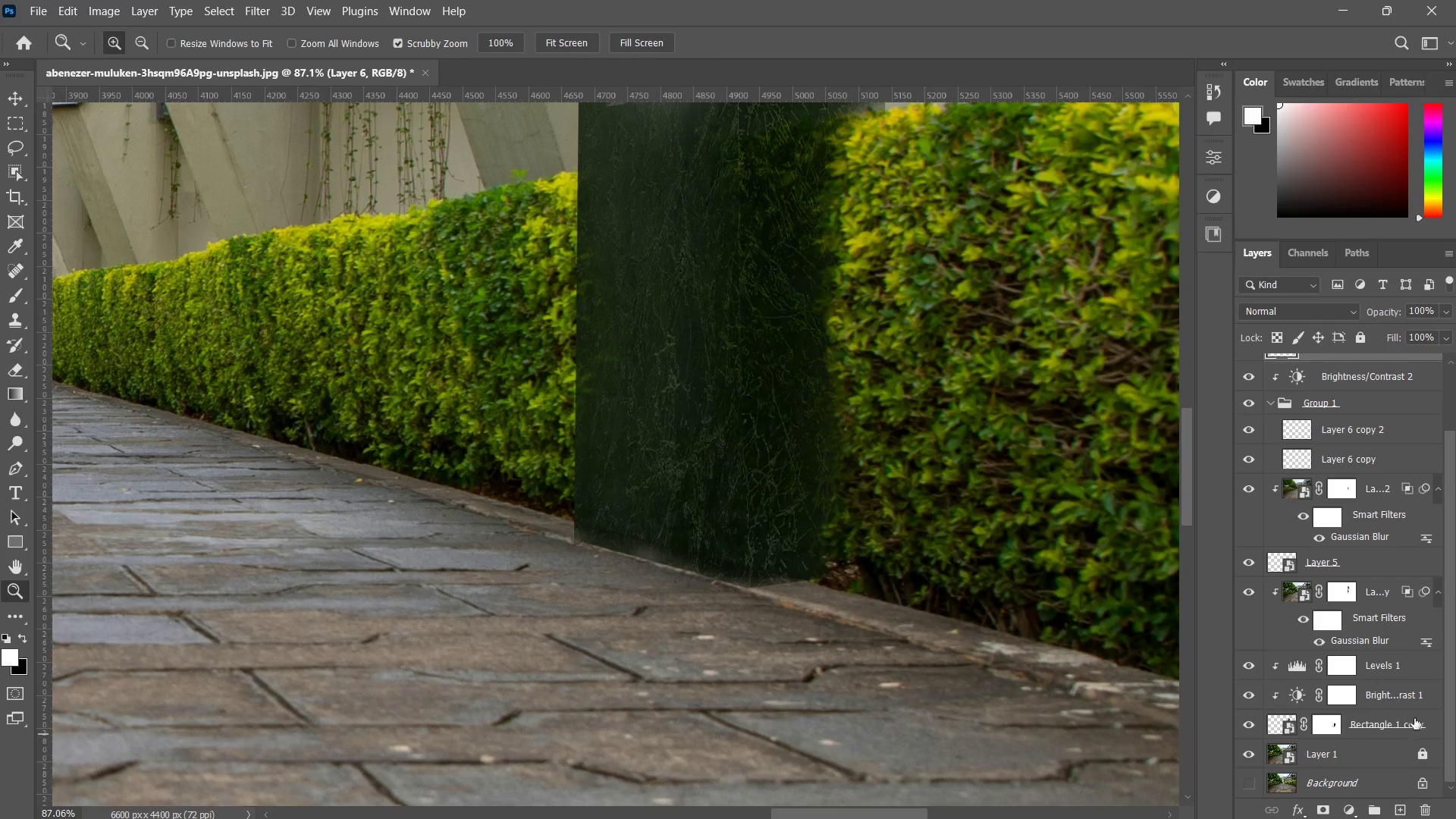 
left_click([1426, 717])
 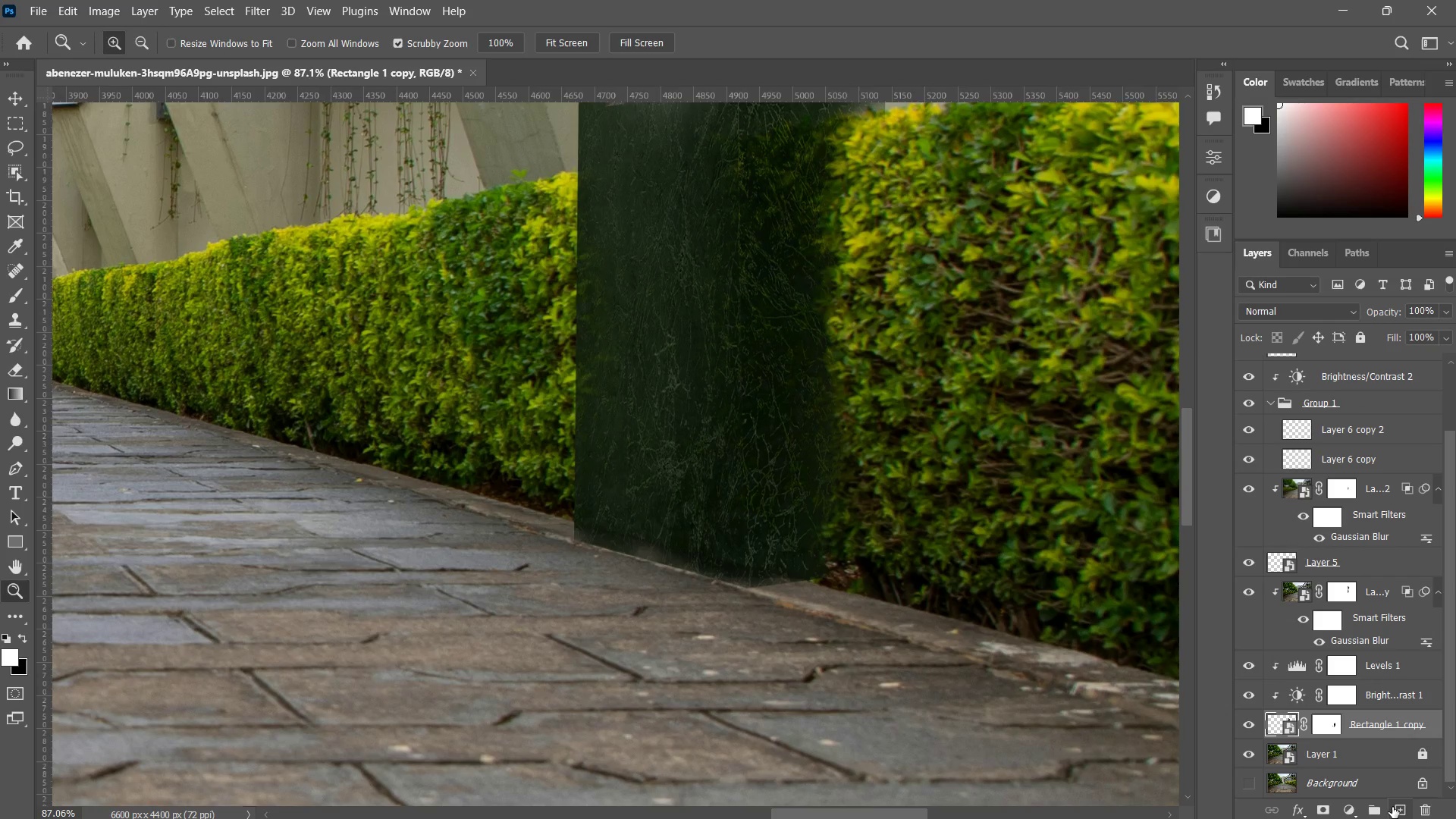 
left_click([1392, 807])
 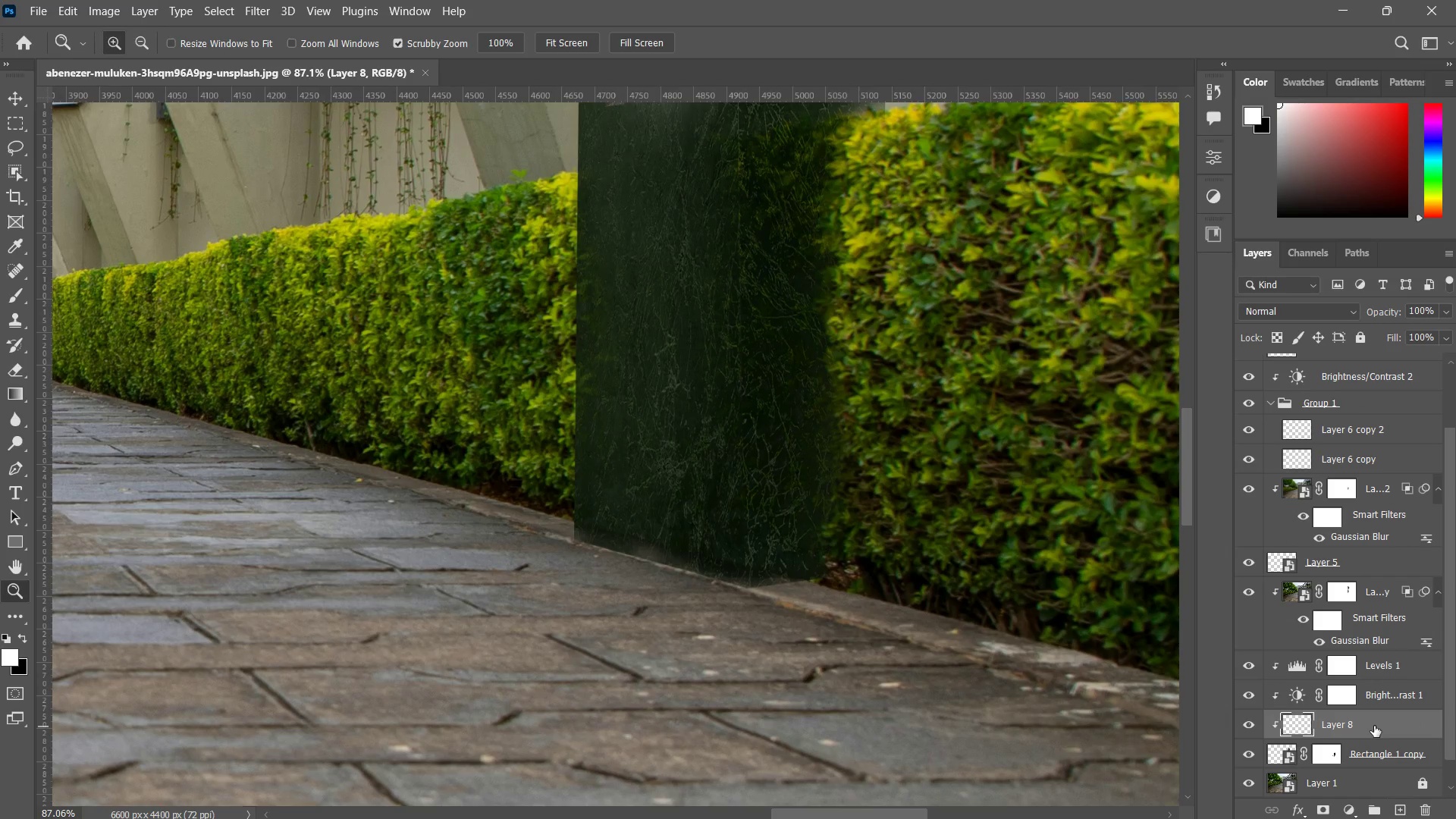 
left_click_drag(start_coordinate=[1374, 726], to_coordinate=[1373, 761])
 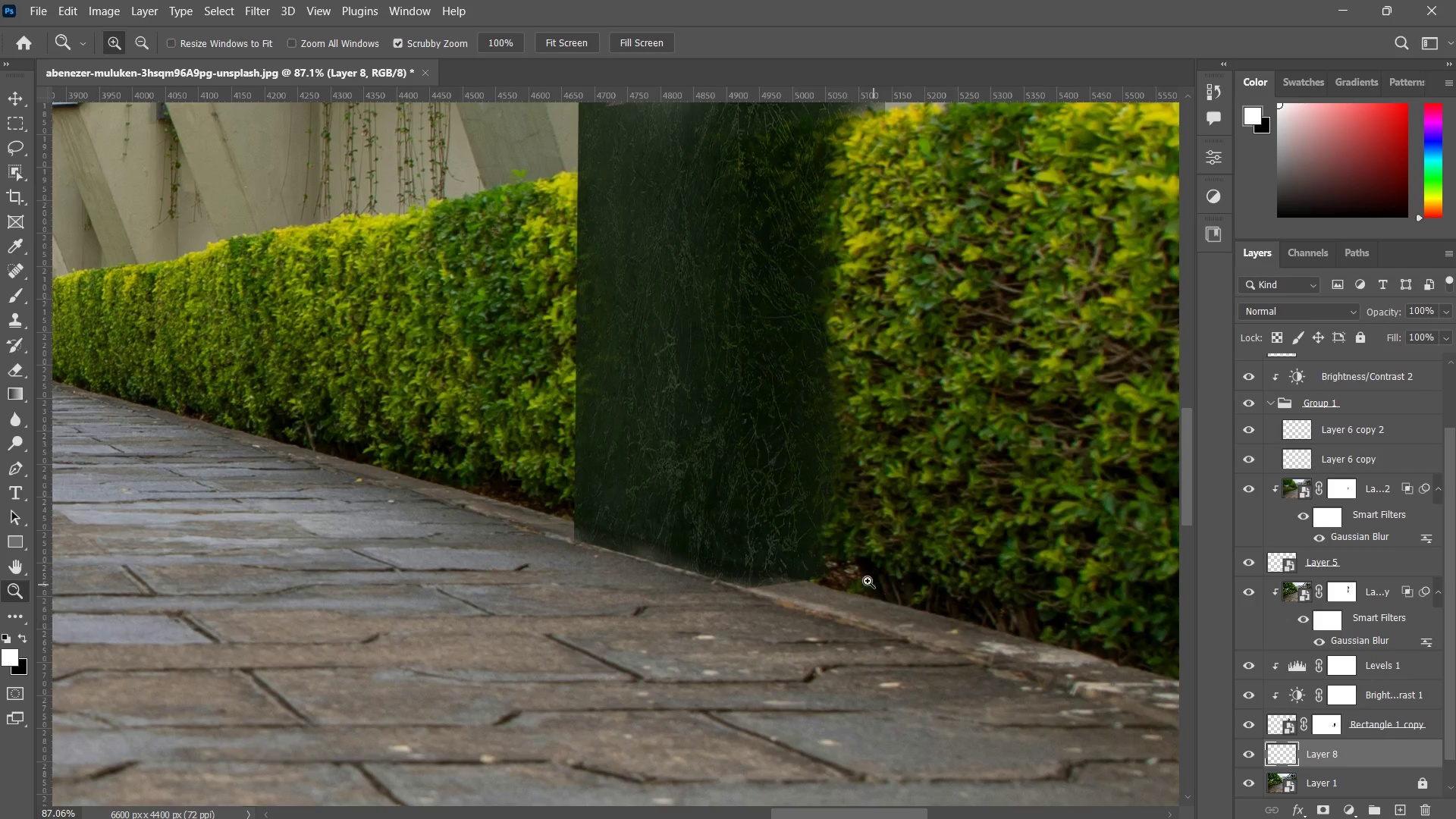 
key(B)
 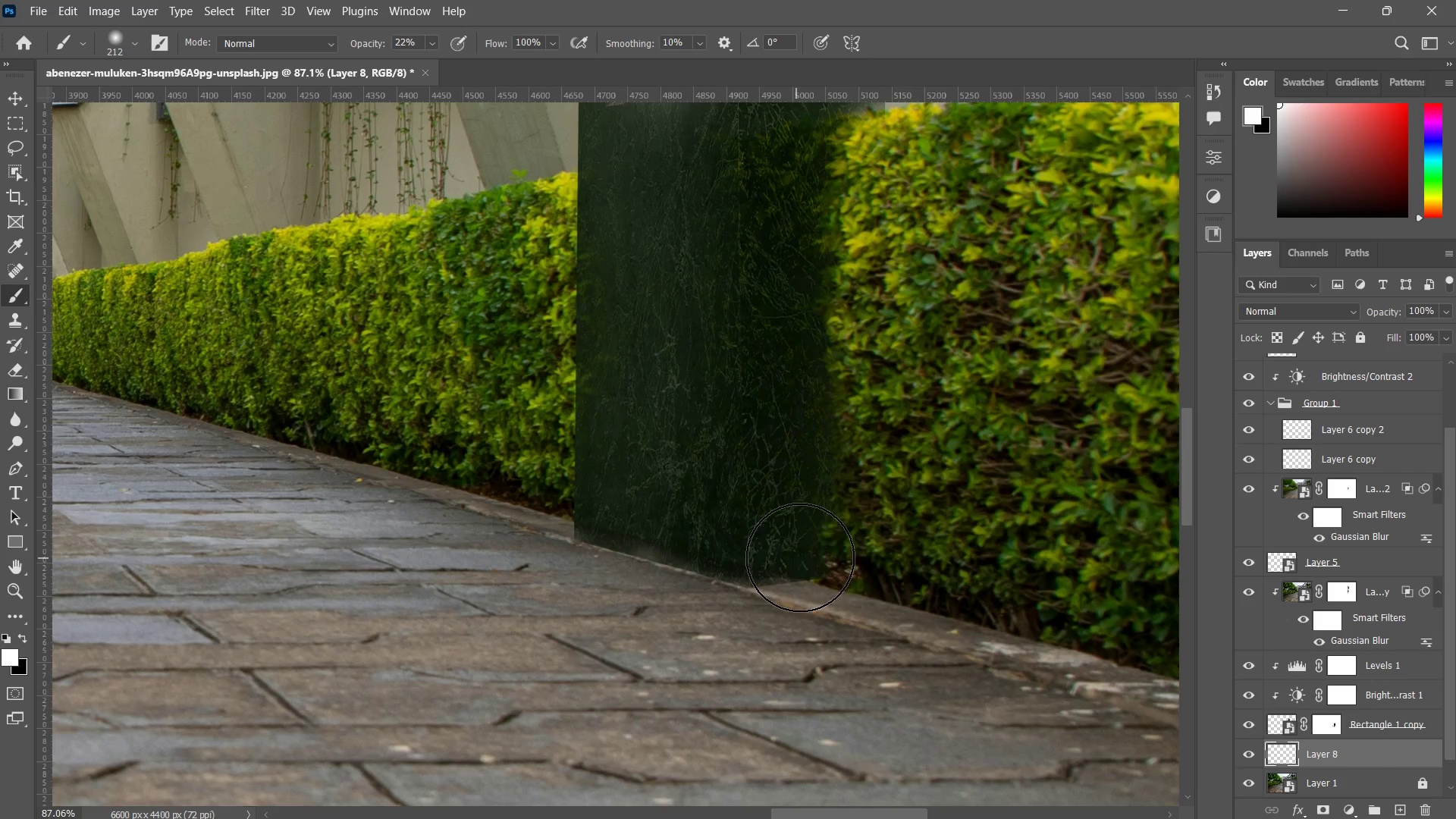 
left_click_drag(start_coordinate=[805, 555], to_coordinate=[701, 561])
 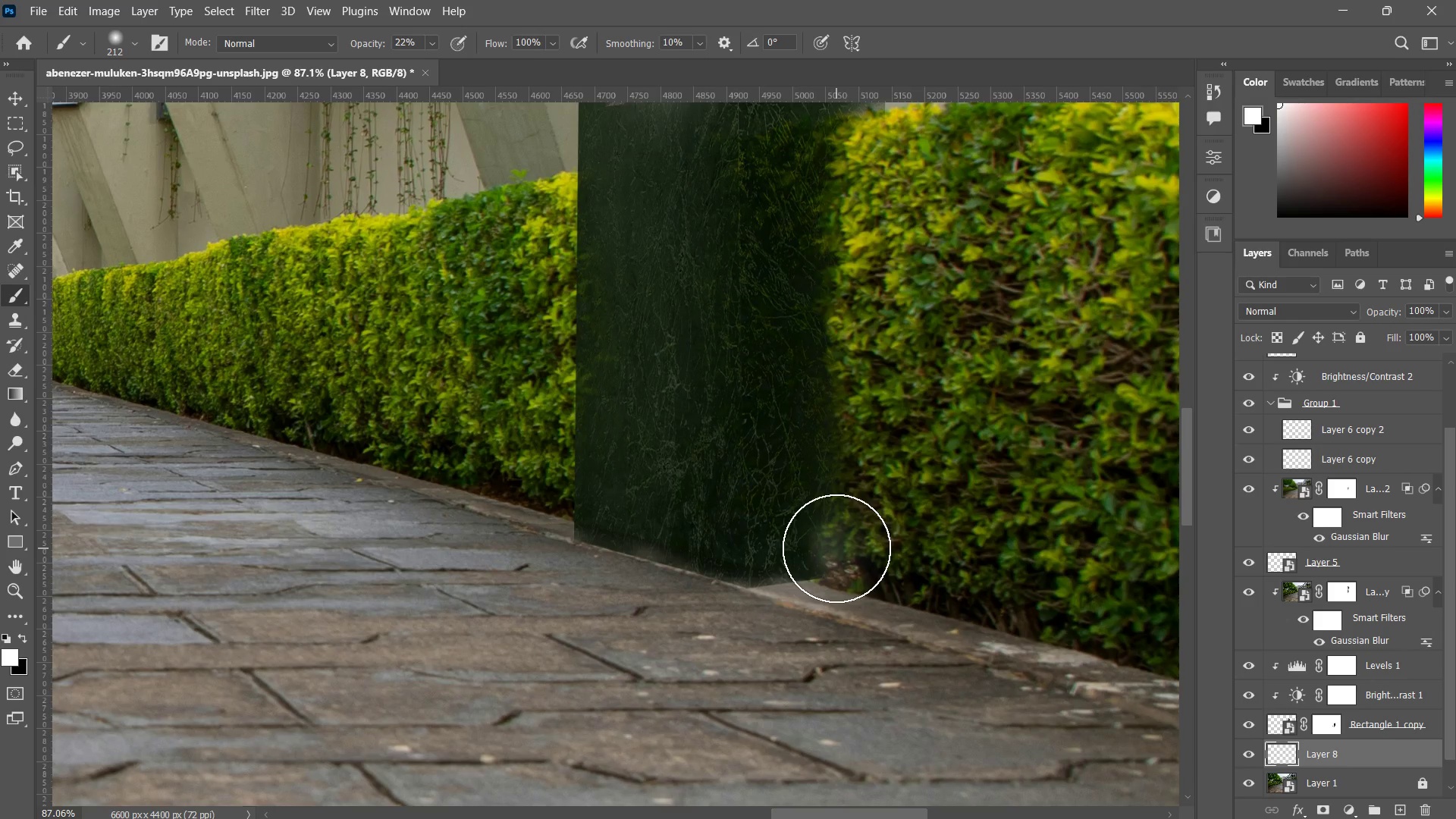 
key(Control+ControlLeft)
 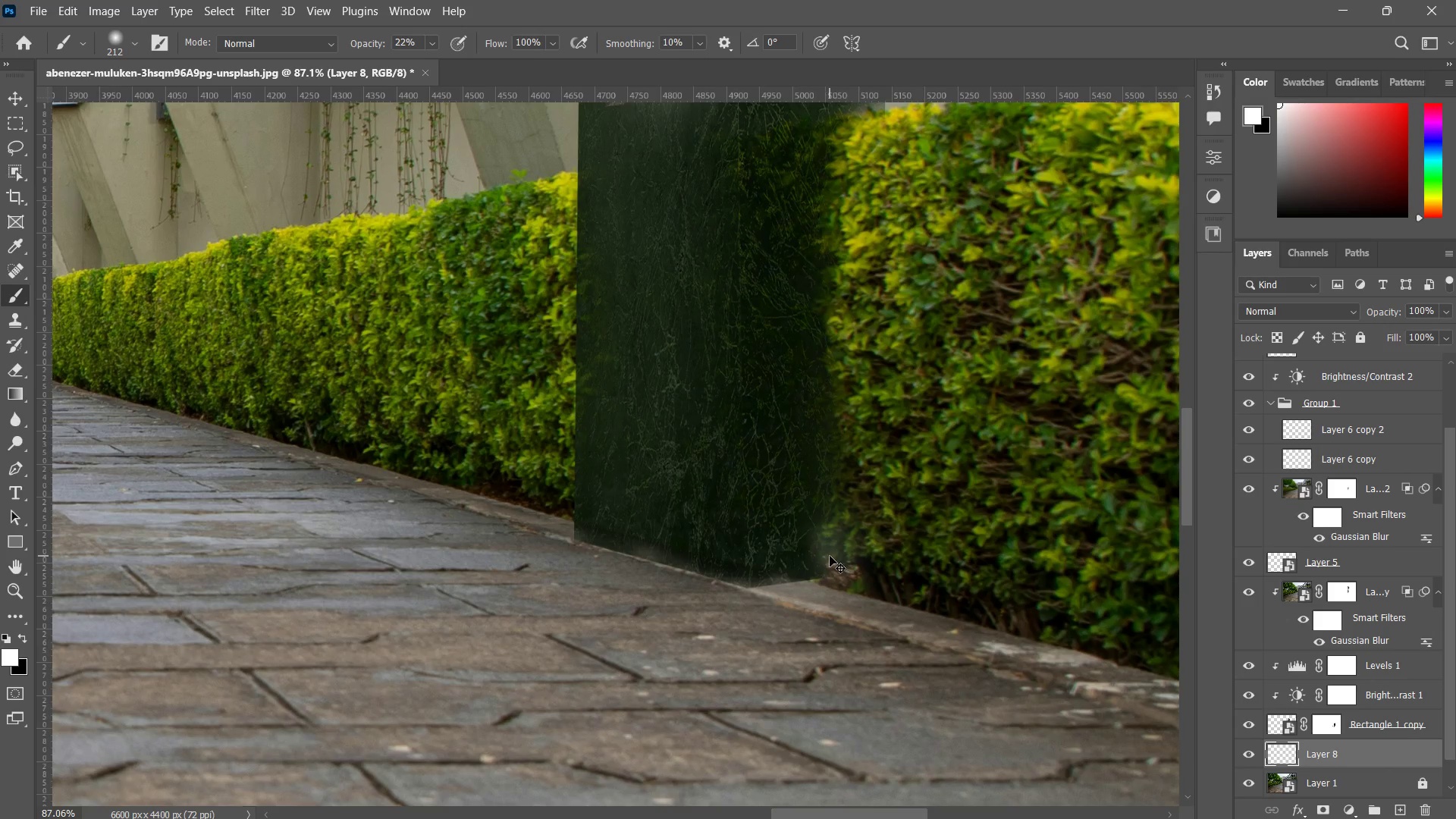 
key(Control+Z)
 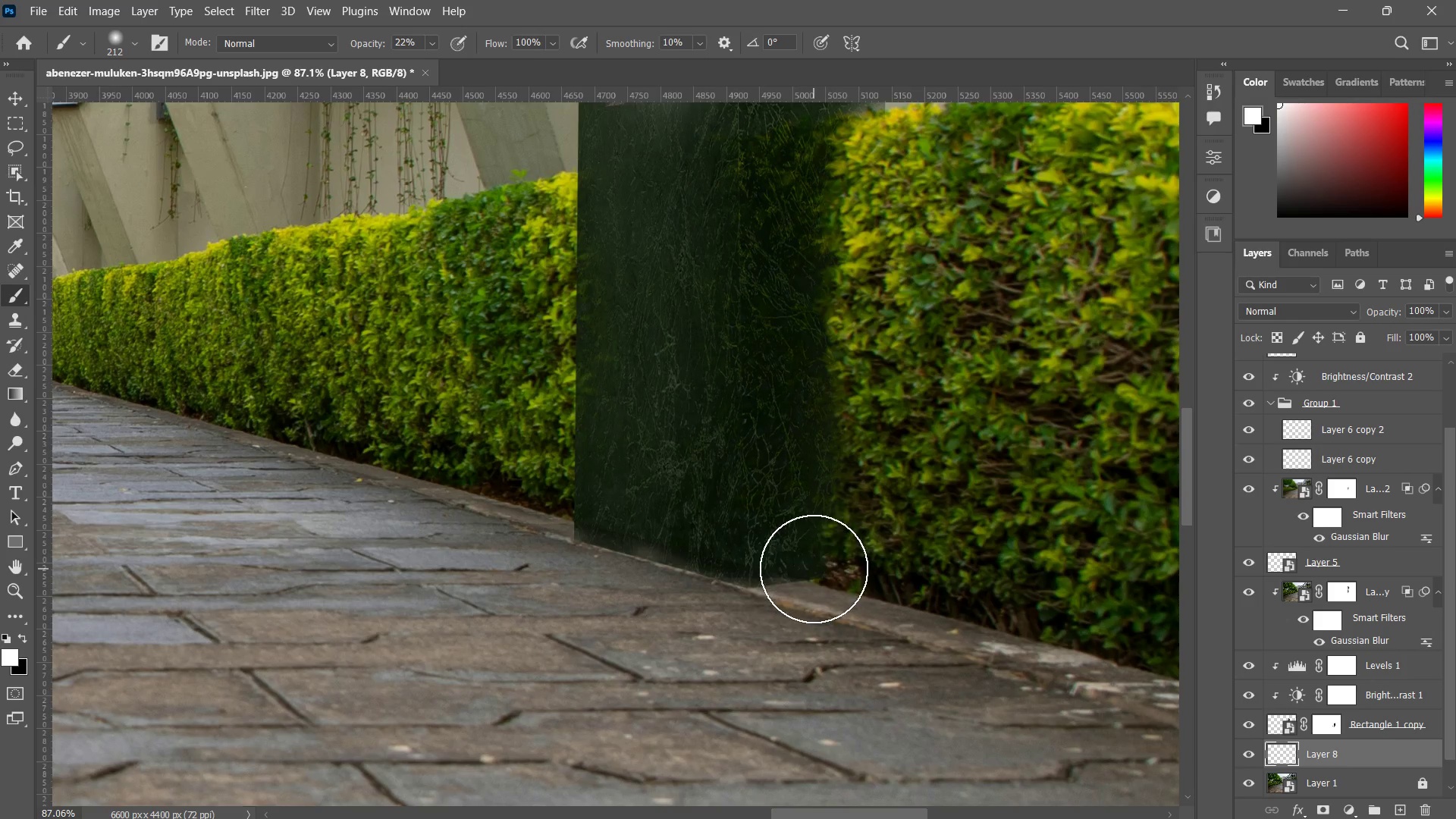 
key(X)
 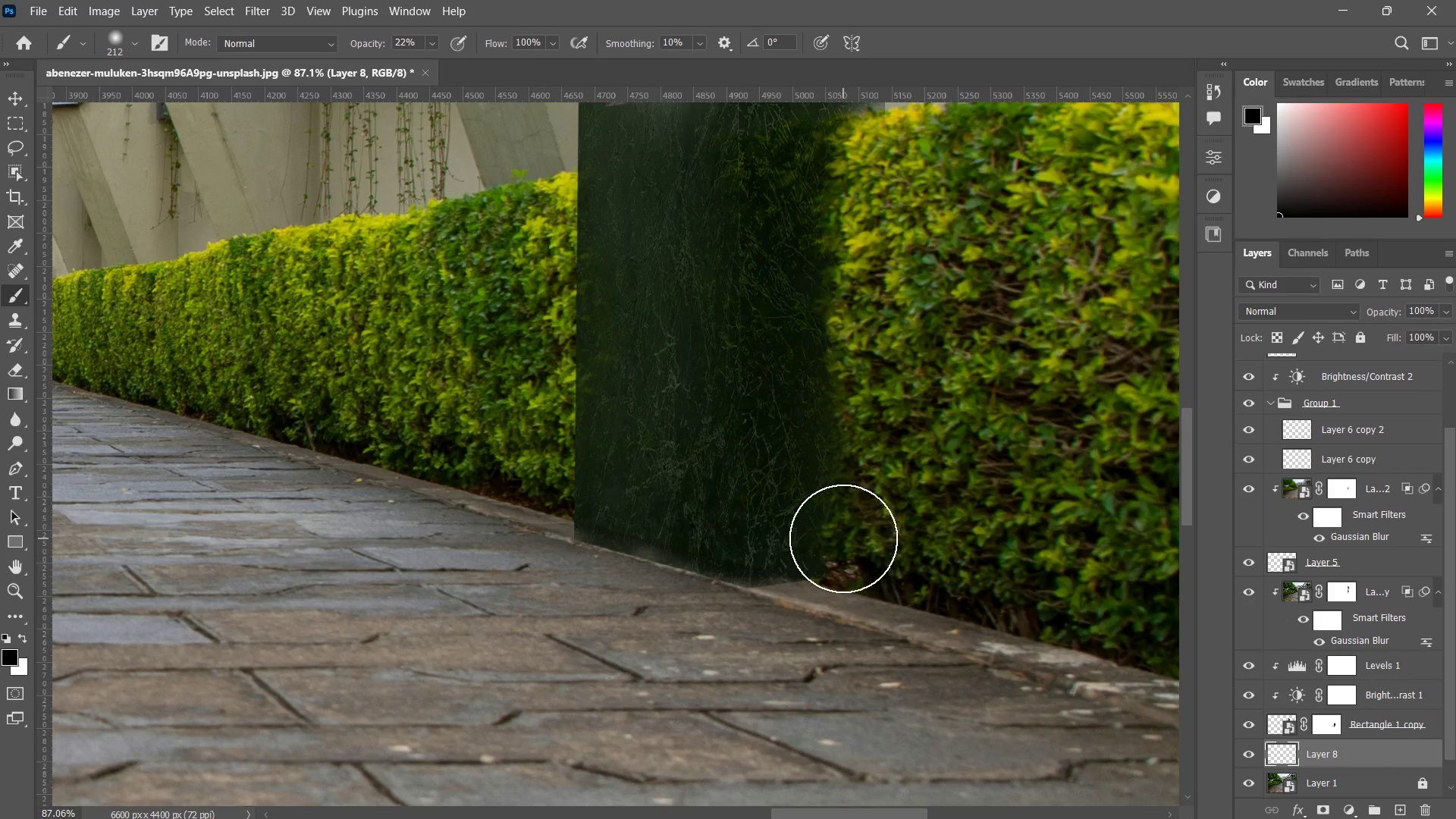 
left_click_drag(start_coordinate=[839, 535], to_coordinate=[730, 544])
 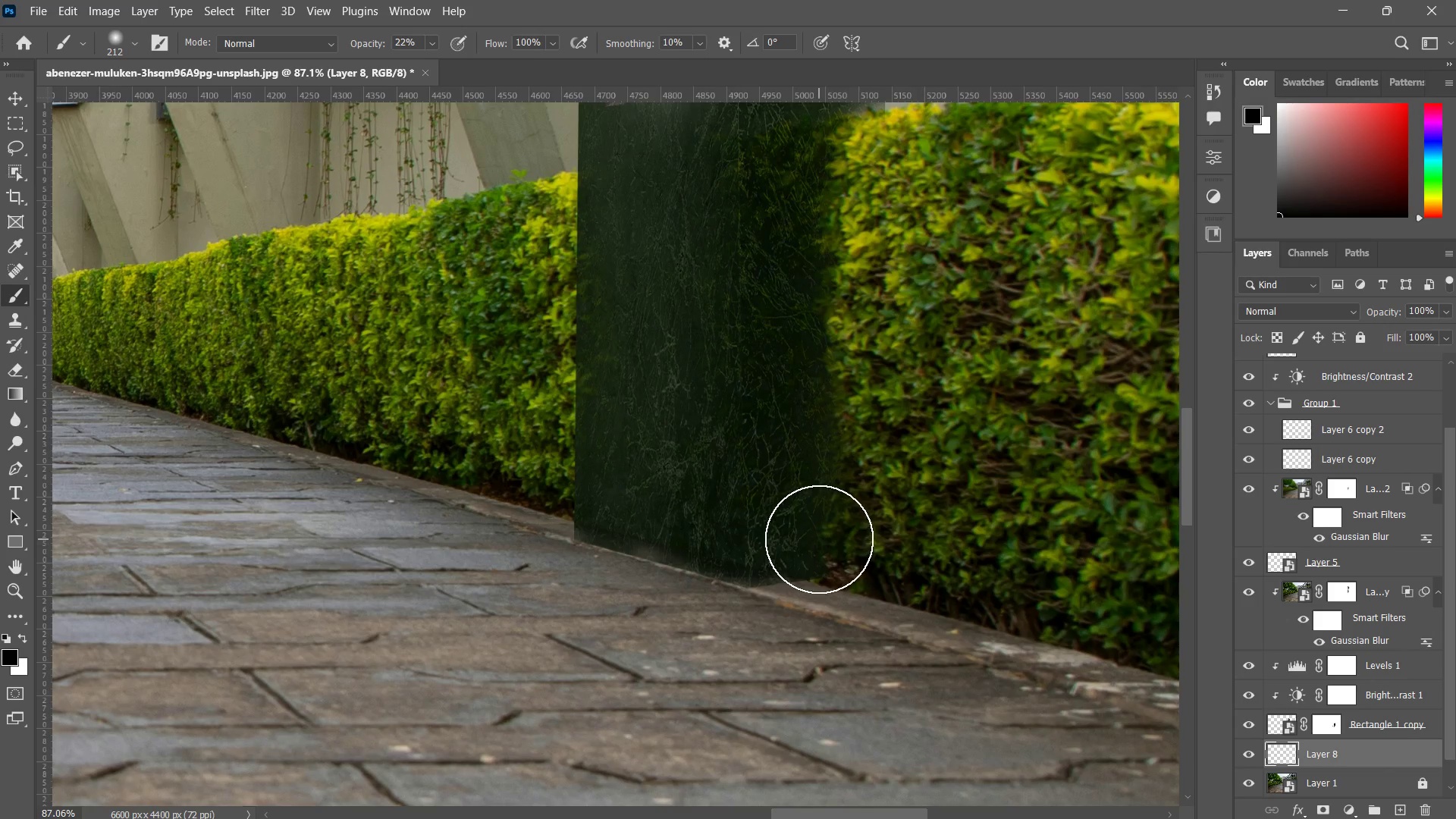 
left_click_drag(start_coordinate=[818, 539], to_coordinate=[726, 563])
 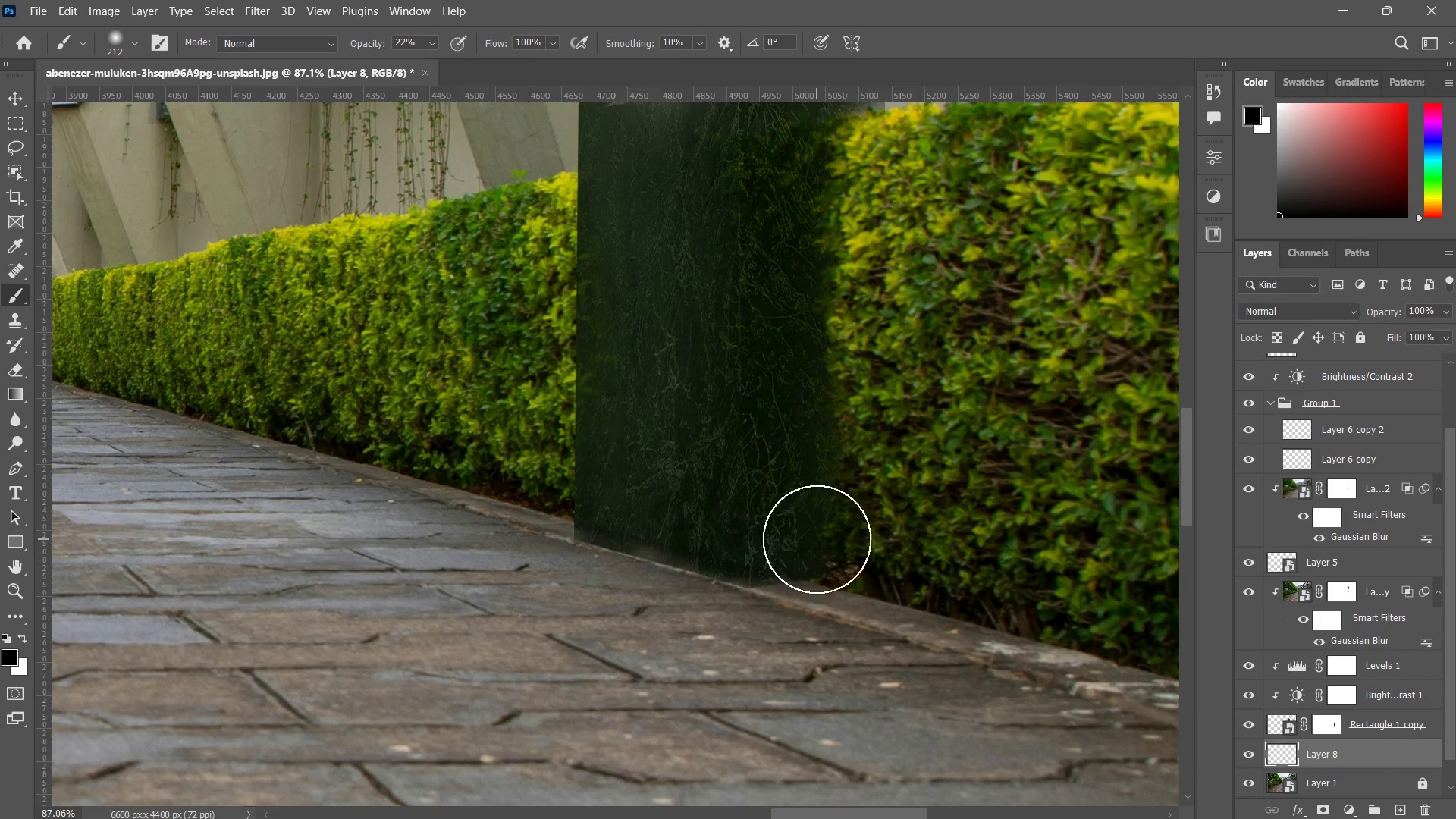 
left_click_drag(start_coordinate=[816, 541], to_coordinate=[707, 563])
 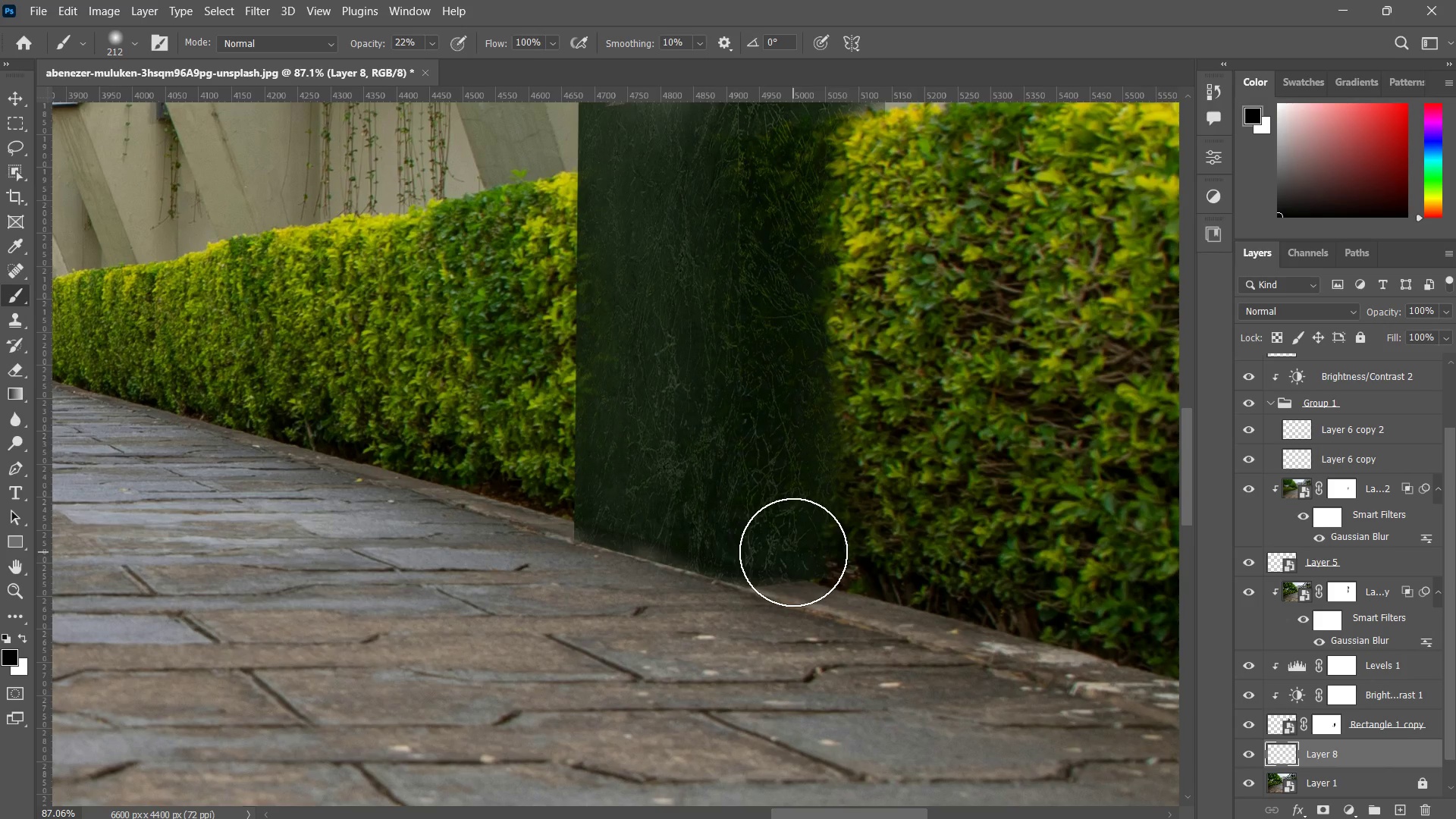 
left_click_drag(start_coordinate=[793, 552], to_coordinate=[685, 554])
 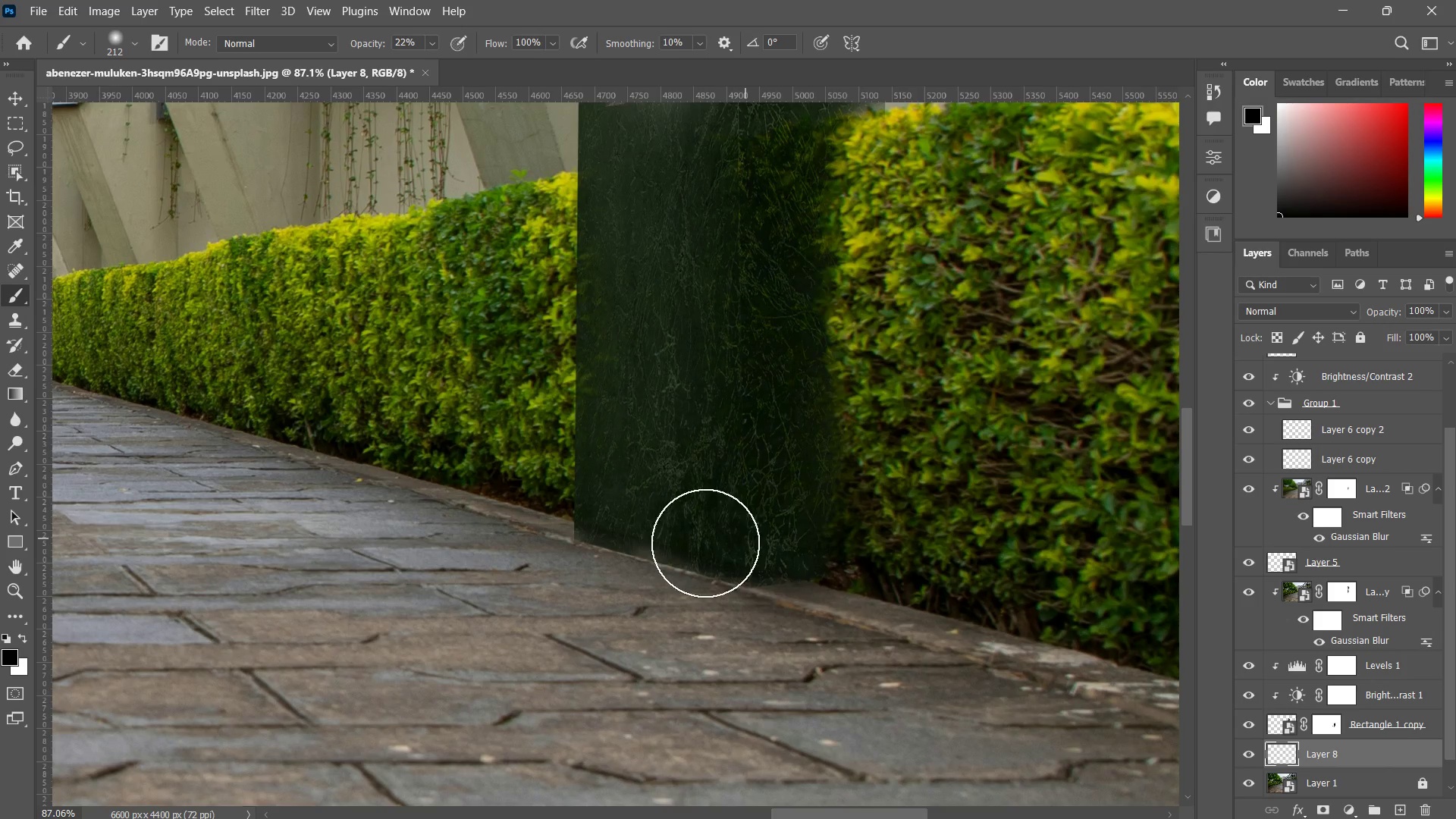 
left_click_drag(start_coordinate=[768, 540], to_coordinate=[687, 543])
 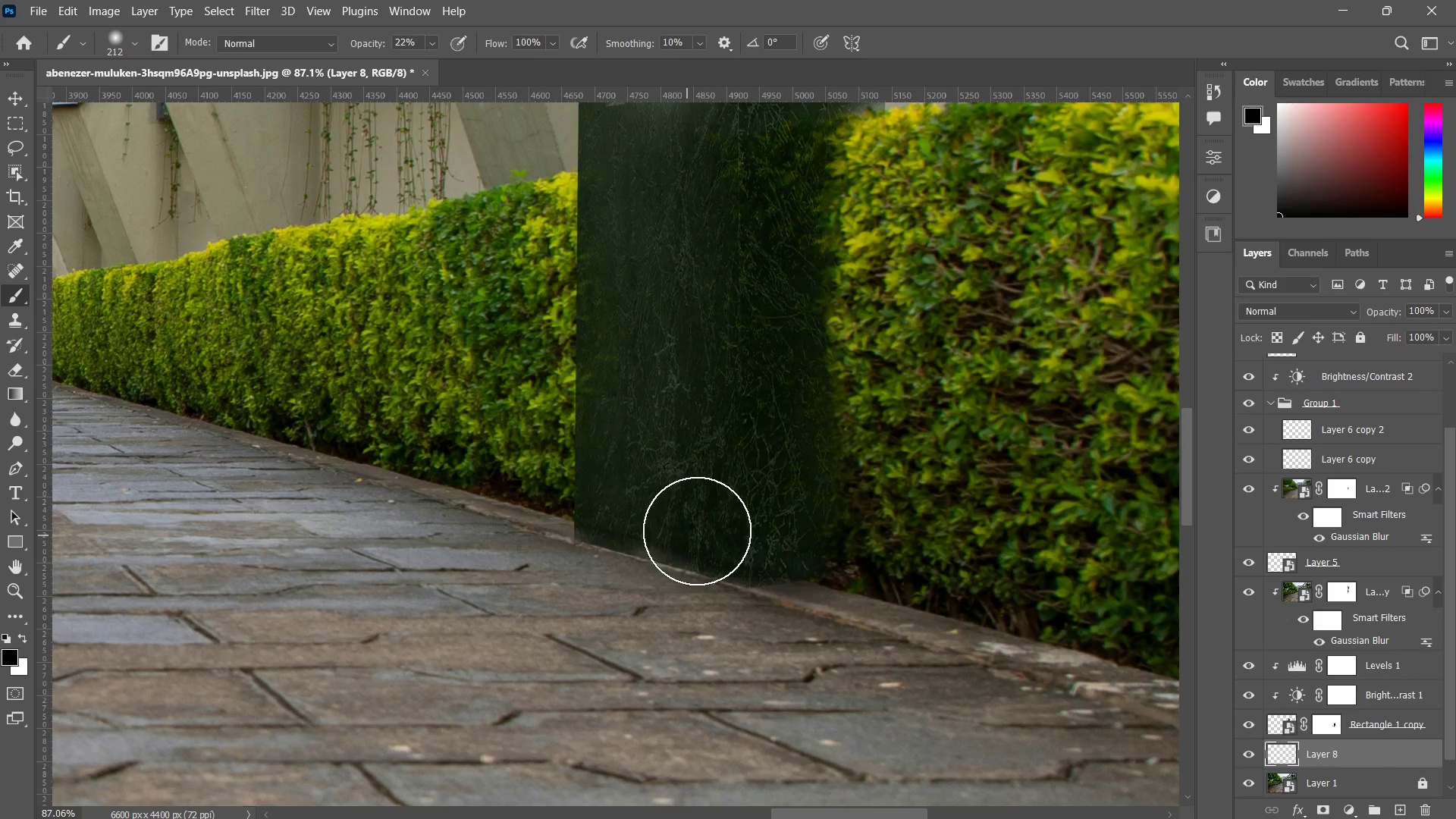 
left_click_drag(start_coordinate=[709, 529], to_coordinate=[549, 488])
 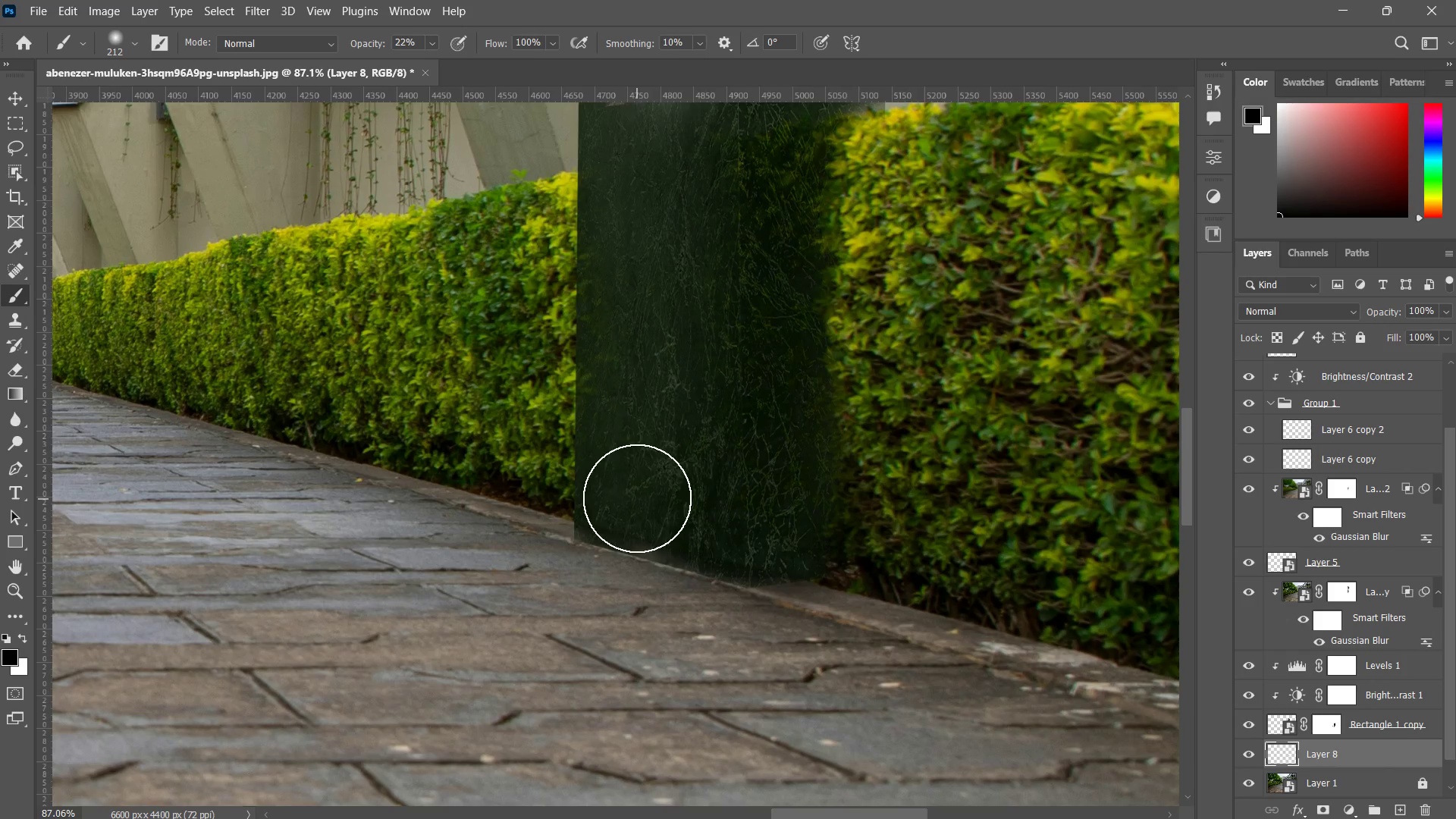 
left_click_drag(start_coordinate=[637, 499], to_coordinate=[725, 512])
 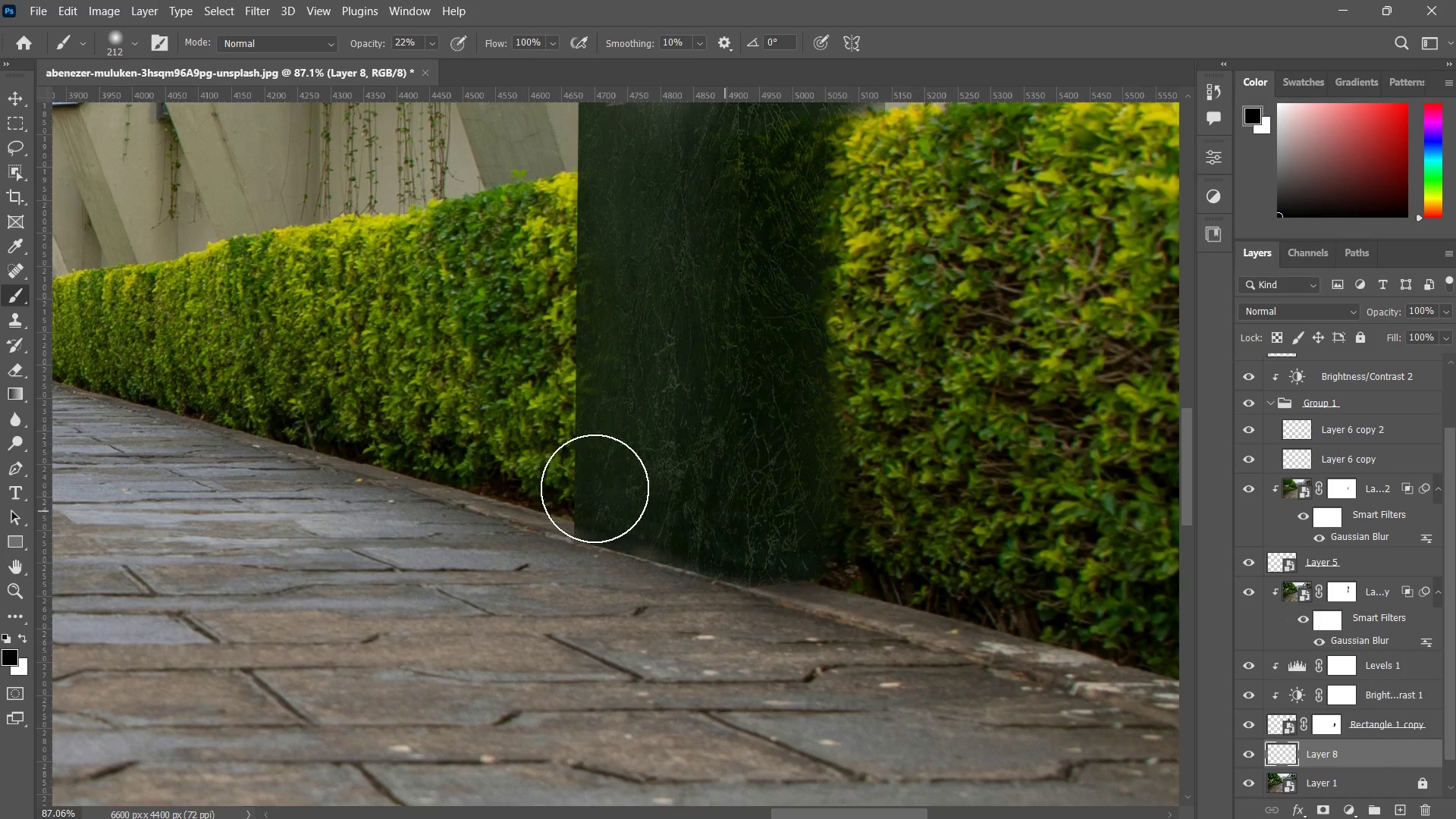 
left_click_drag(start_coordinate=[593, 488], to_coordinate=[679, 515])
 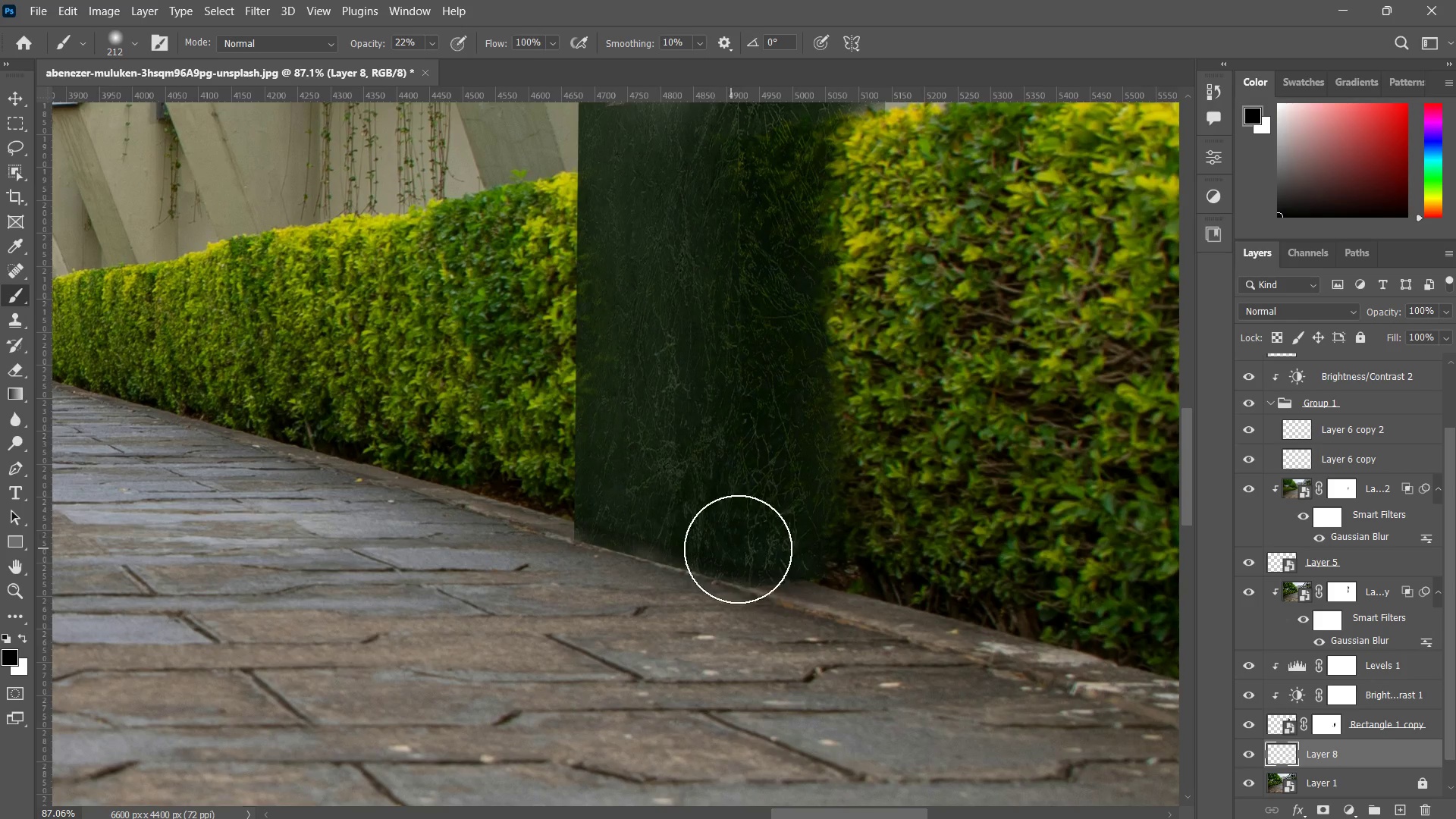 
hold_key(key=AltLeft, duration=0.62)
 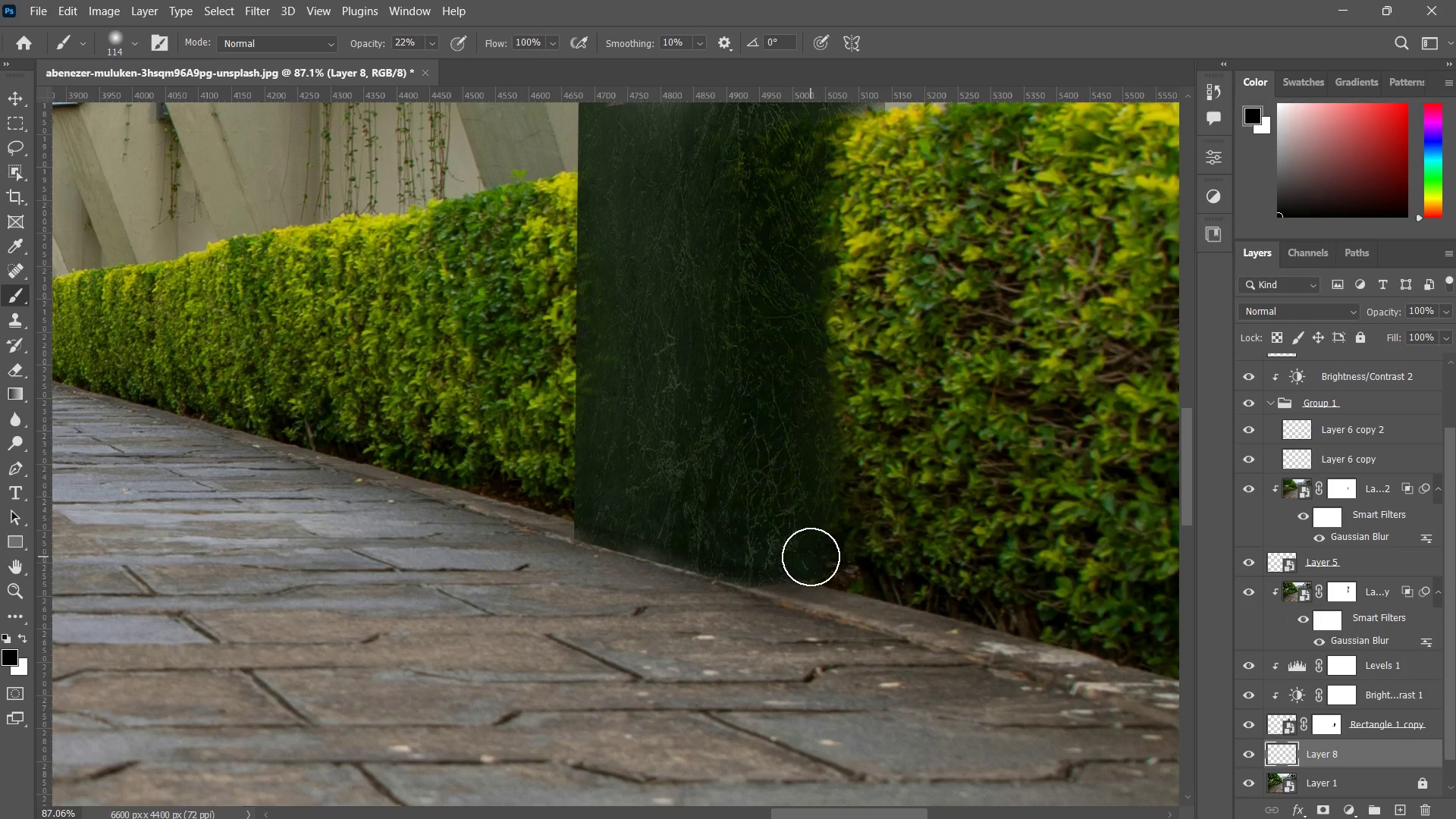 
left_click_drag(start_coordinate=[808, 557], to_coordinate=[742, 561])
 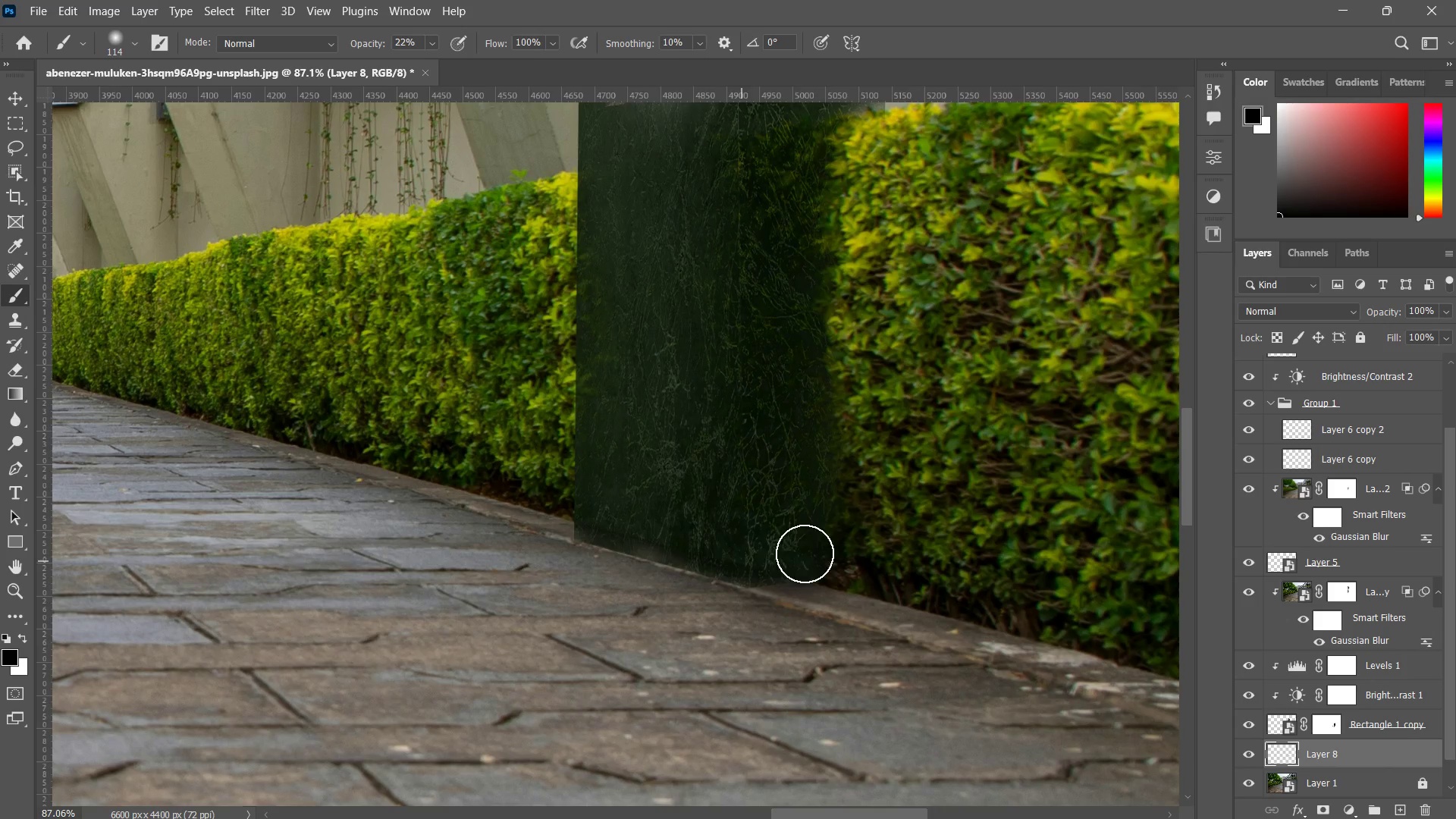 
left_click_drag(start_coordinate=[805, 554], to_coordinate=[730, 564])
 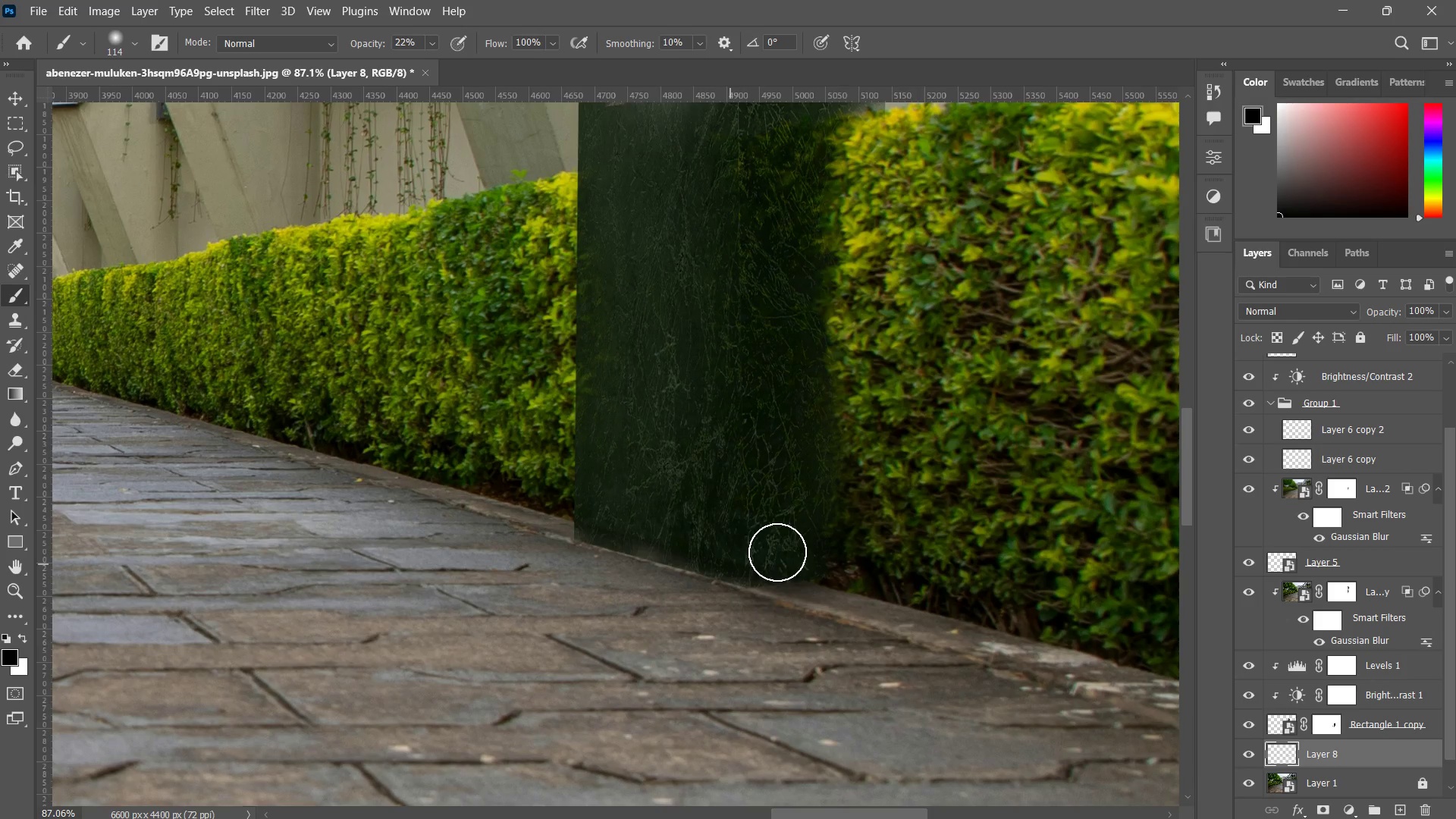 
left_click_drag(start_coordinate=[777, 552], to_coordinate=[742, 562])
 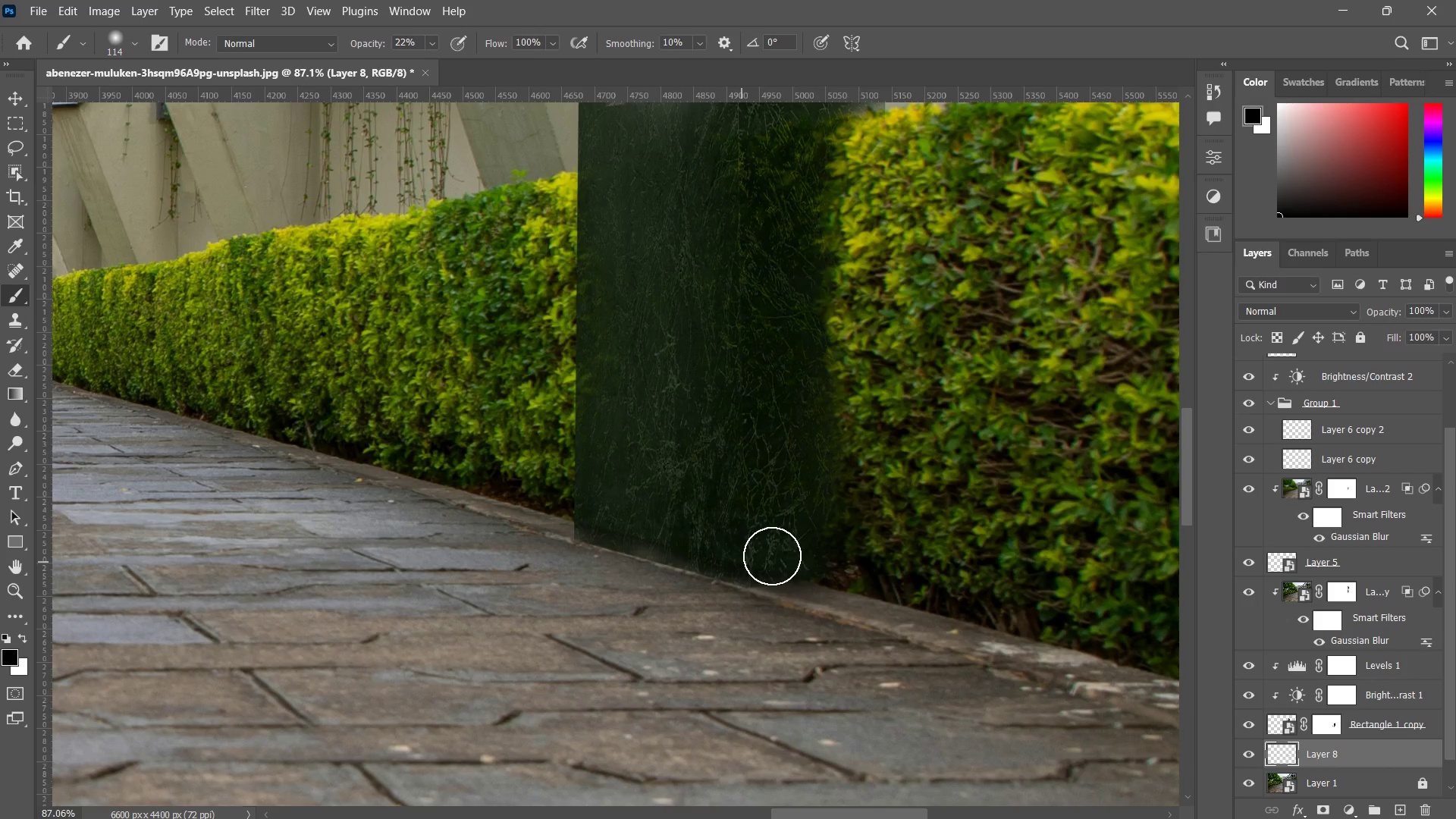 
left_click_drag(start_coordinate=[799, 554], to_coordinate=[746, 566])
 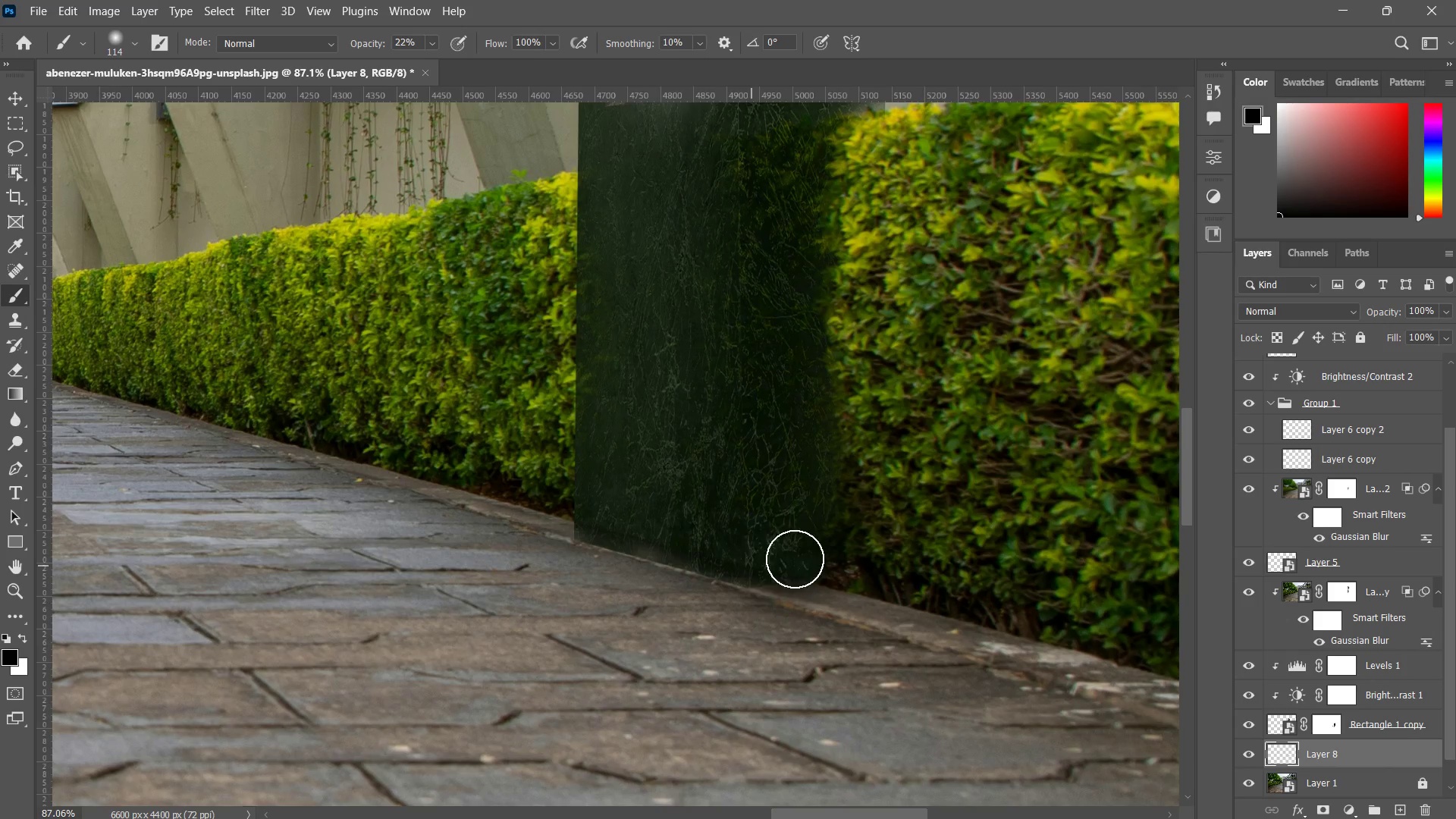 
left_click_drag(start_coordinate=[796, 559], to_coordinate=[710, 564])
 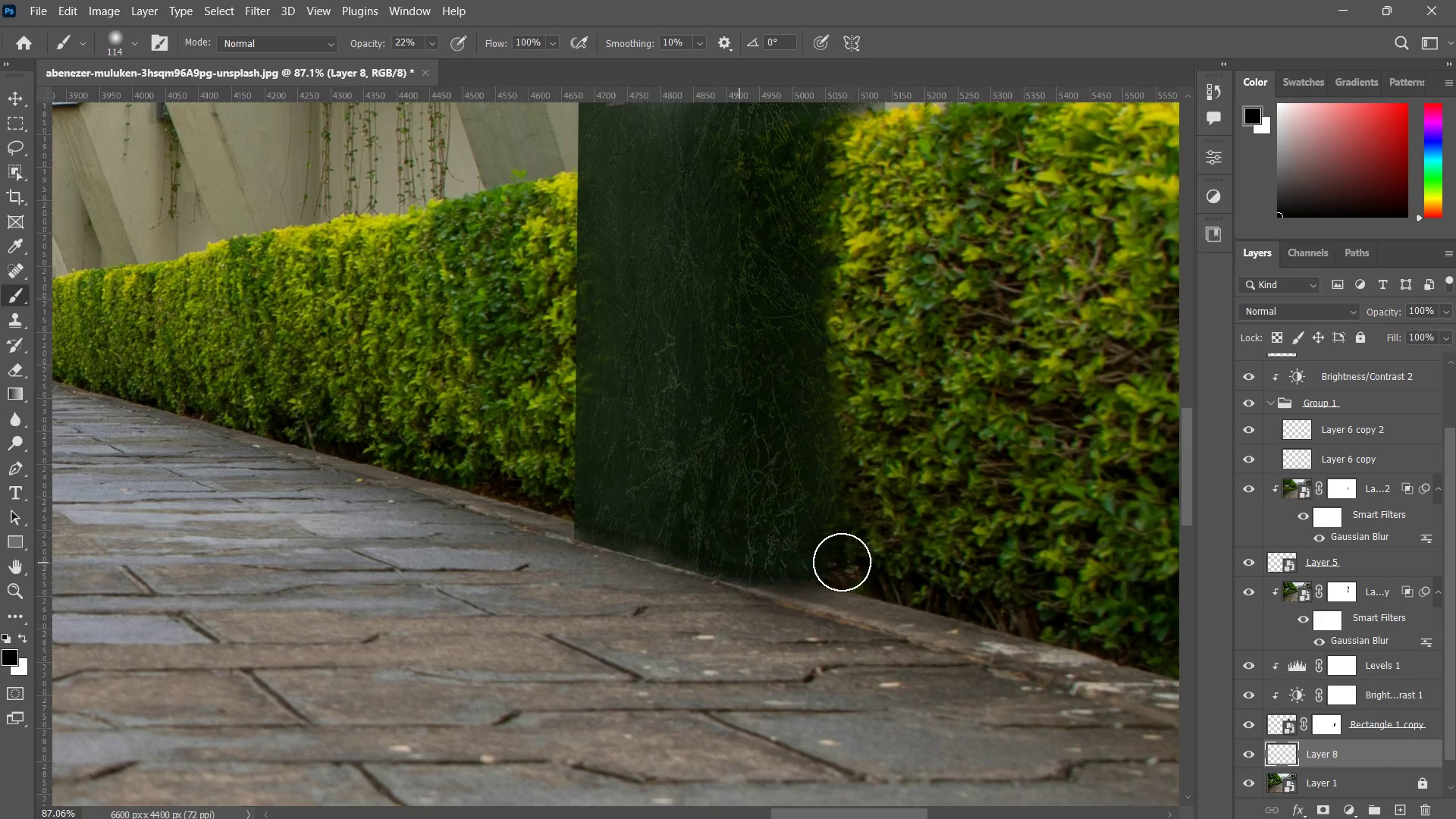 
left_click_drag(start_coordinate=[842, 562], to_coordinate=[707, 565])
 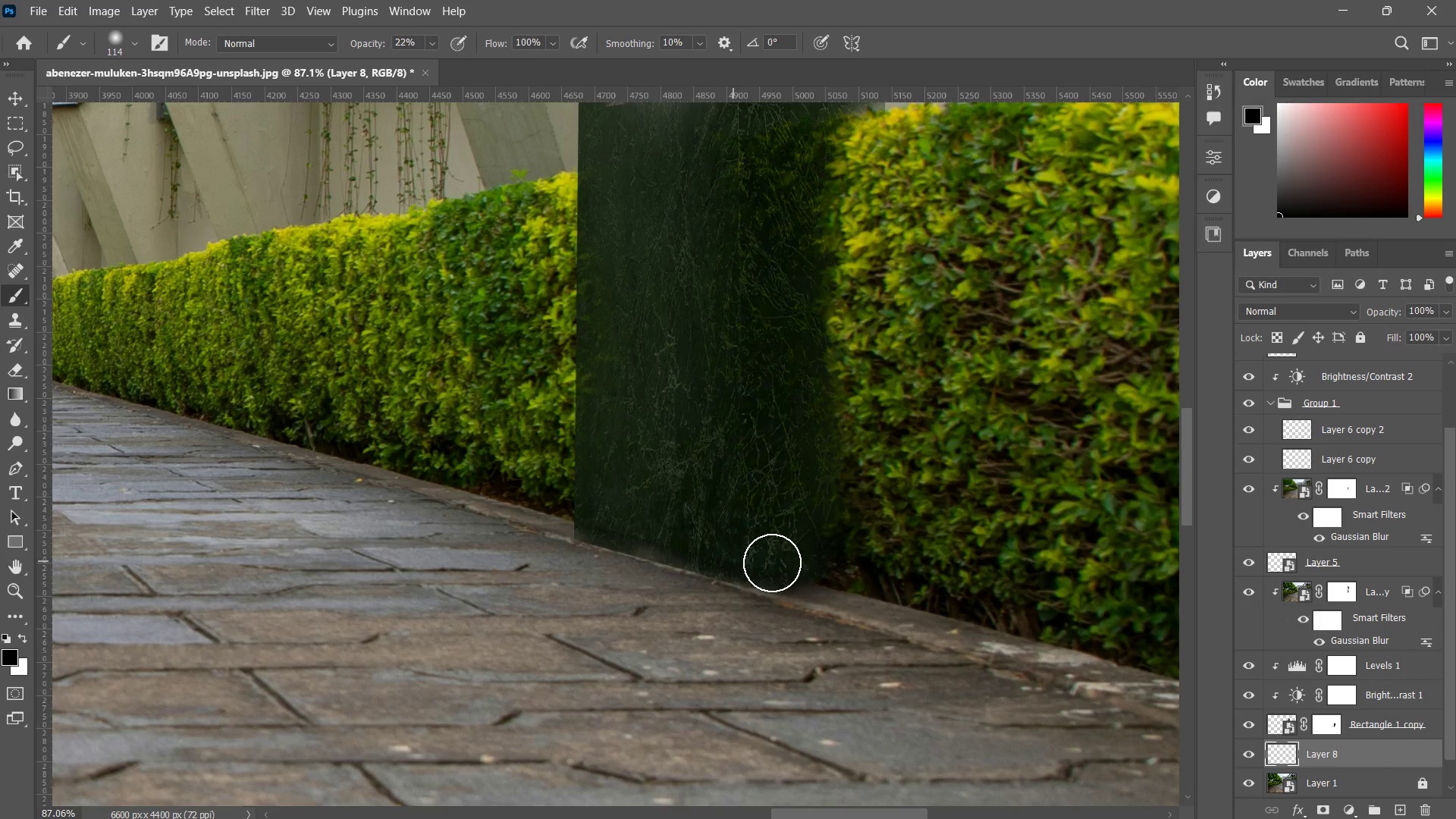 
left_click_drag(start_coordinate=[776, 560], to_coordinate=[712, 564])
 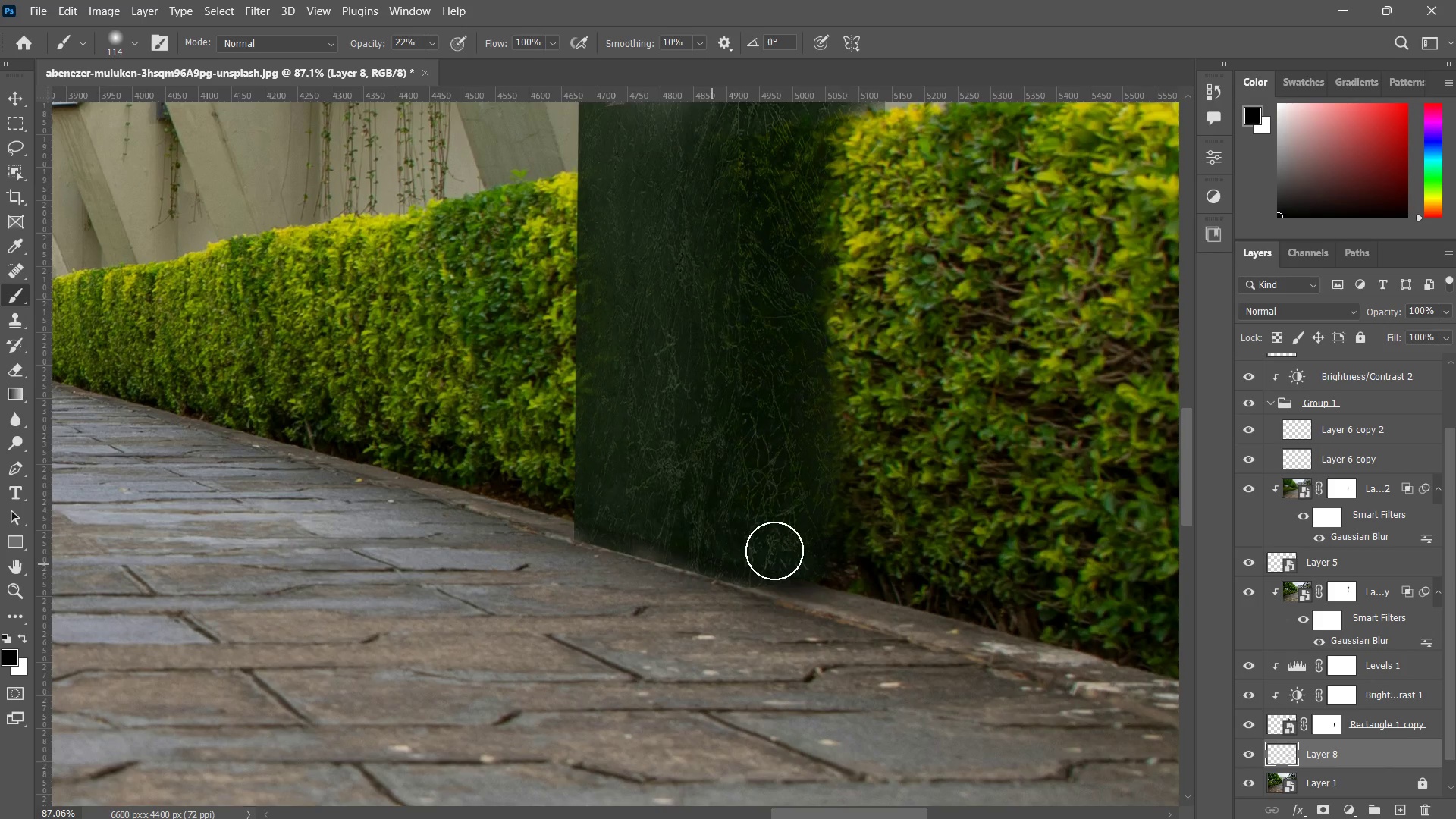 
left_click_drag(start_coordinate=[777, 551], to_coordinate=[519, 500])
 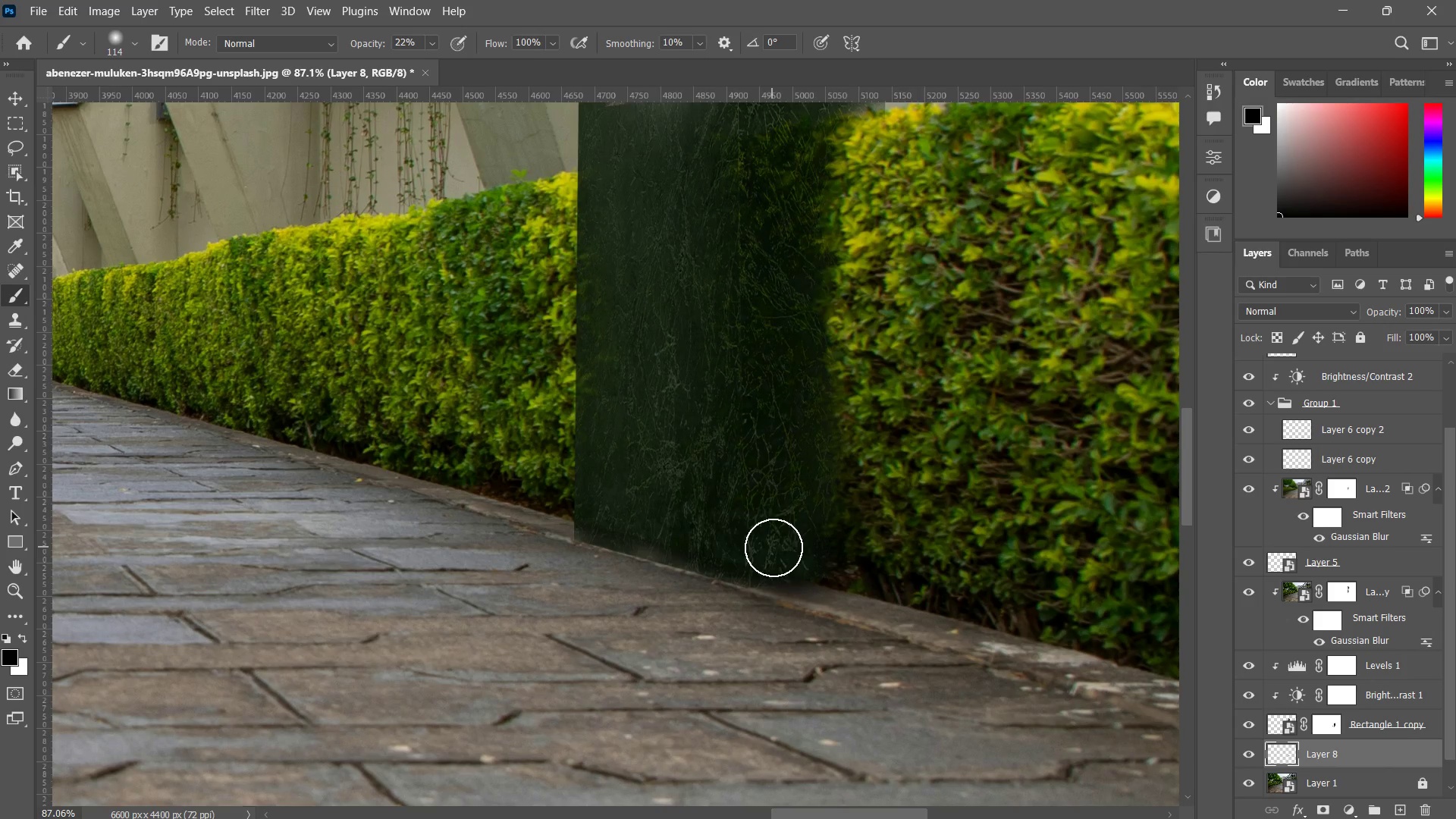 
left_click_drag(start_coordinate=[768, 551], to_coordinate=[556, 488])
 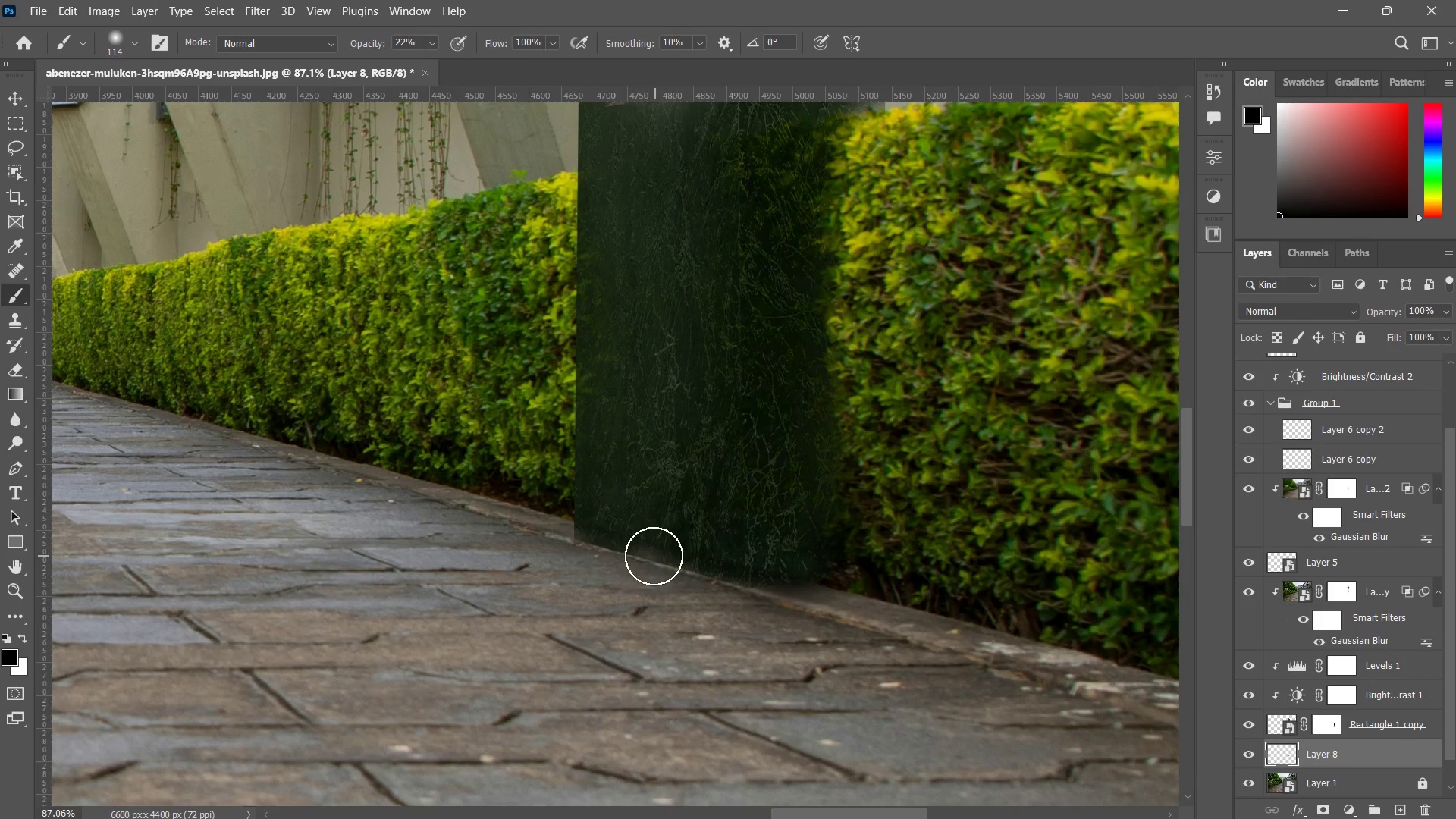 
left_click_drag(start_coordinate=[655, 556], to_coordinate=[558, 528])
 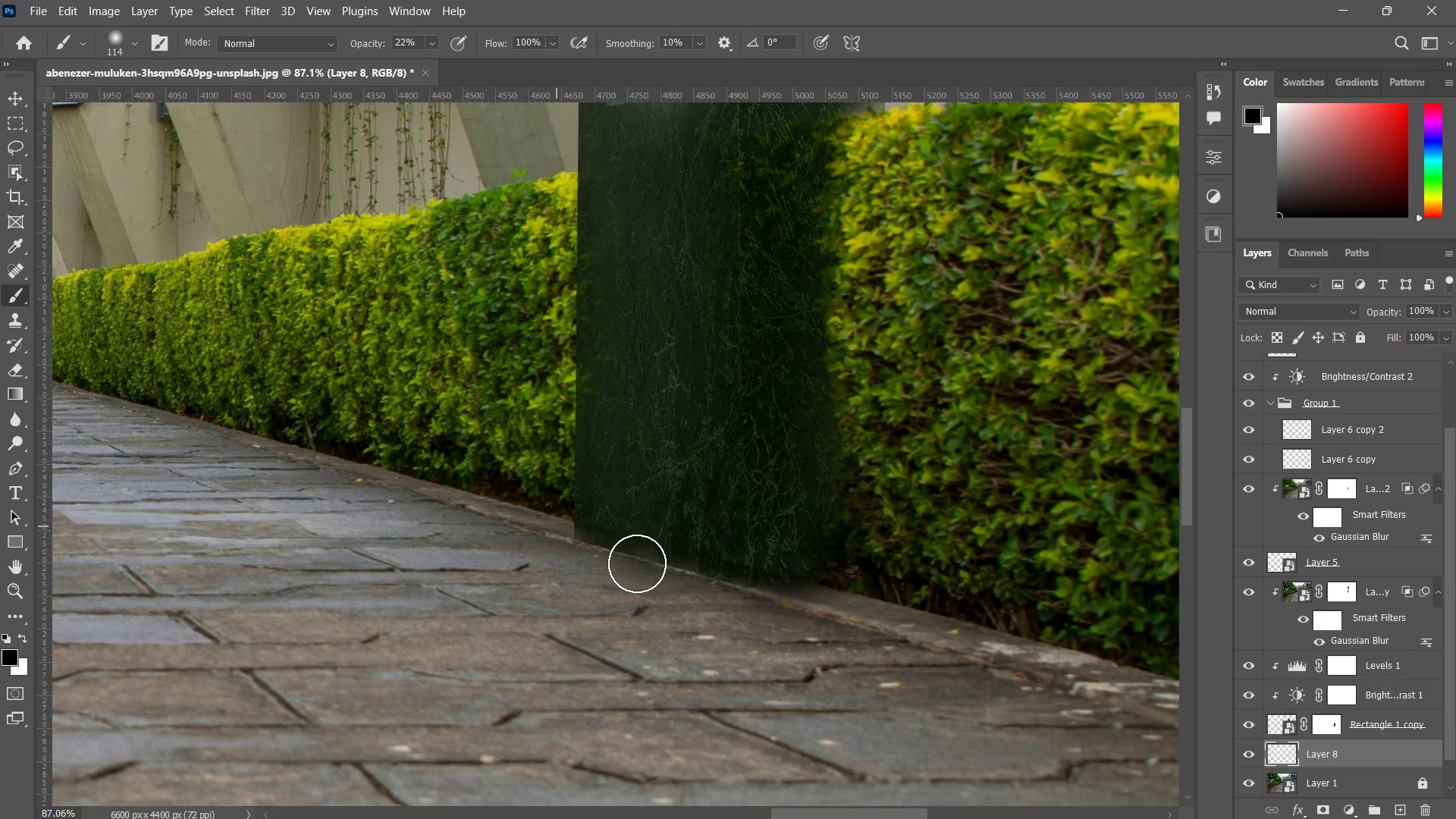 
left_click_drag(start_coordinate=[651, 571], to_coordinate=[699, 589])
 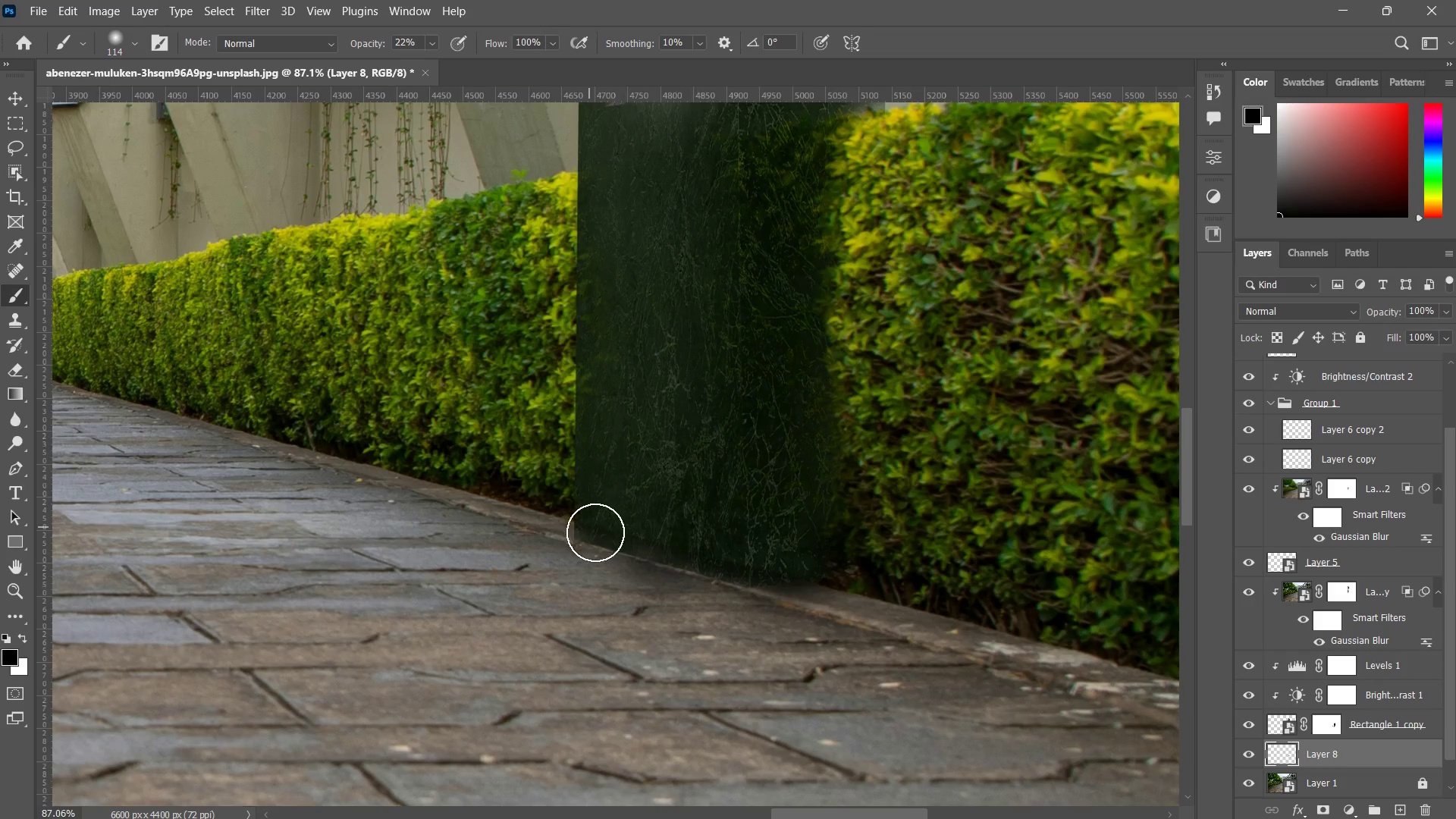 
left_click_drag(start_coordinate=[589, 527], to_coordinate=[711, 553])
 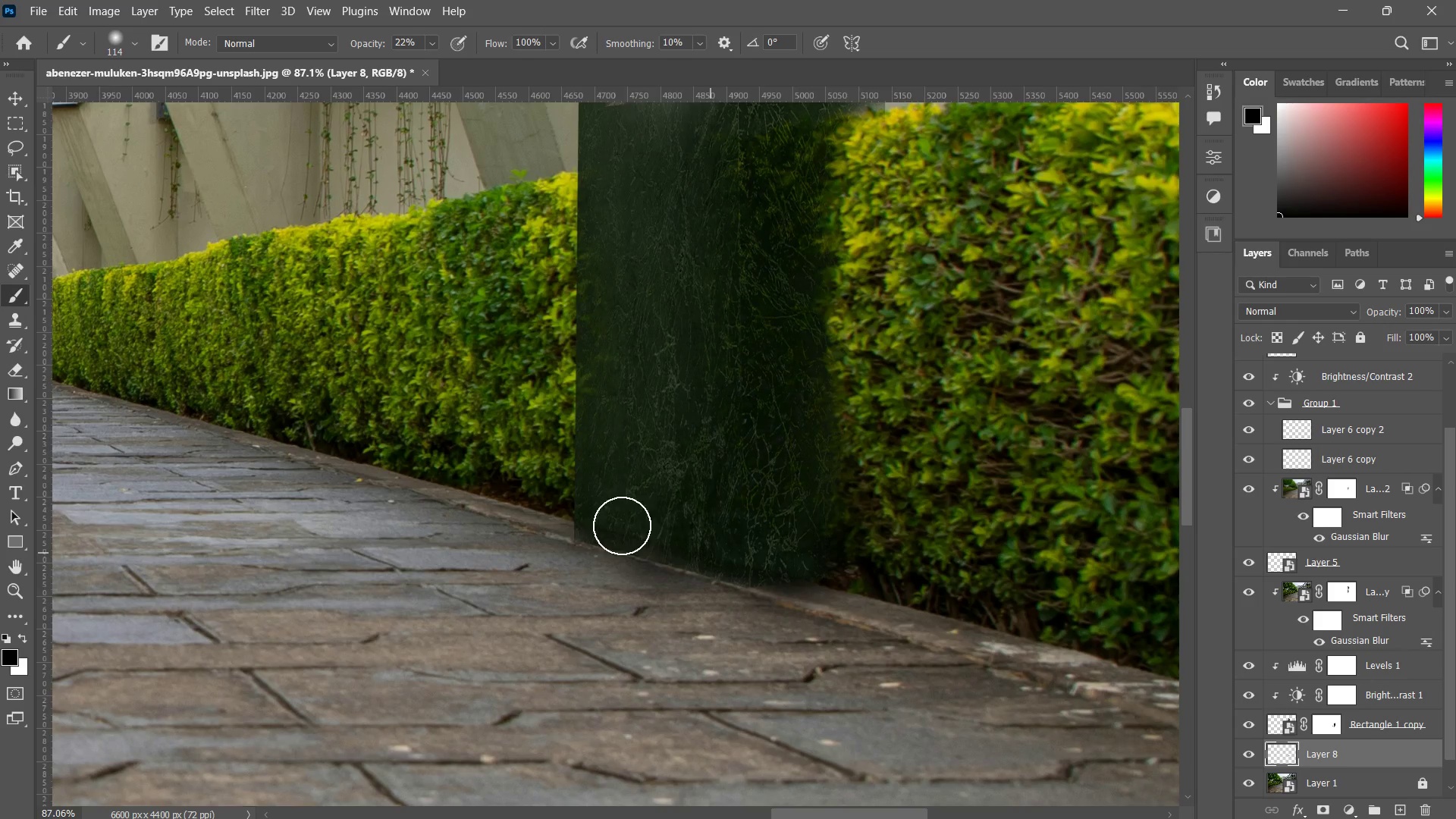 
left_click_drag(start_coordinate=[600, 525], to_coordinate=[770, 544])
 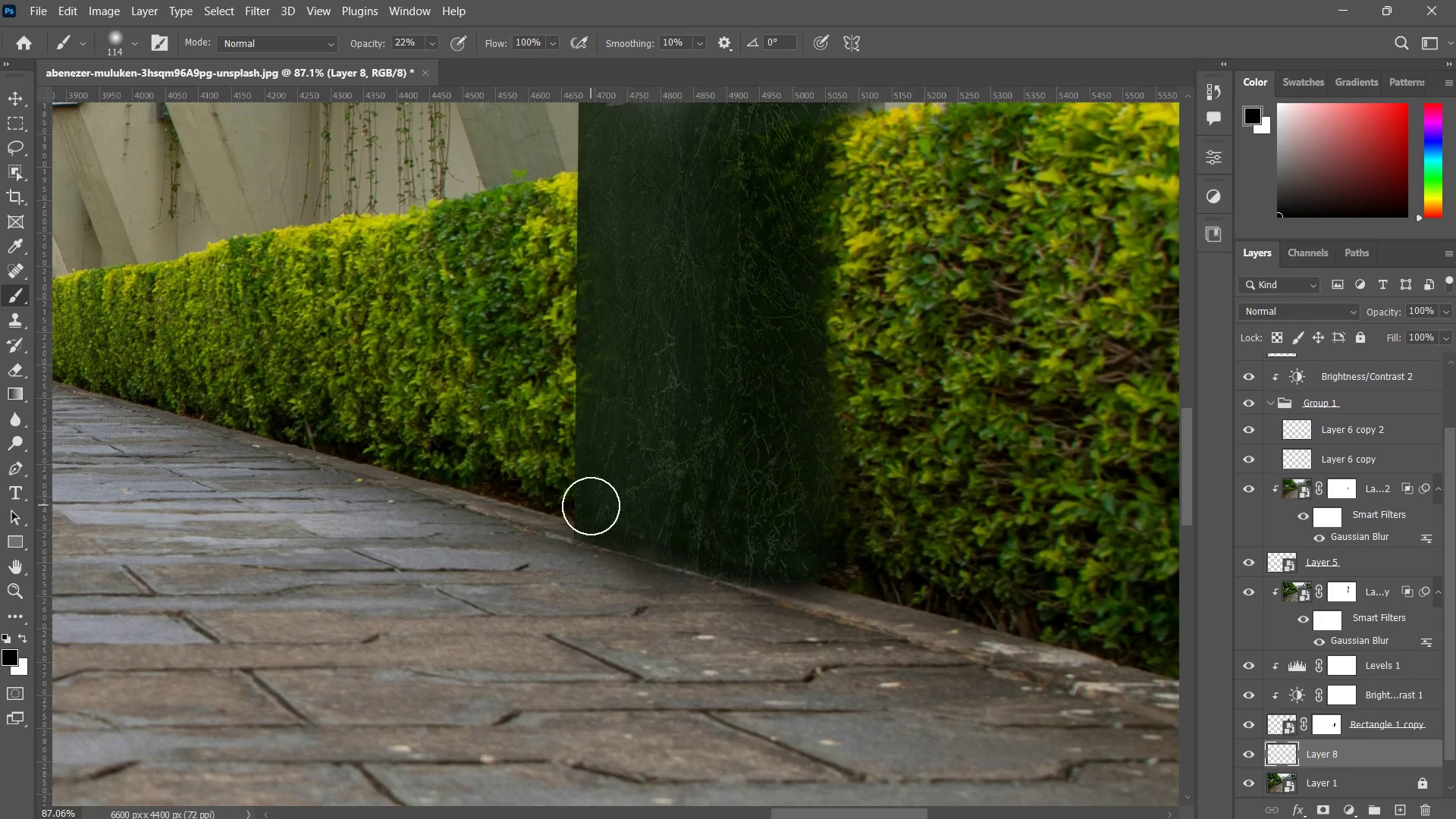 
left_click_drag(start_coordinate=[591, 505], to_coordinate=[692, 535])
 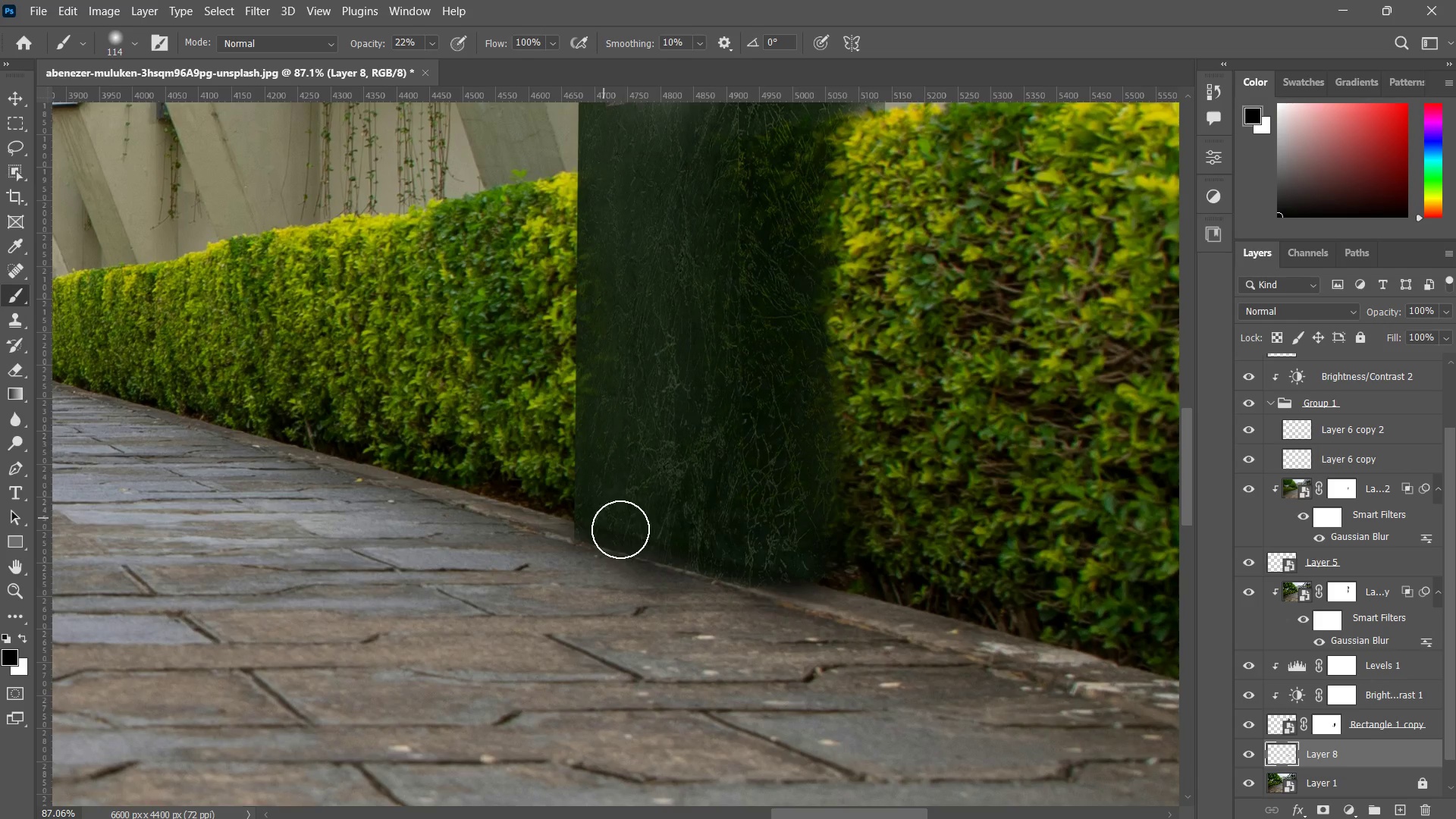 
left_click_drag(start_coordinate=[604, 516], to_coordinate=[745, 545])
 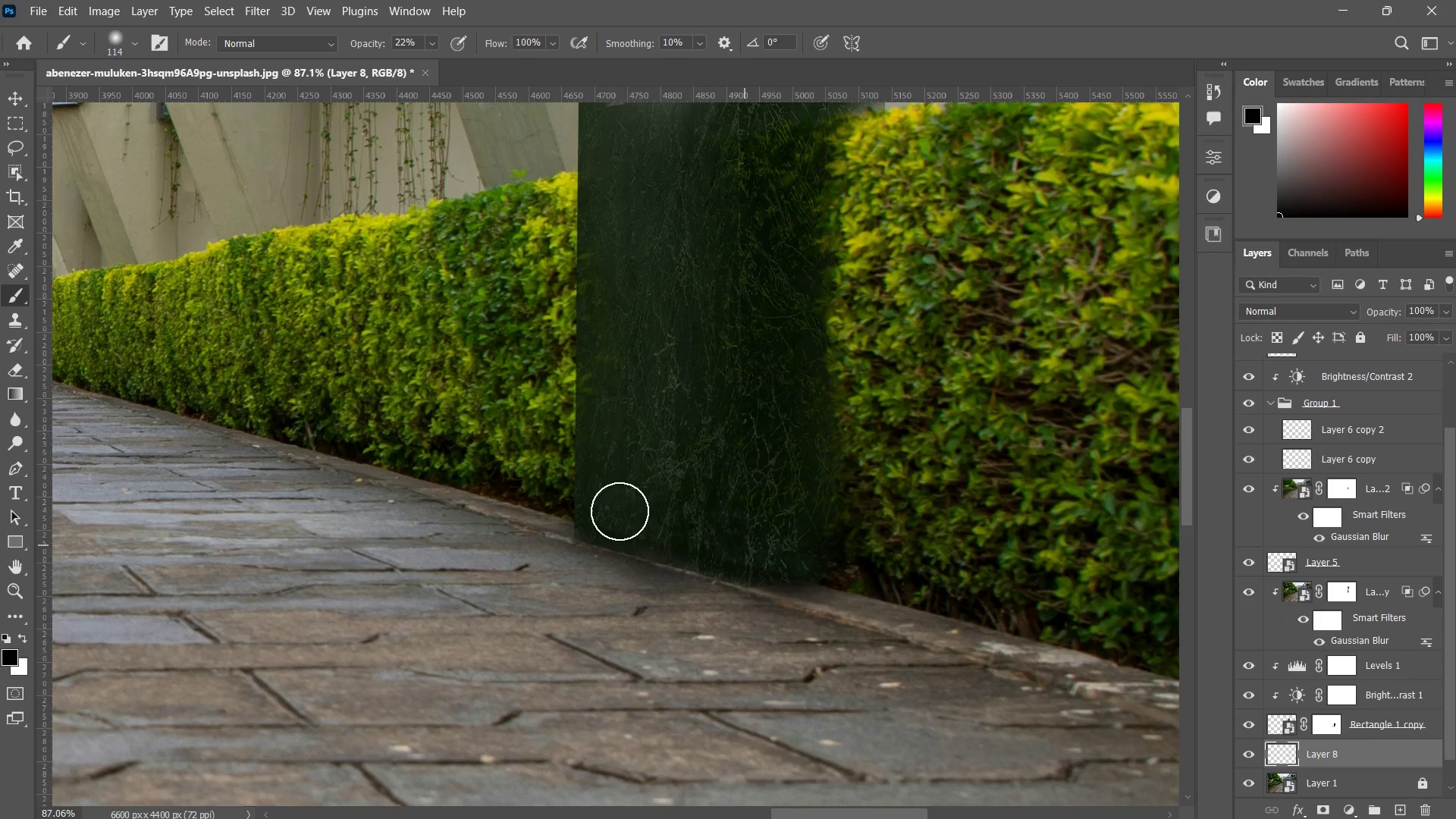 
left_click_drag(start_coordinate=[620, 511], to_coordinate=[694, 544])
 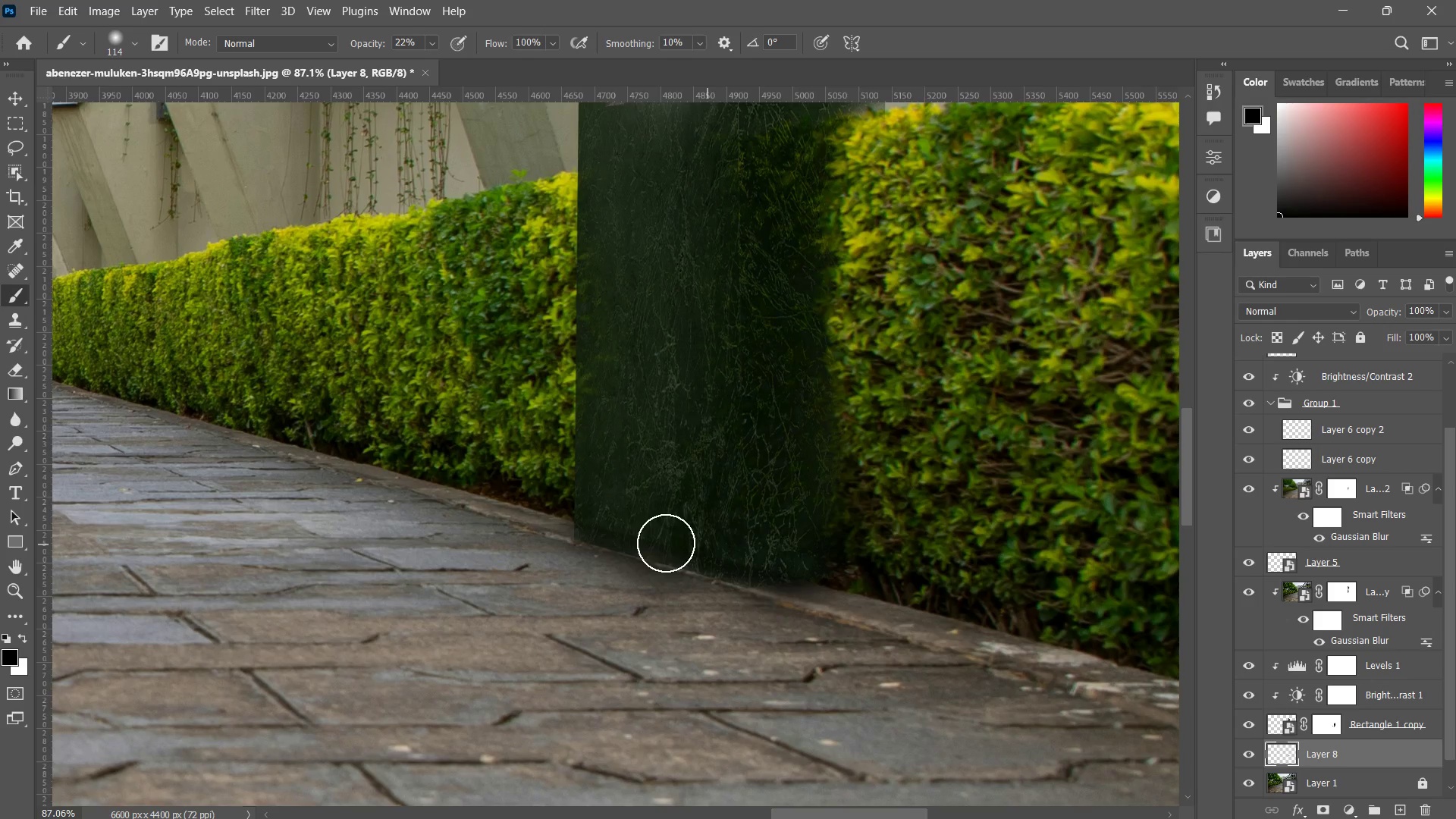 
left_click_drag(start_coordinate=[651, 543], to_coordinate=[711, 551])
 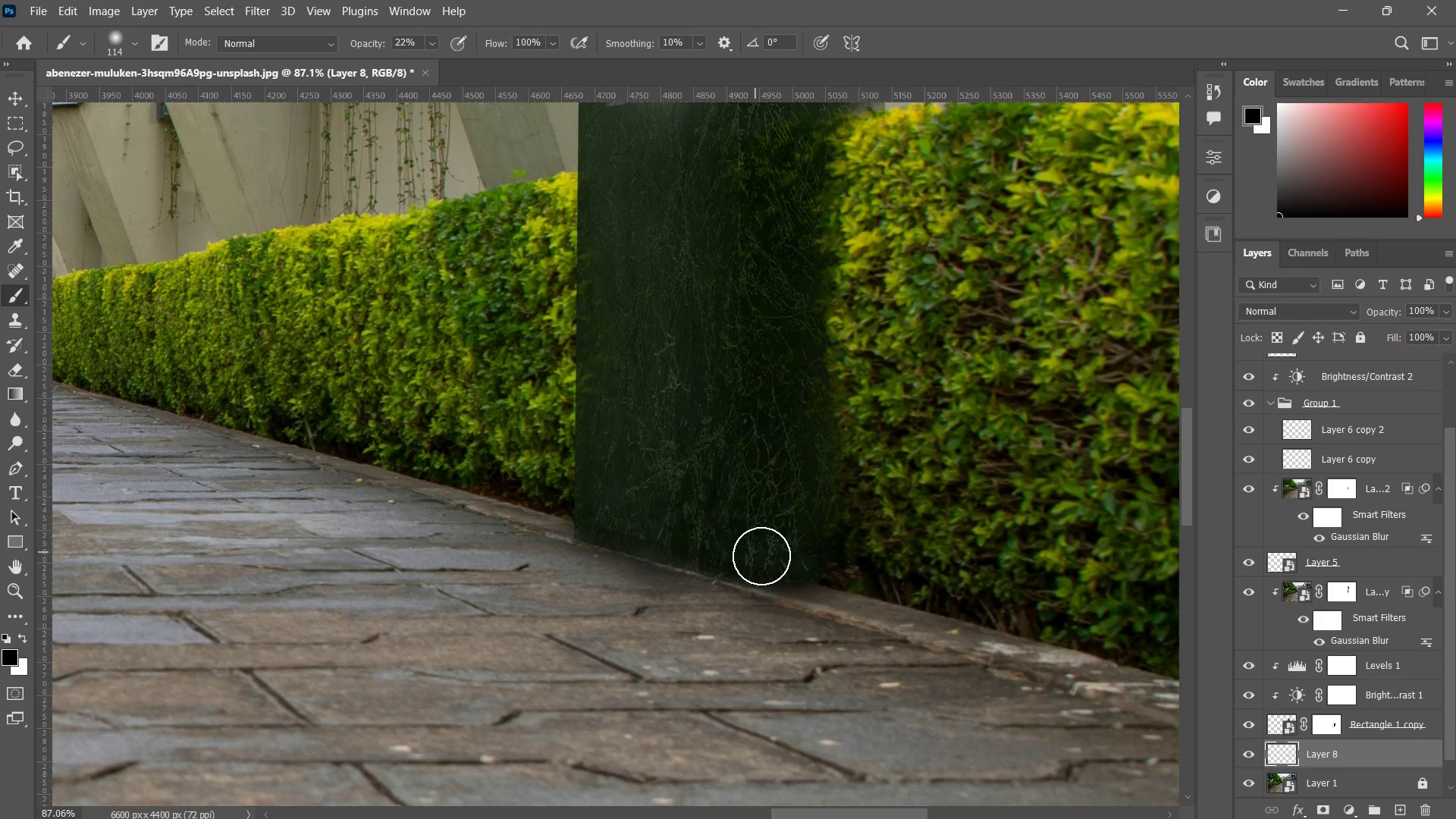 
left_click_drag(start_coordinate=[757, 557], to_coordinate=[676, 544])
 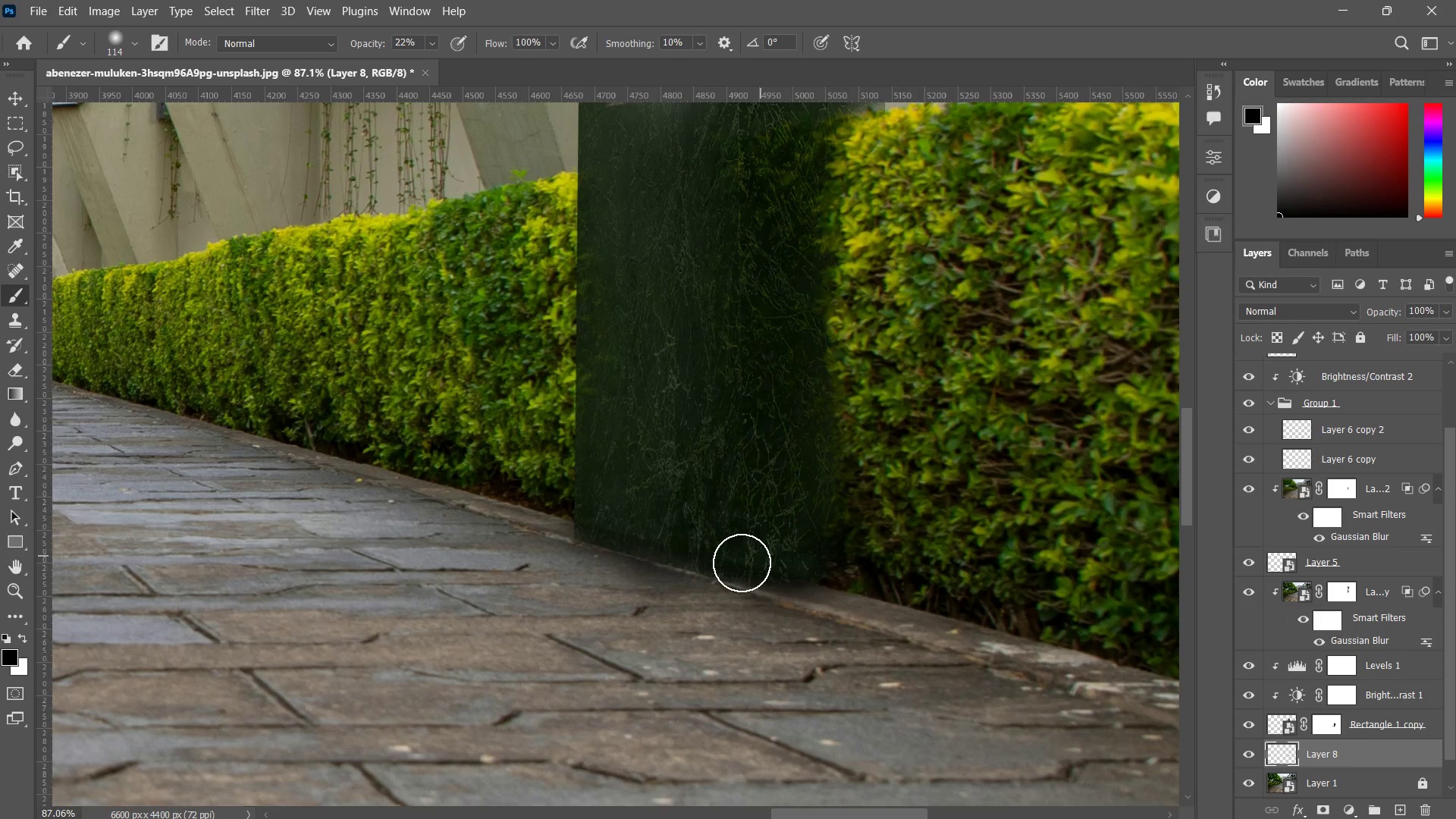 
left_click_drag(start_coordinate=[743, 567], to_coordinate=[636, 513])
 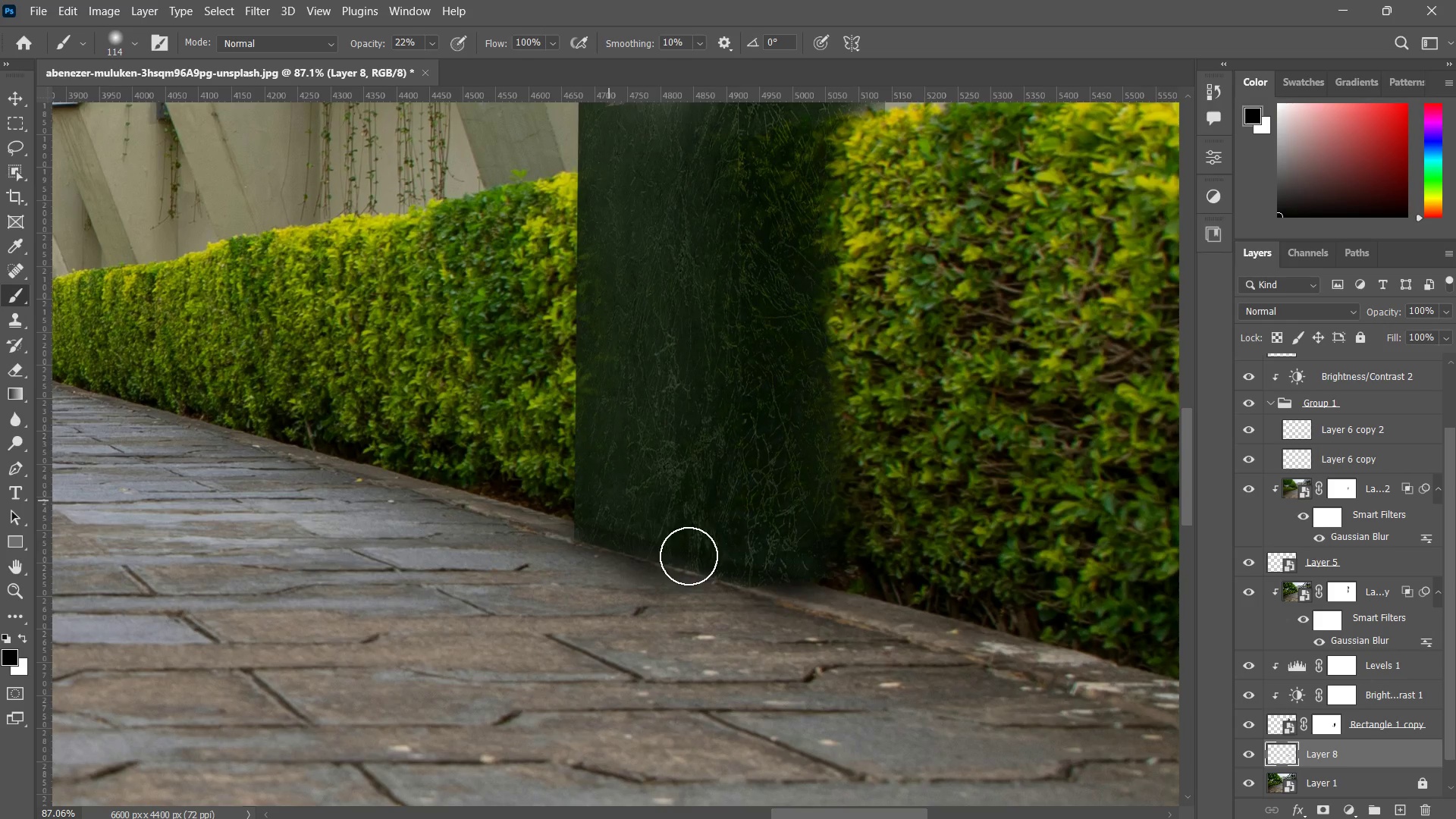 
left_click_drag(start_coordinate=[657, 535], to_coordinate=[723, 563])
 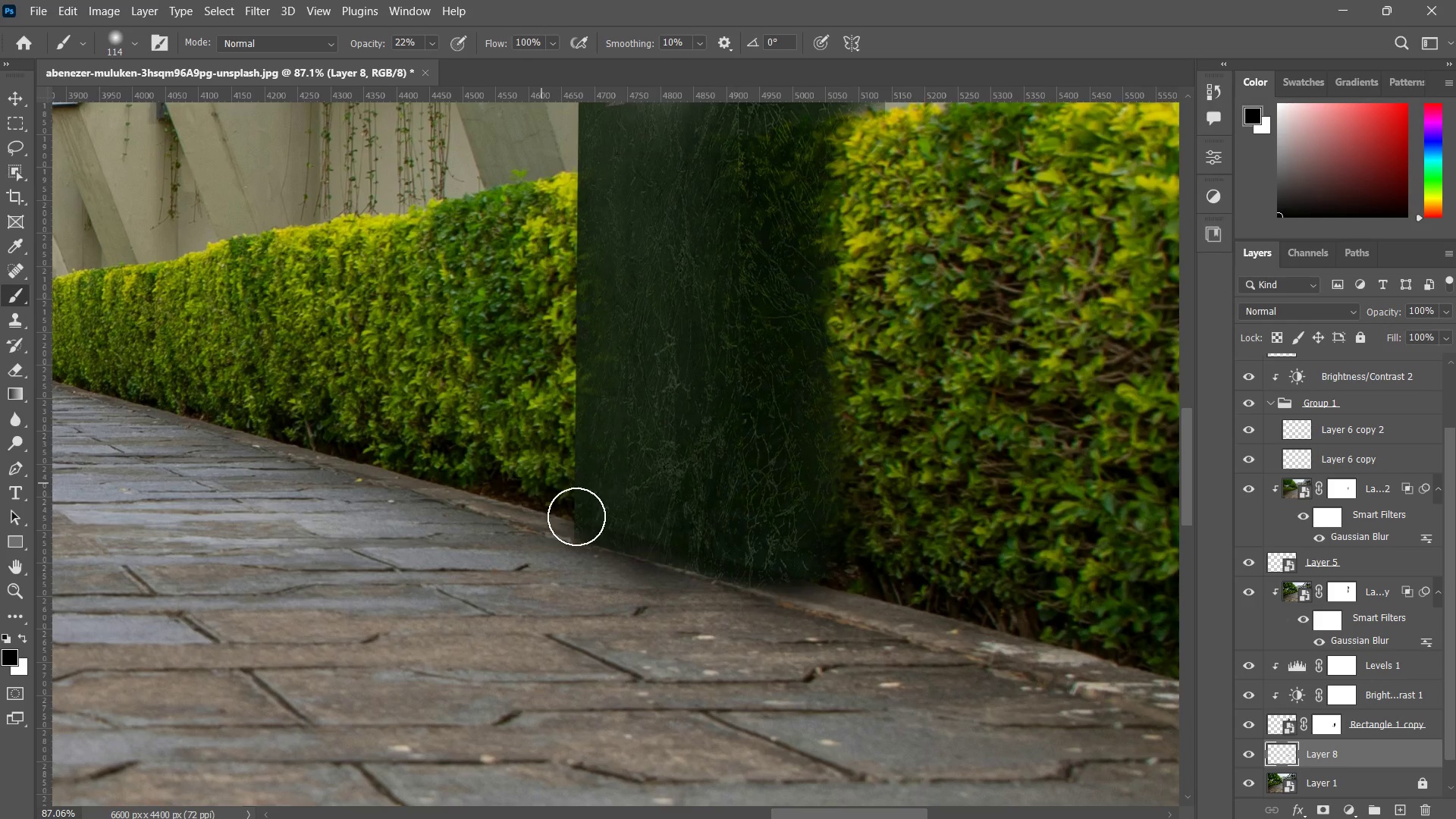 
left_click_drag(start_coordinate=[541, 483], to_coordinate=[758, 578])
 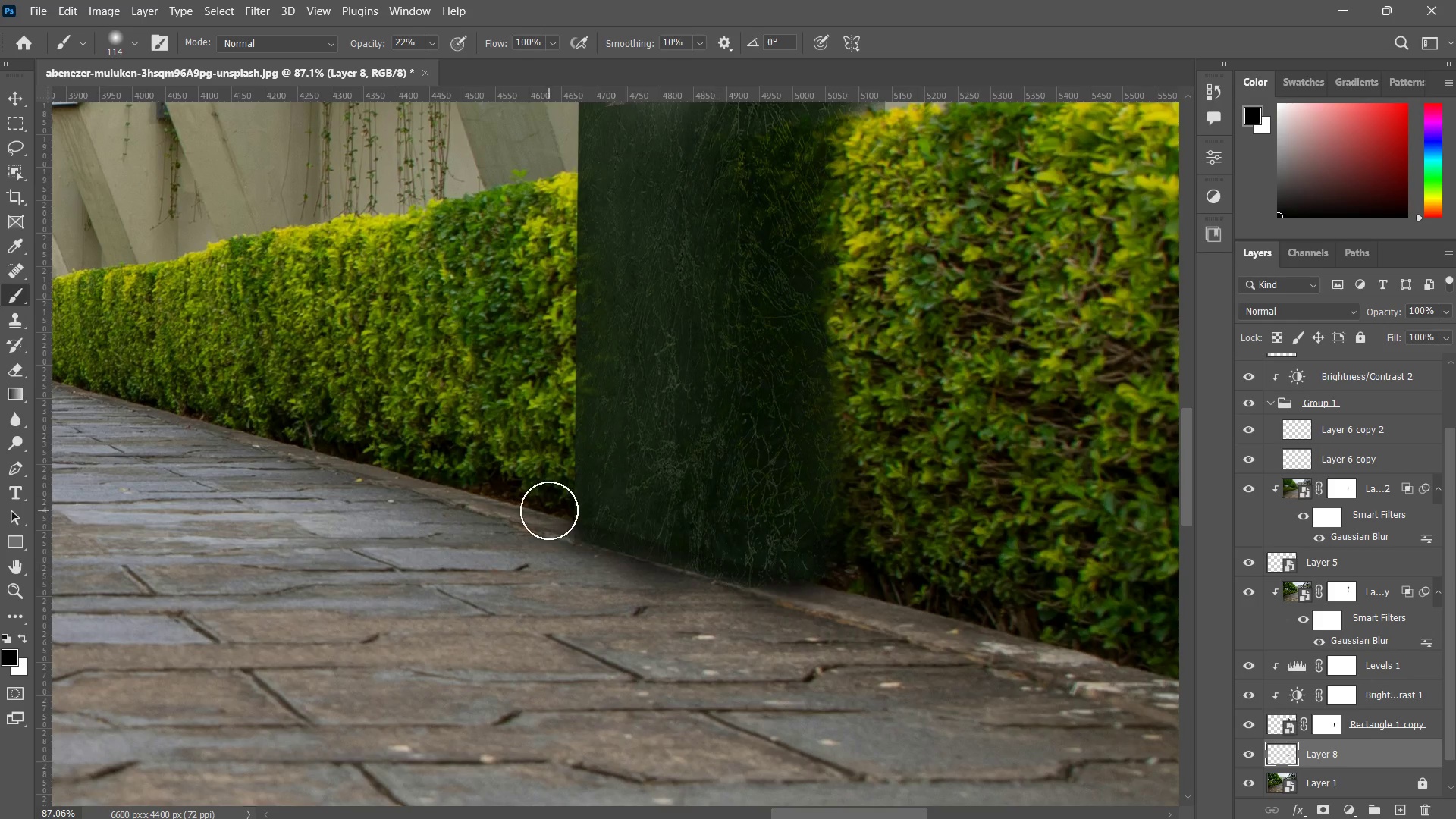 
left_click_drag(start_coordinate=[549, 510], to_coordinate=[808, 599])
 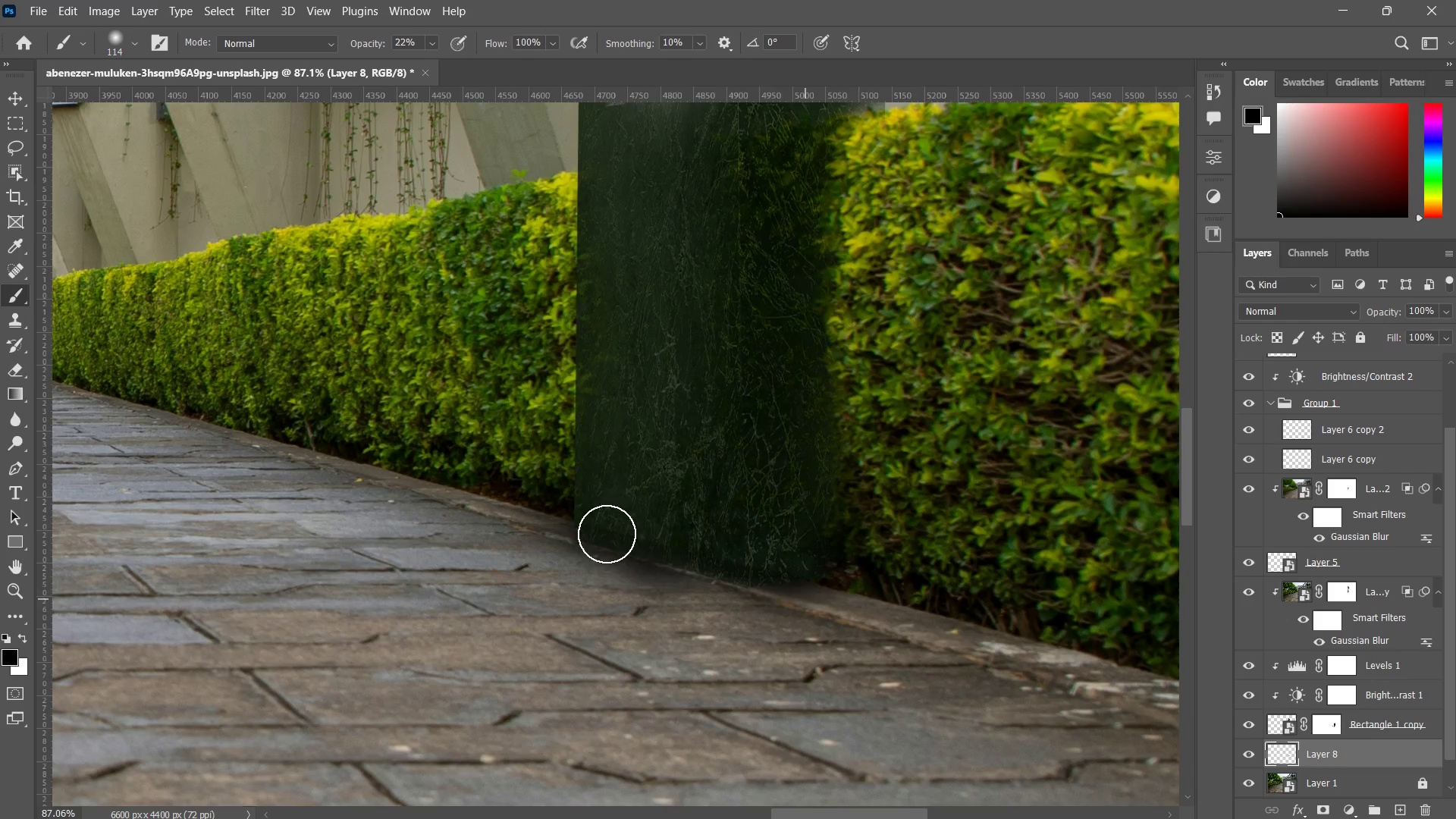 
left_click_drag(start_coordinate=[607, 534], to_coordinate=[803, 606])
 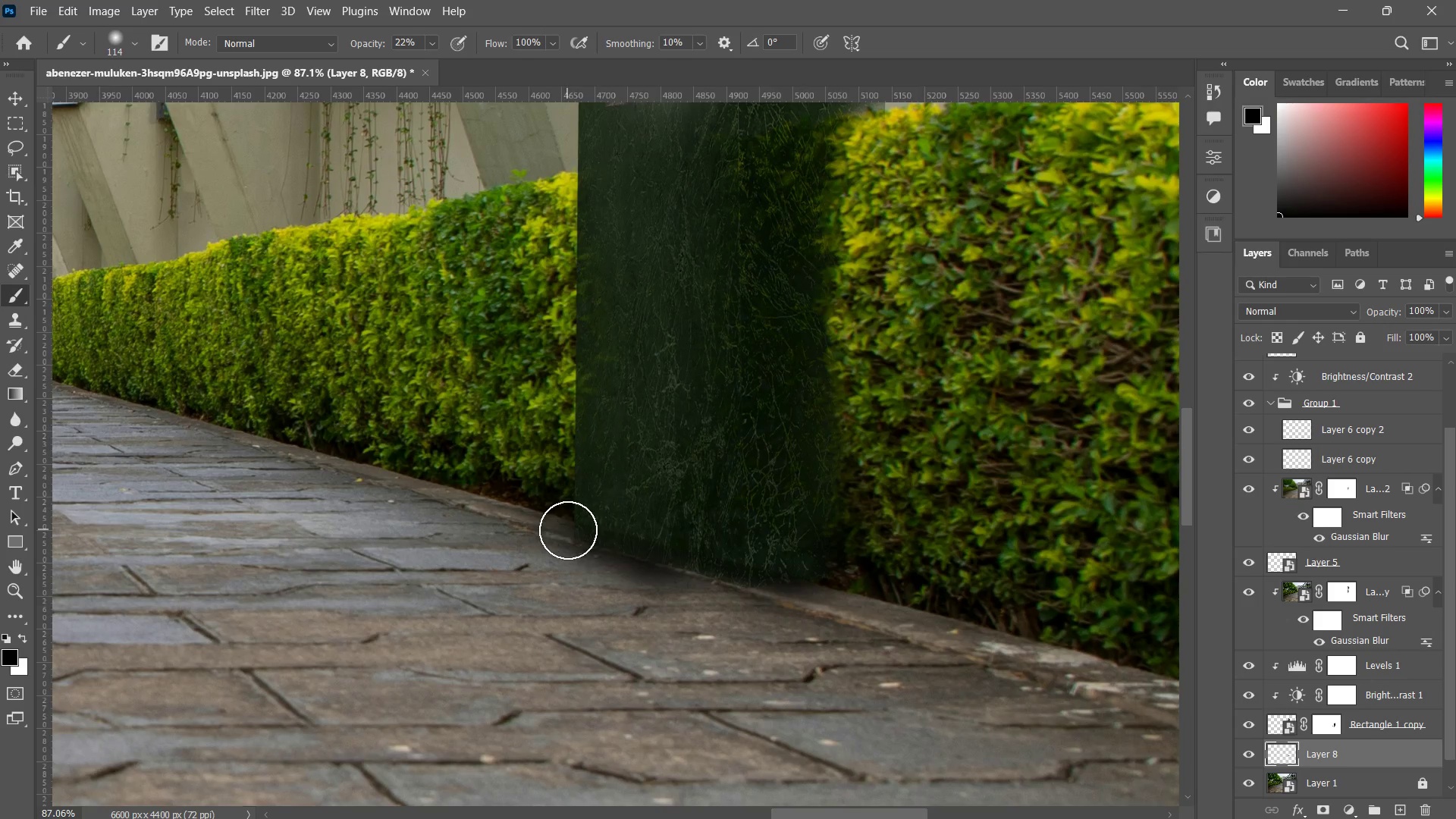 
left_click_drag(start_coordinate=[567, 529], to_coordinate=[727, 573])
 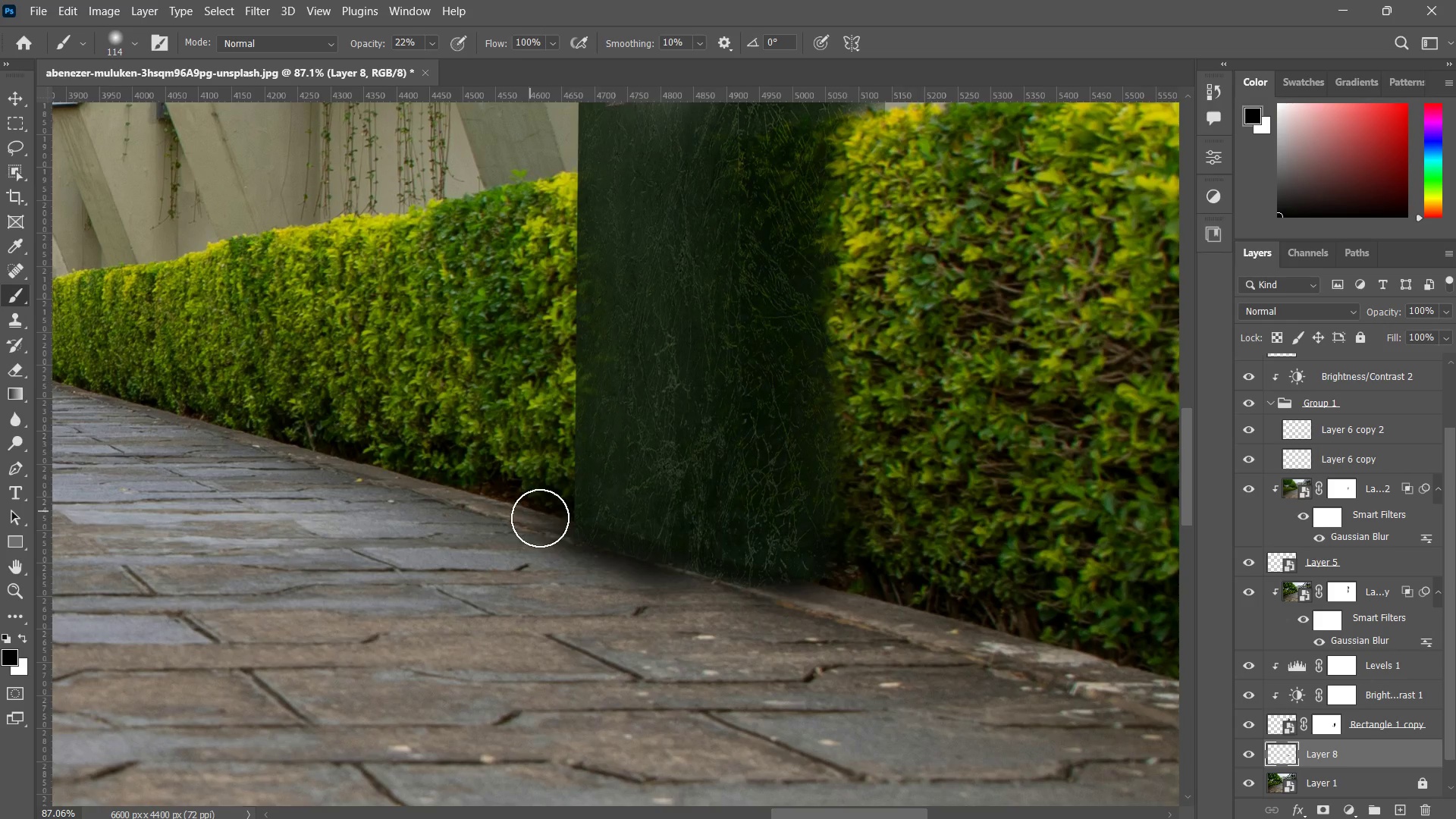 
left_click_drag(start_coordinate=[531, 512], to_coordinate=[833, 592])
 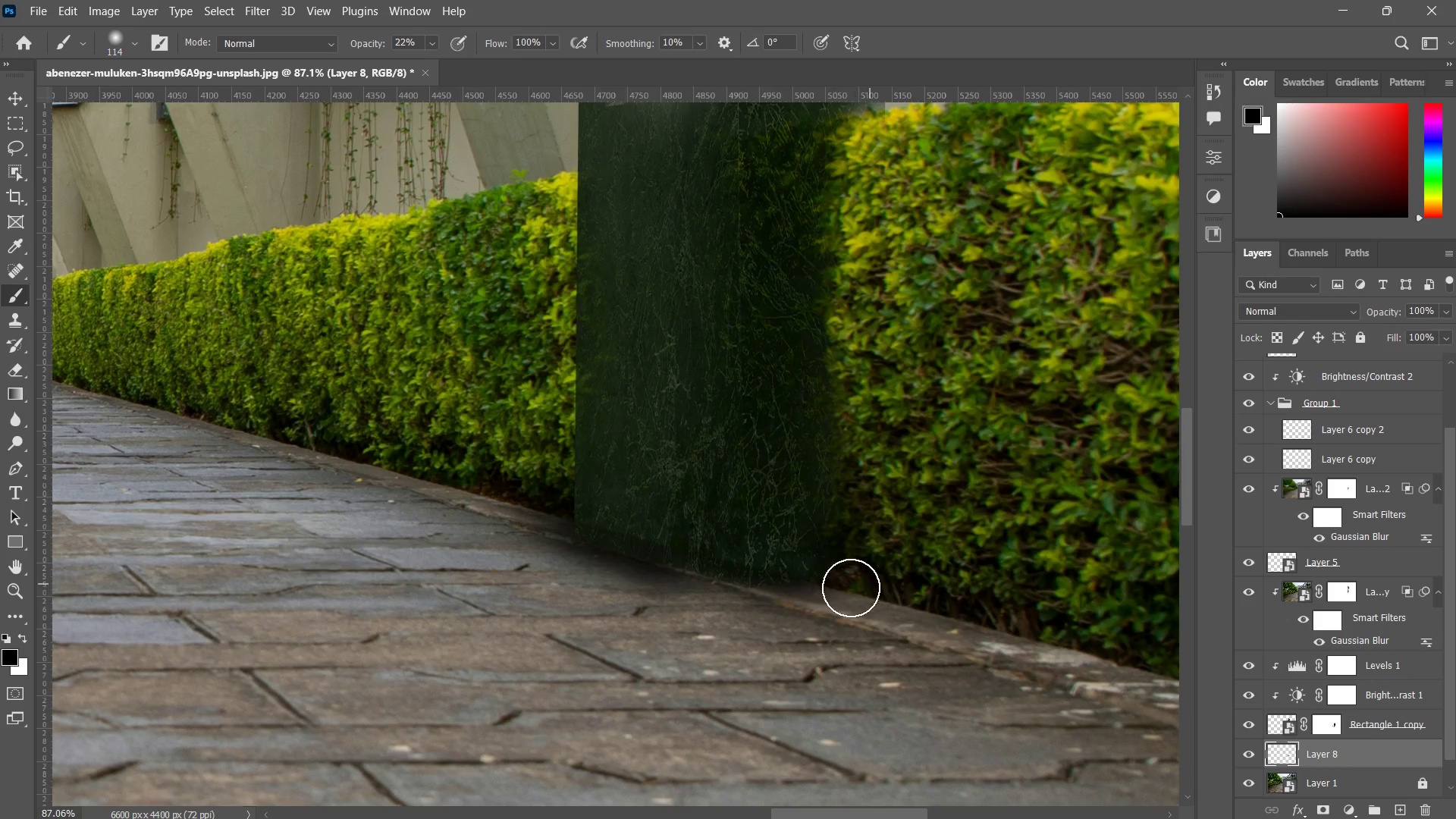 
left_click_drag(start_coordinate=[870, 584], to_coordinate=[687, 588])
 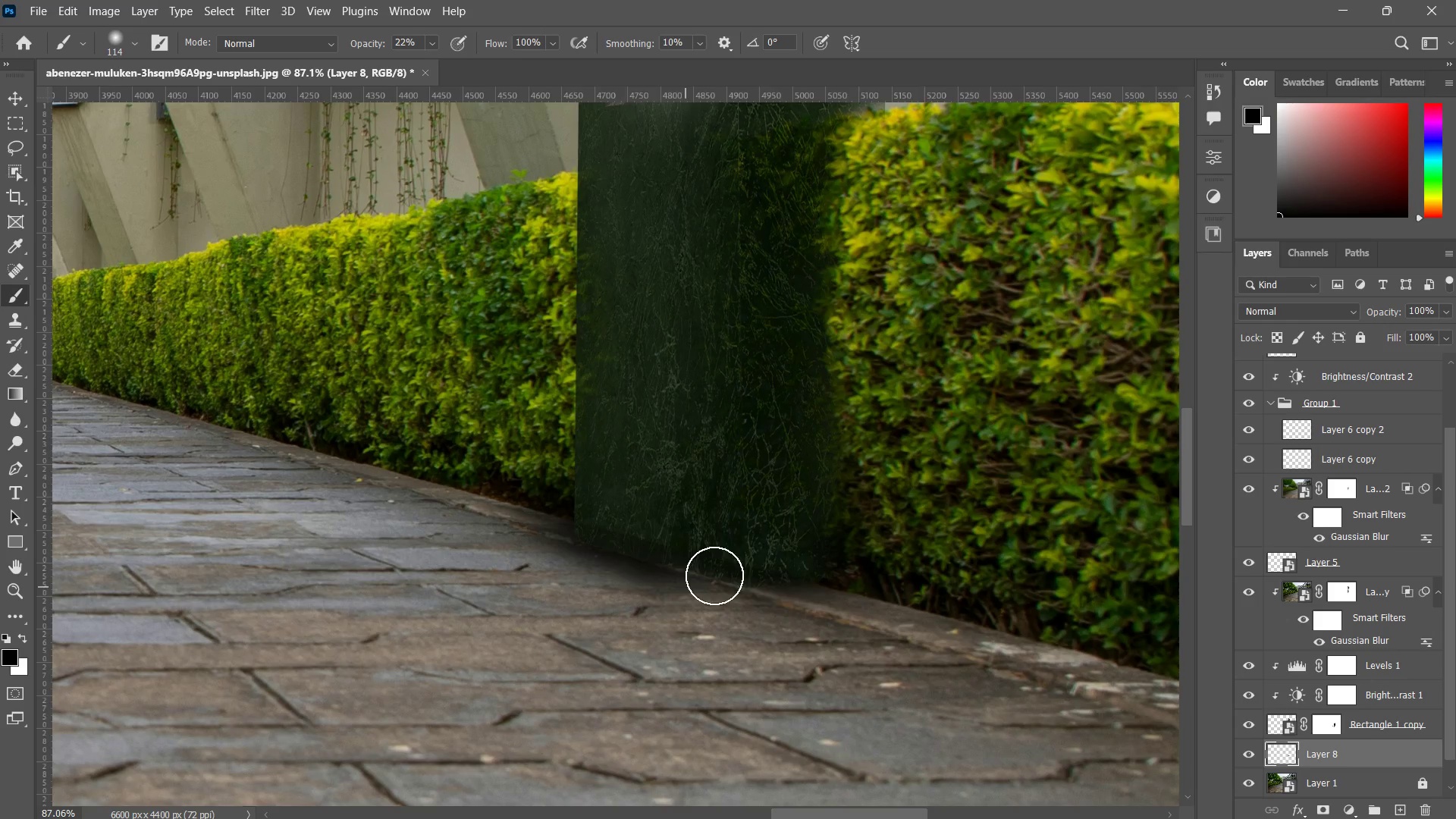 
left_click_drag(start_coordinate=[779, 571], to_coordinate=[667, 578])
 